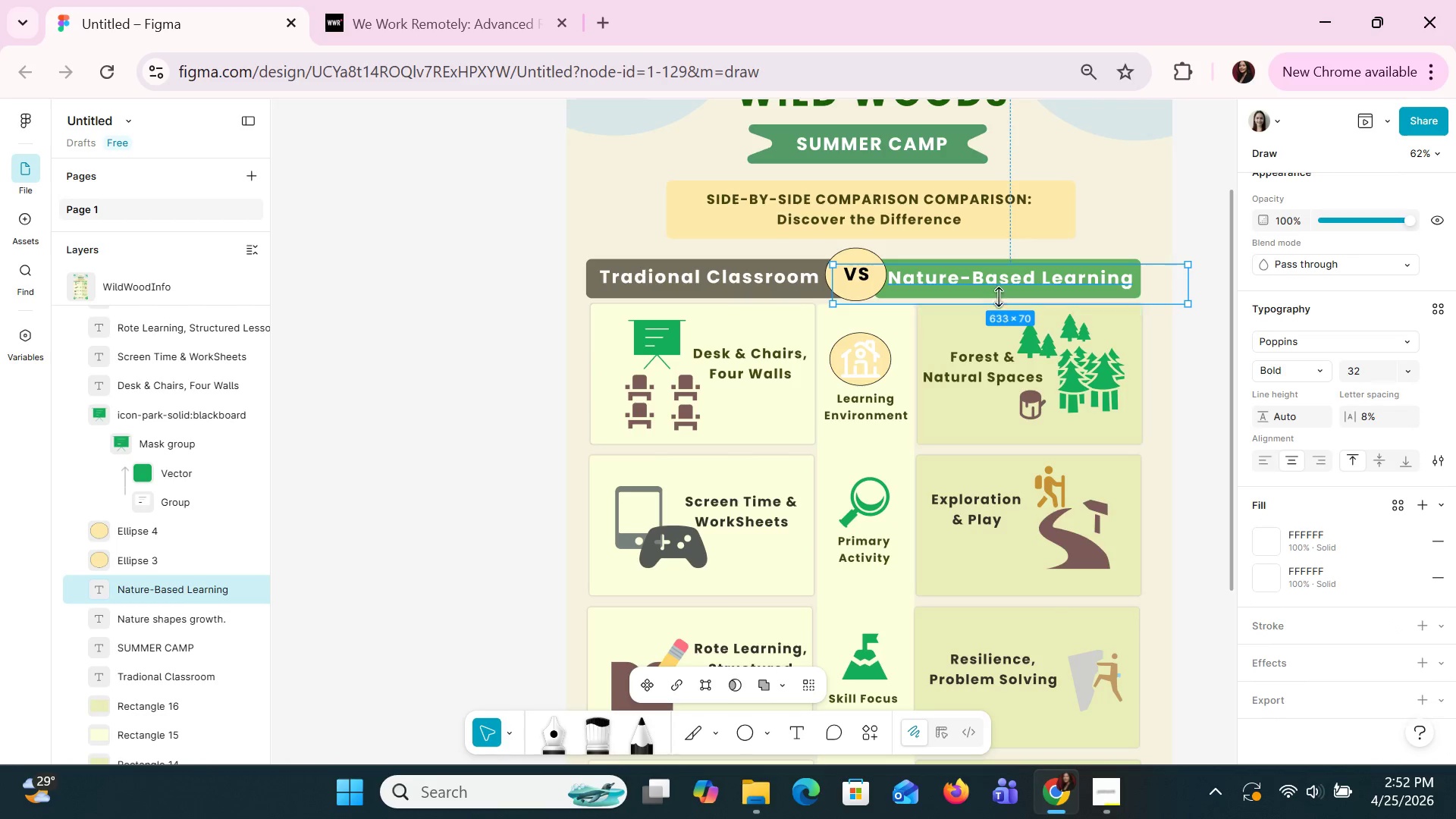 
left_click([999, 294])
 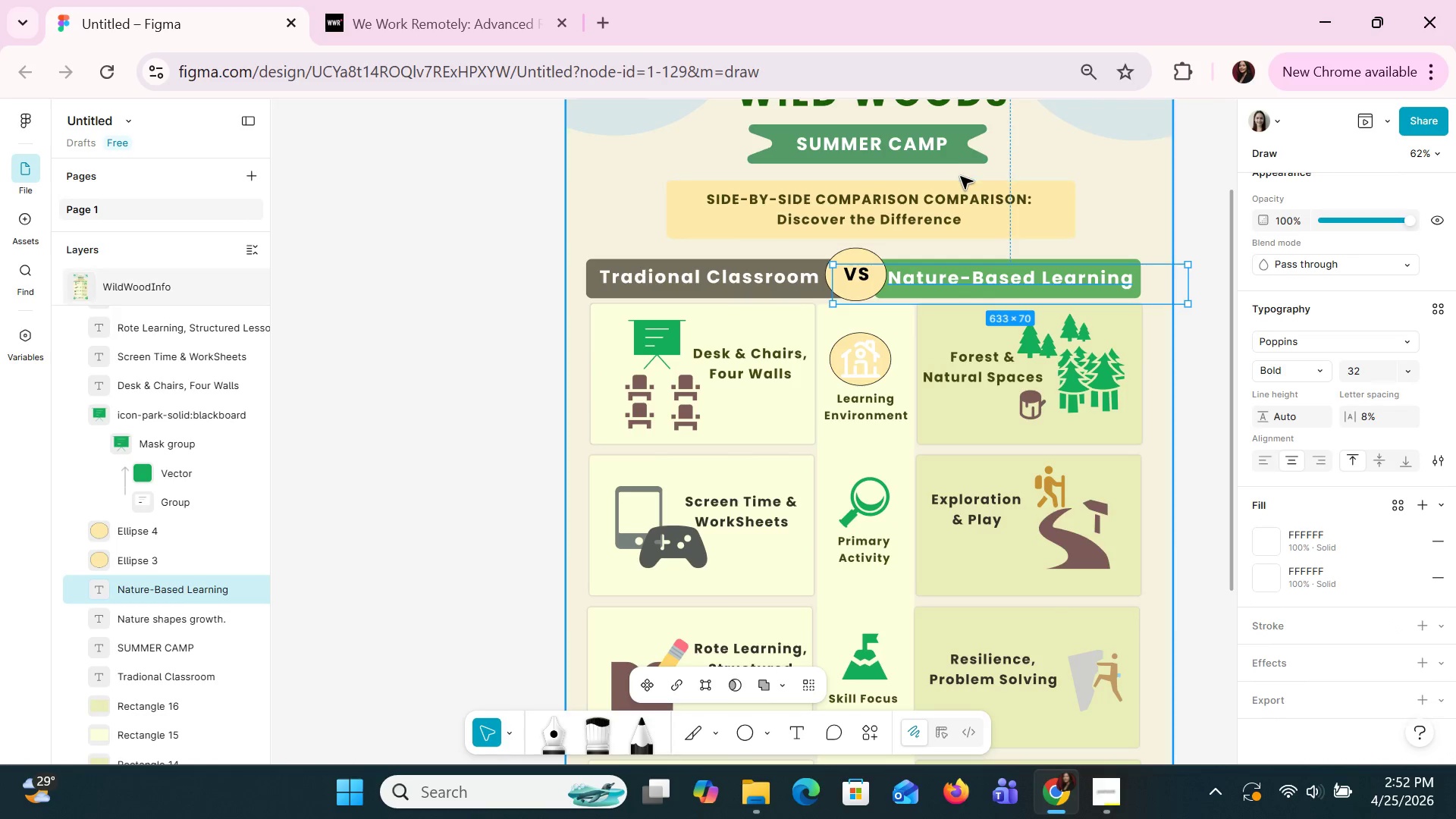 
left_click([961, 158])
 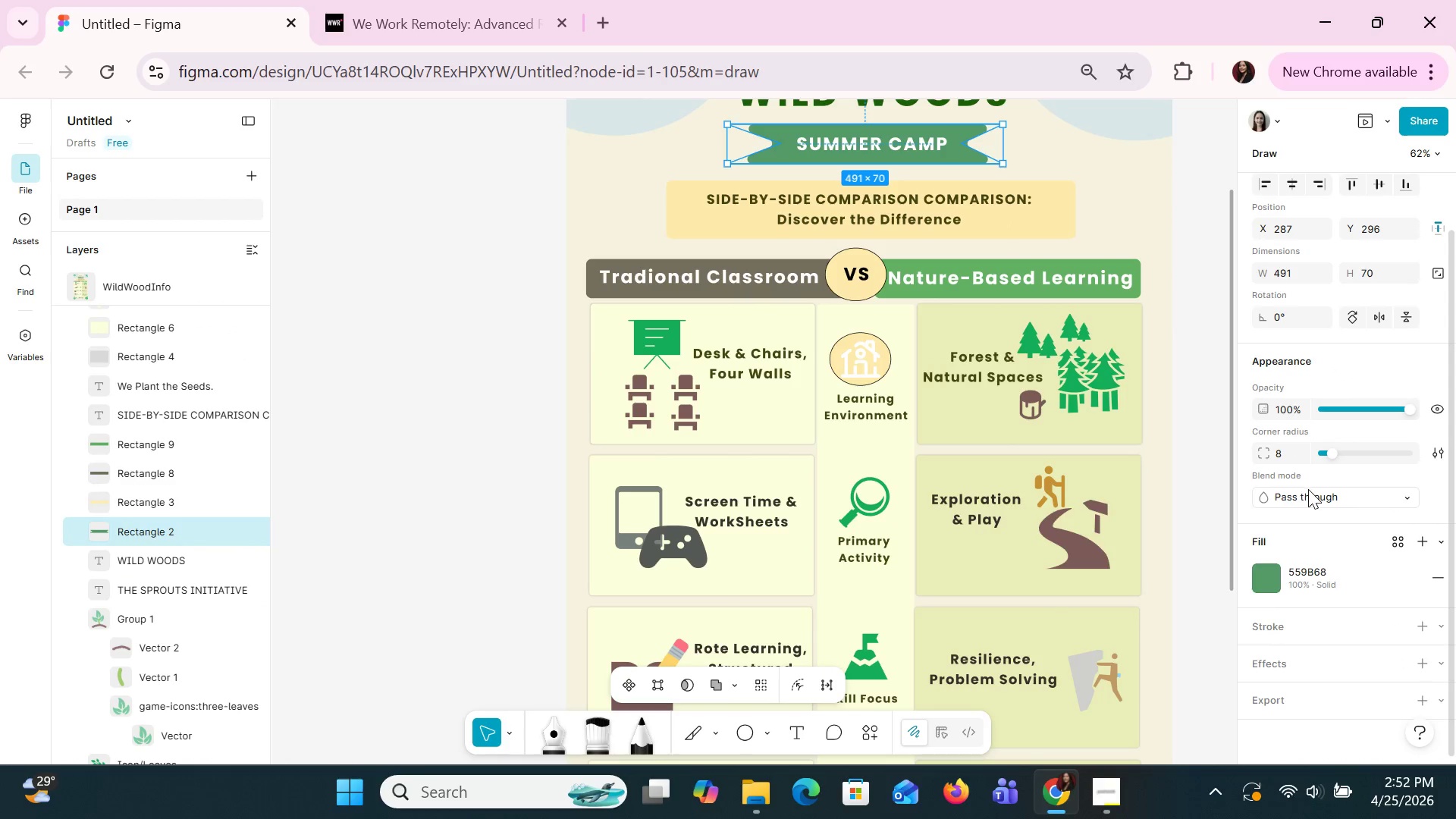 
left_click([1305, 585])
 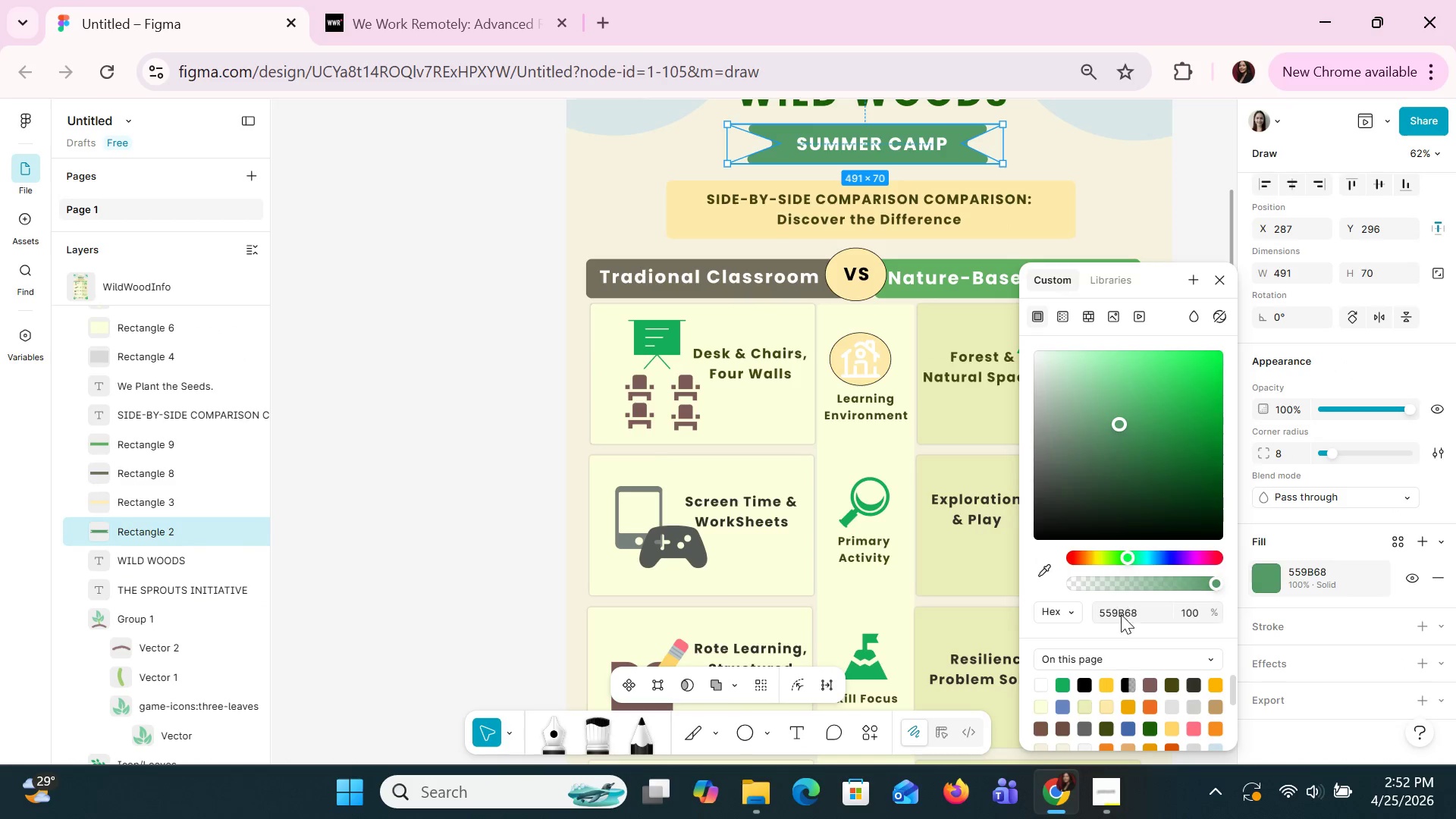 
left_click([1121, 614])
 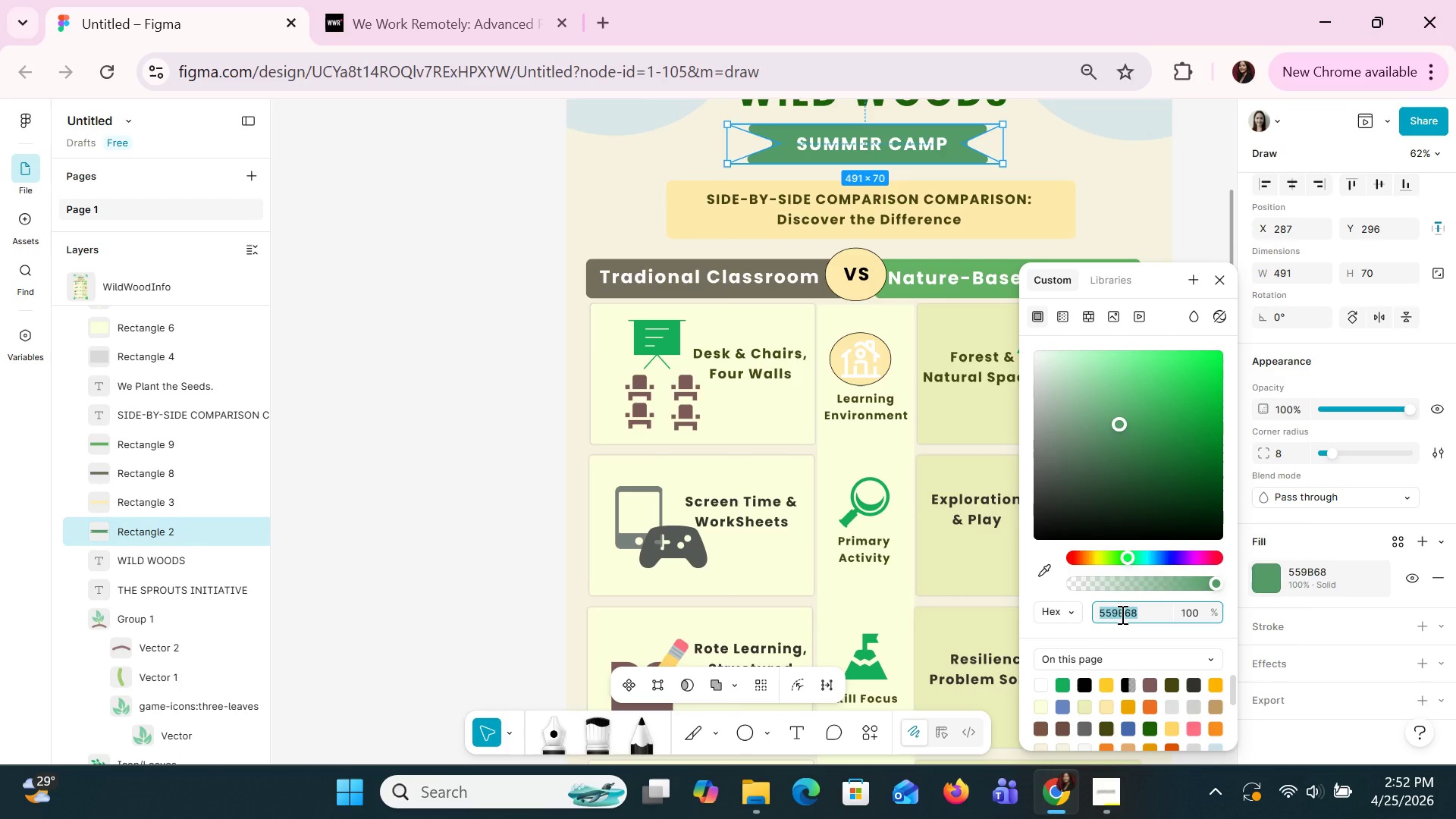 
key(Control+C)
 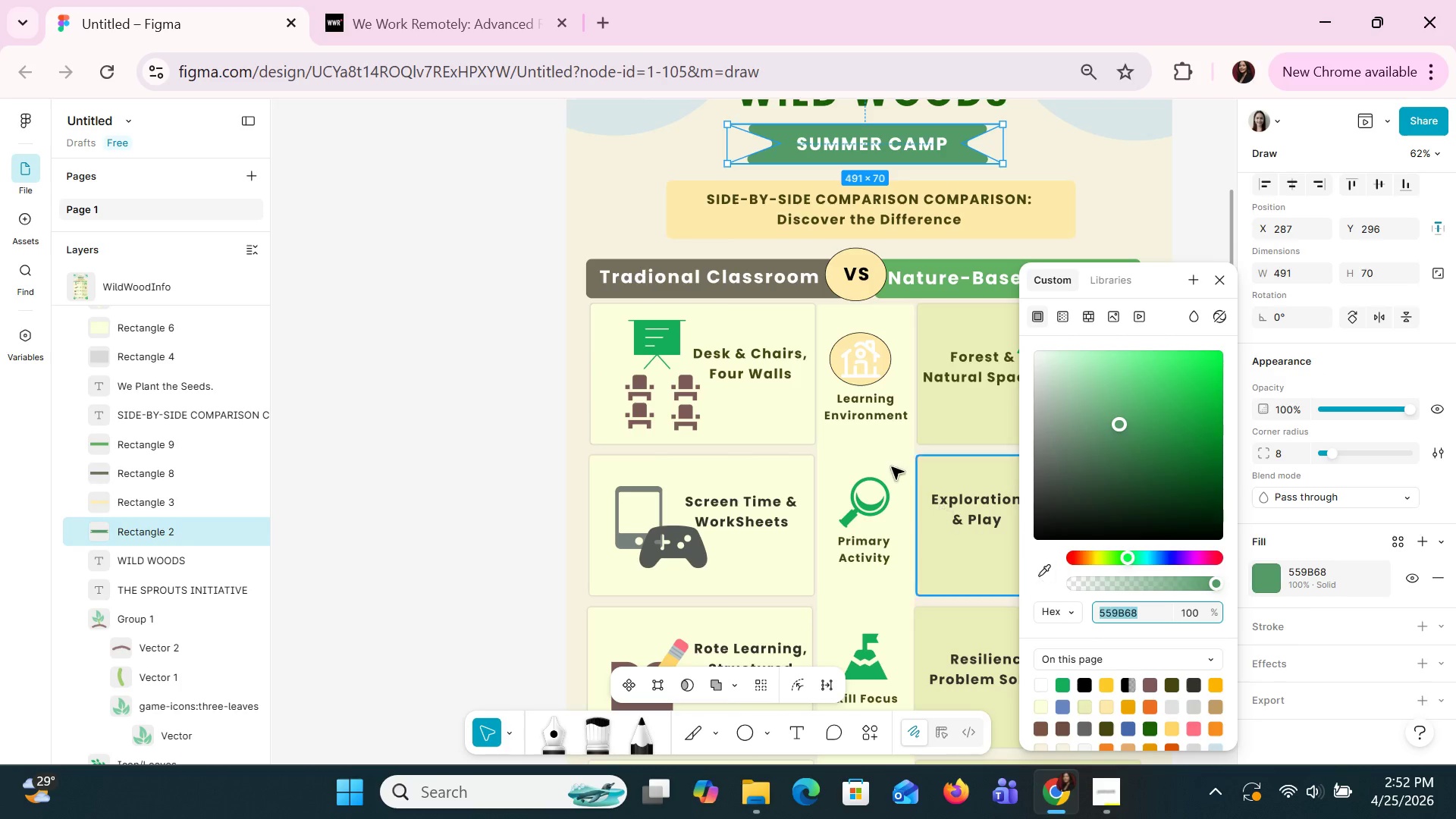 
key(Control+C)
 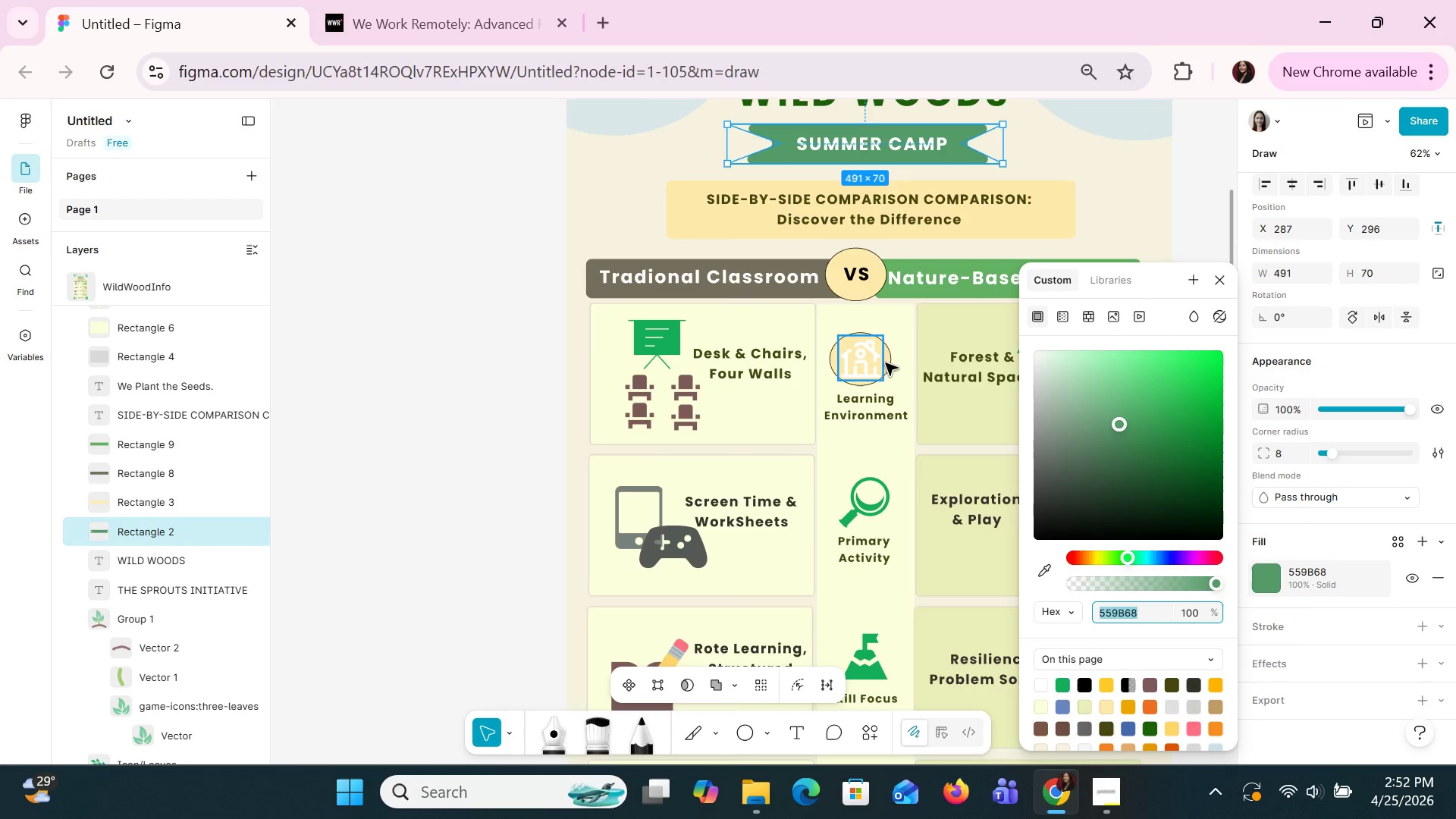 
left_click([885, 362])
 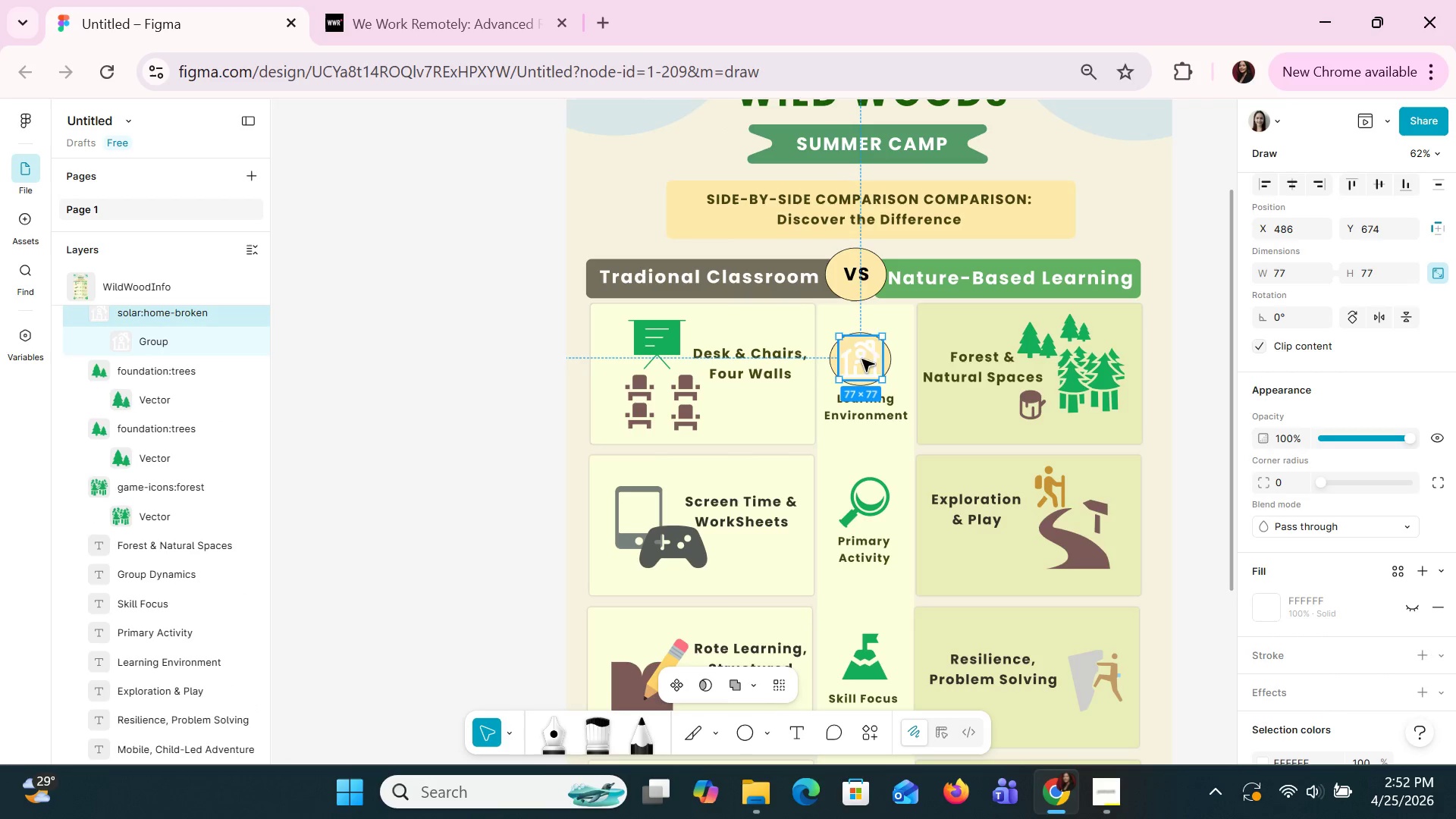 
left_click([873, 323])
 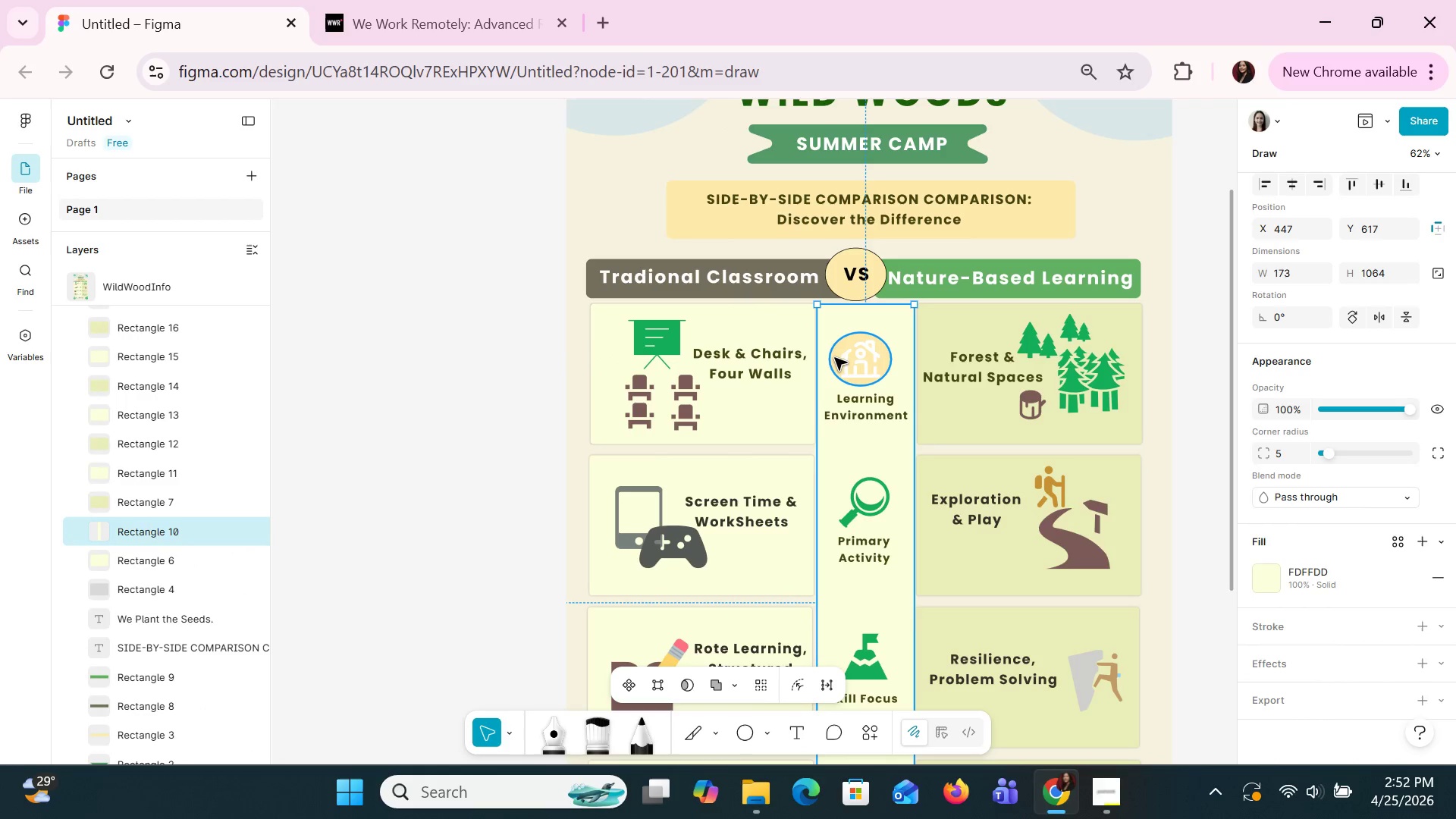 
left_click([834, 357])
 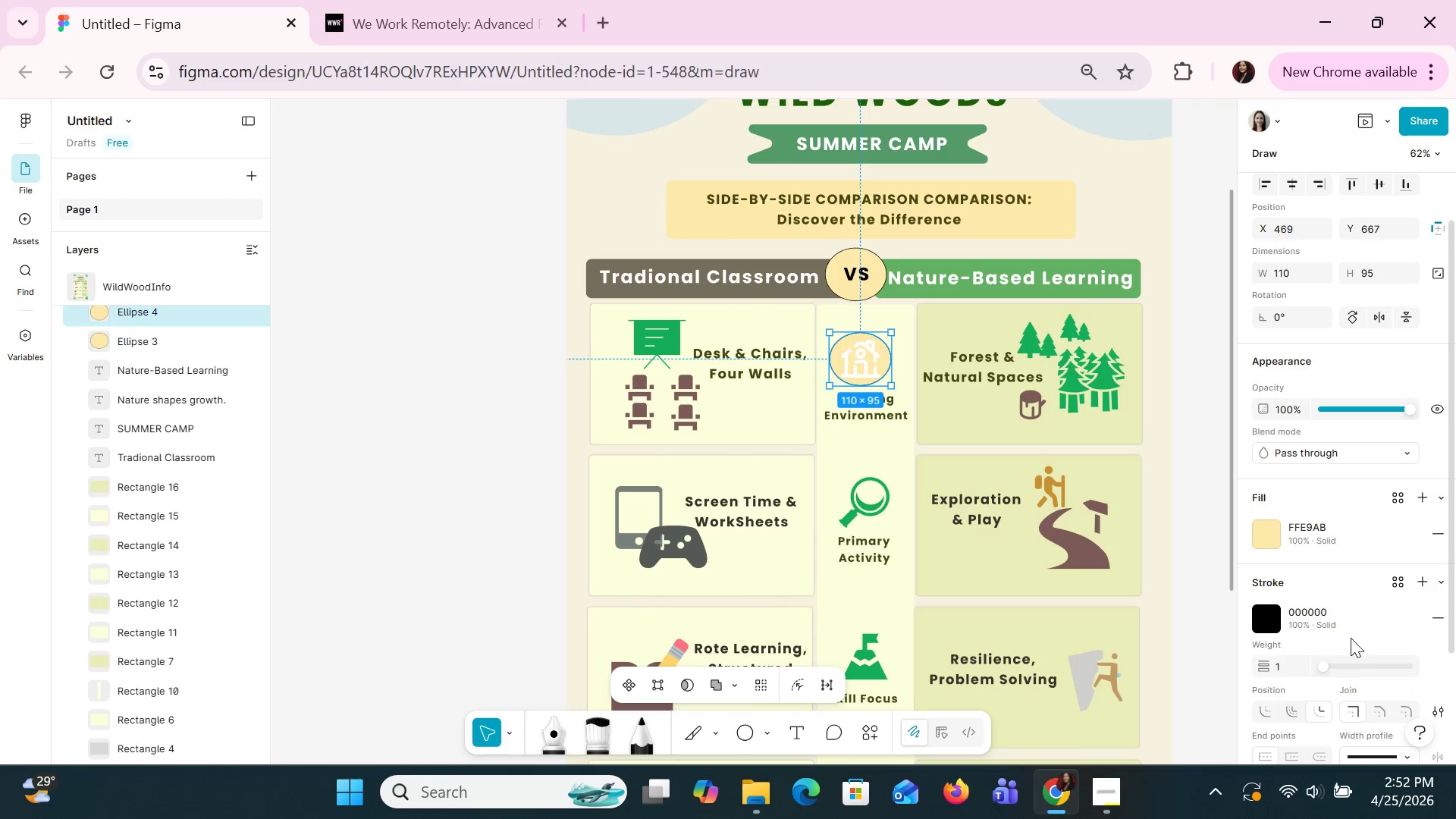 
left_click([1296, 525])
 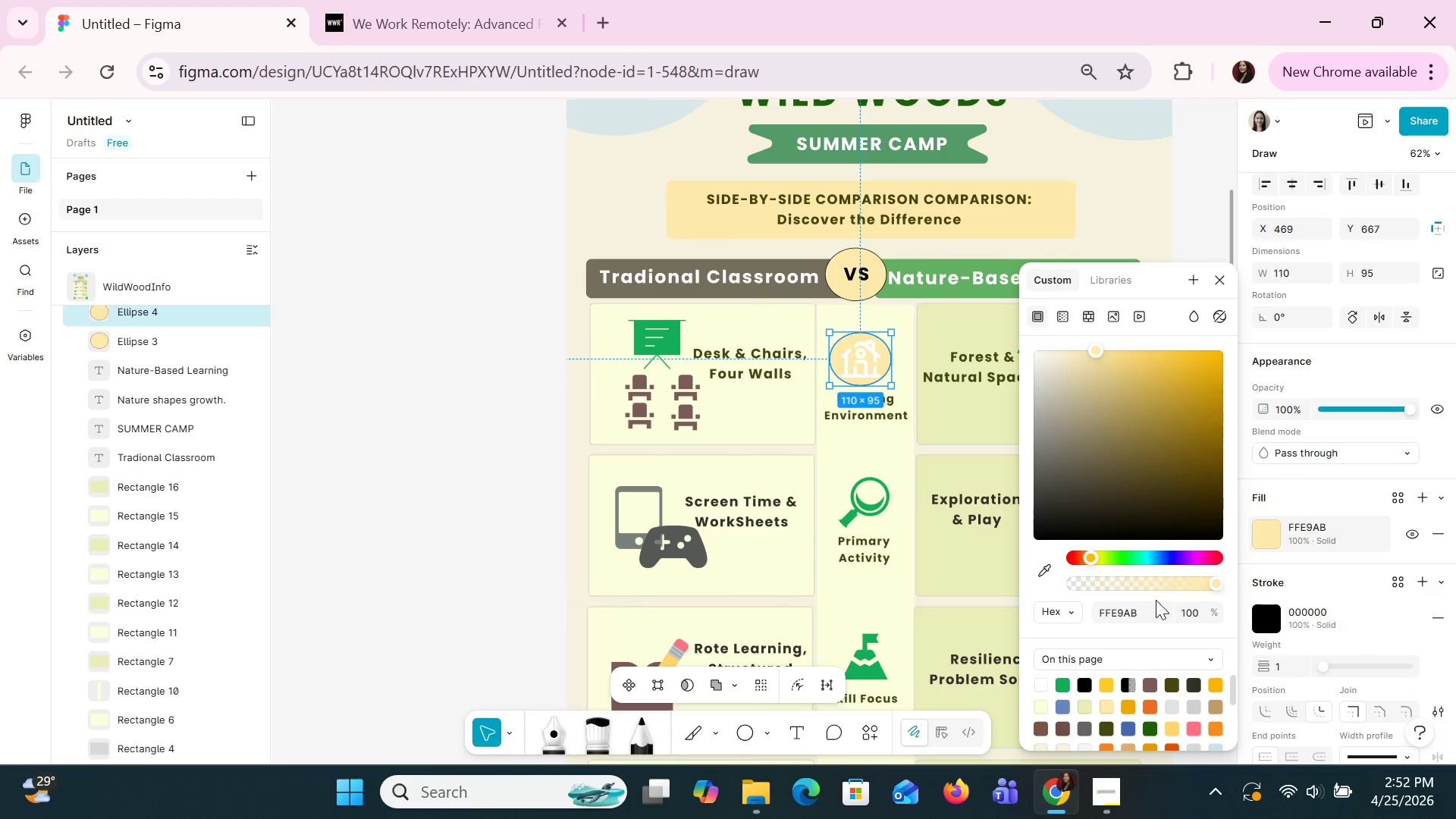 
left_click([1150, 611])
 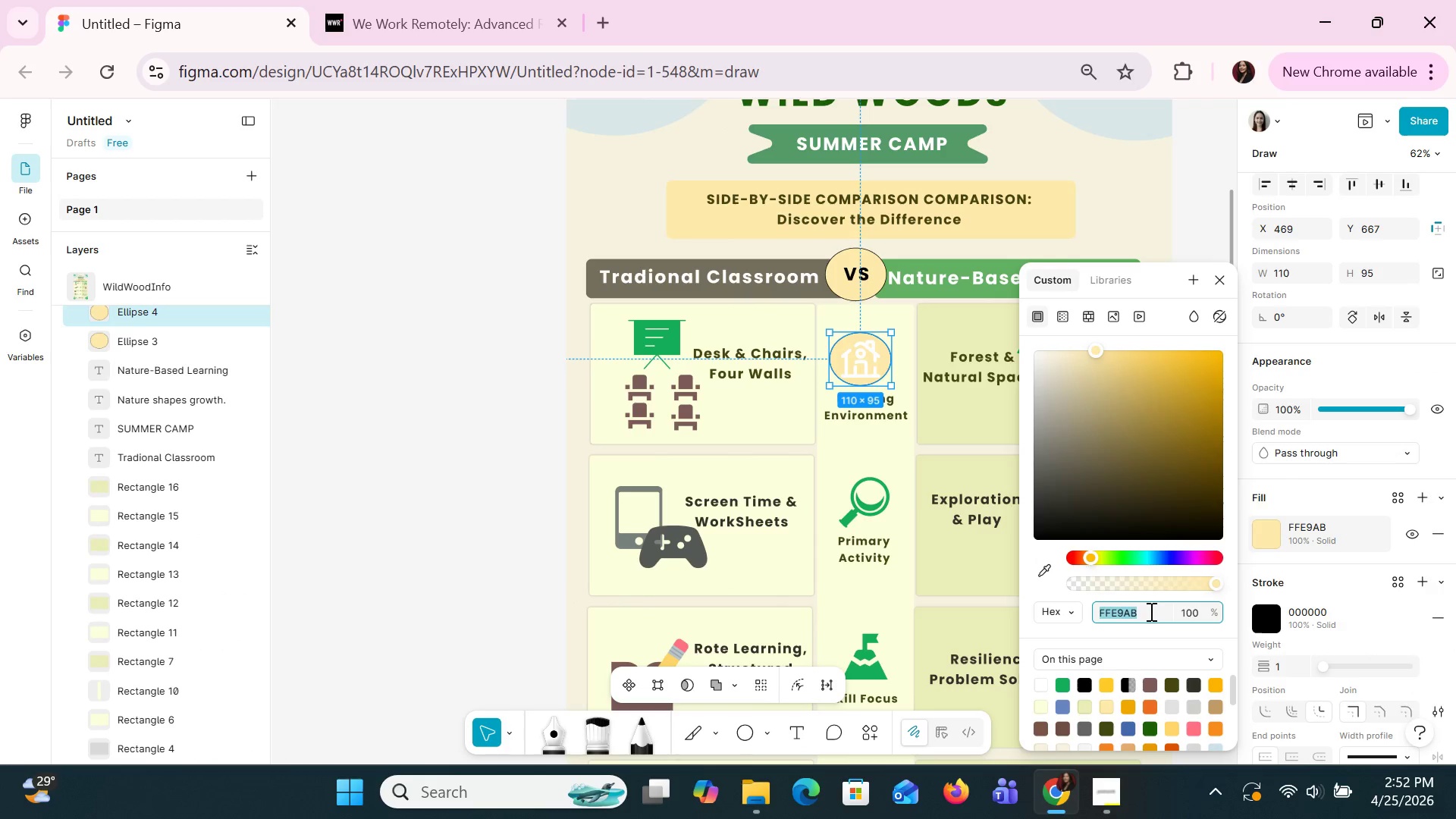 
key(Control+V)
 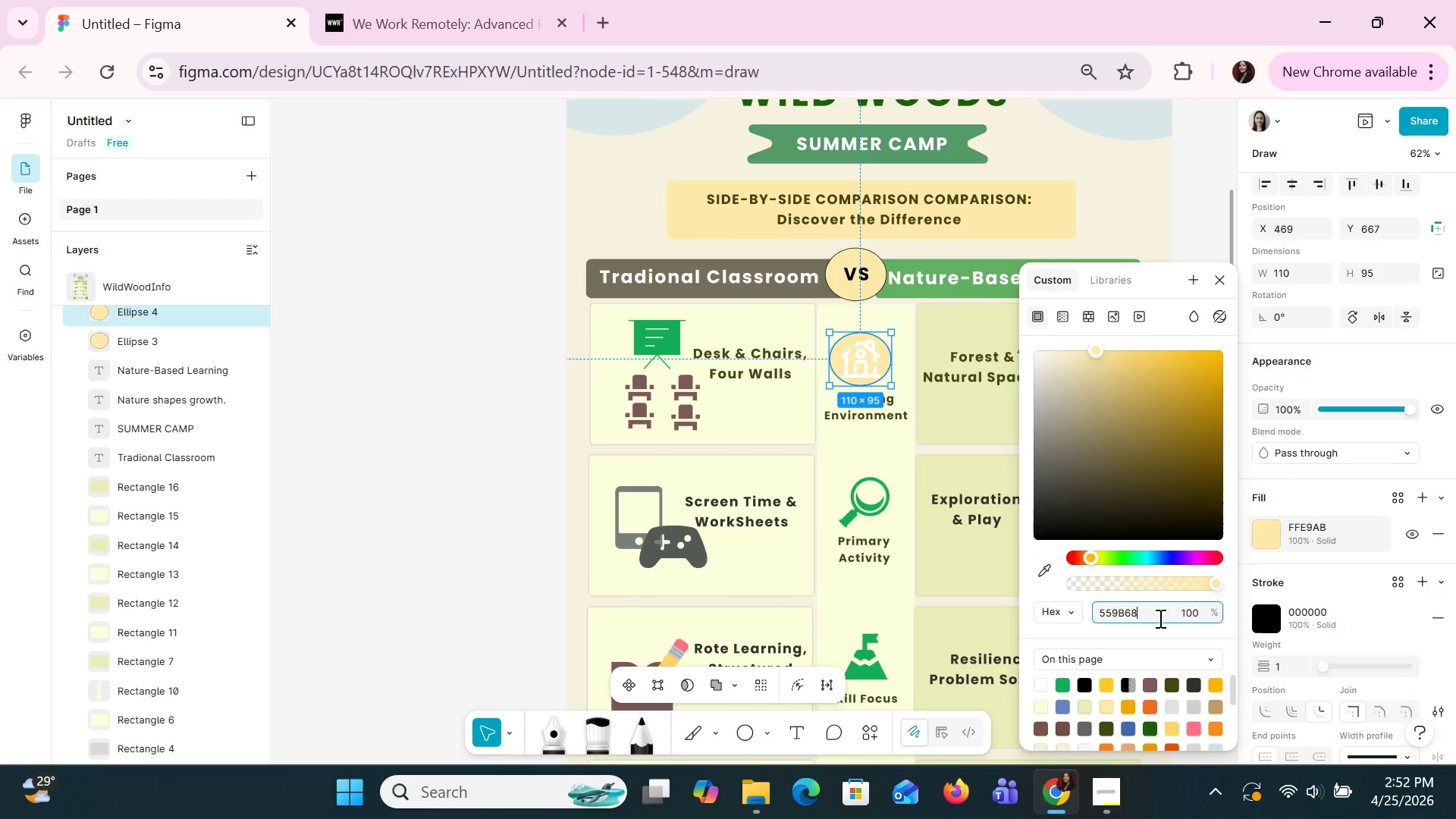 
key(Enter)
 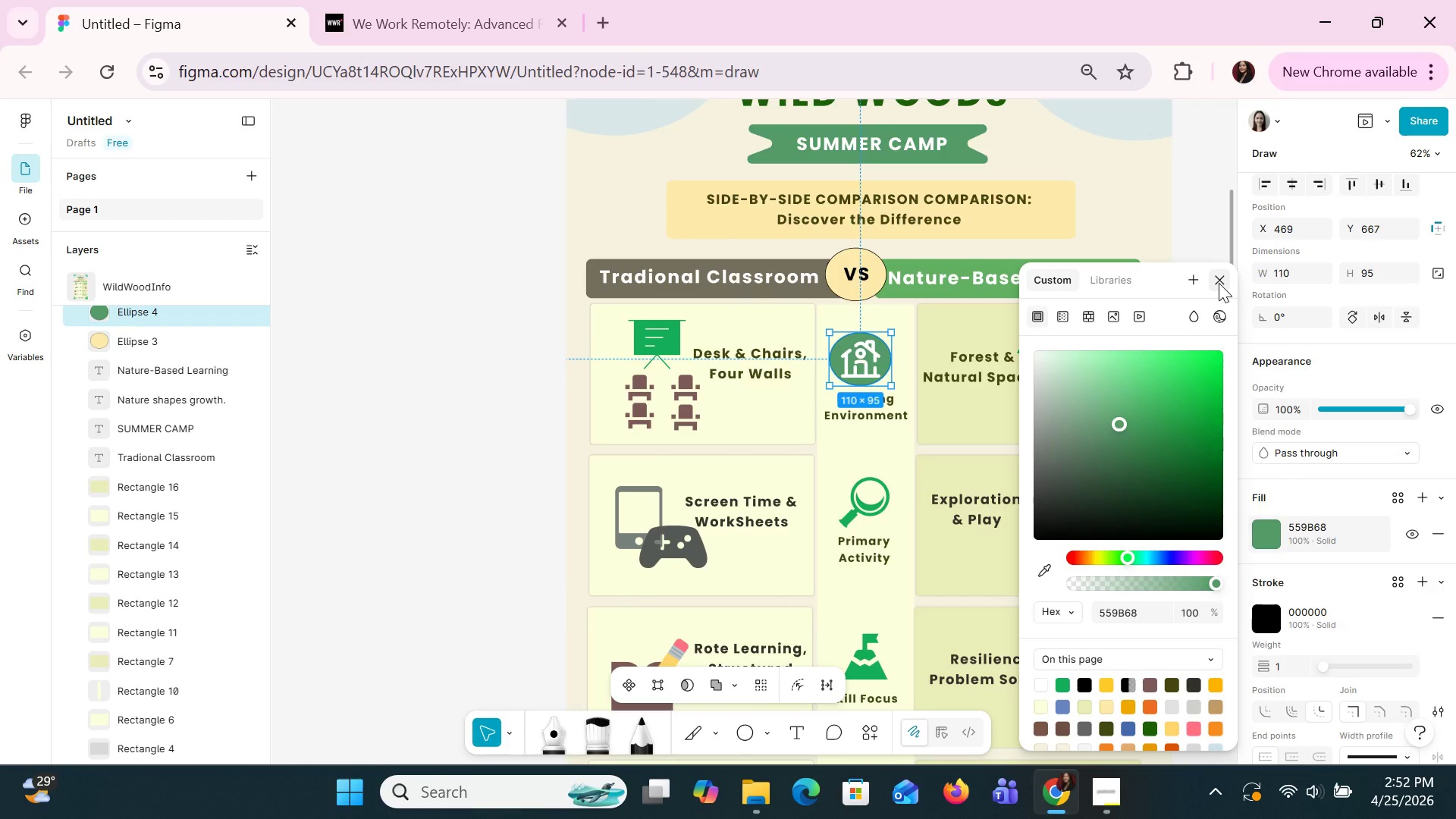 
left_click([1219, 283])
 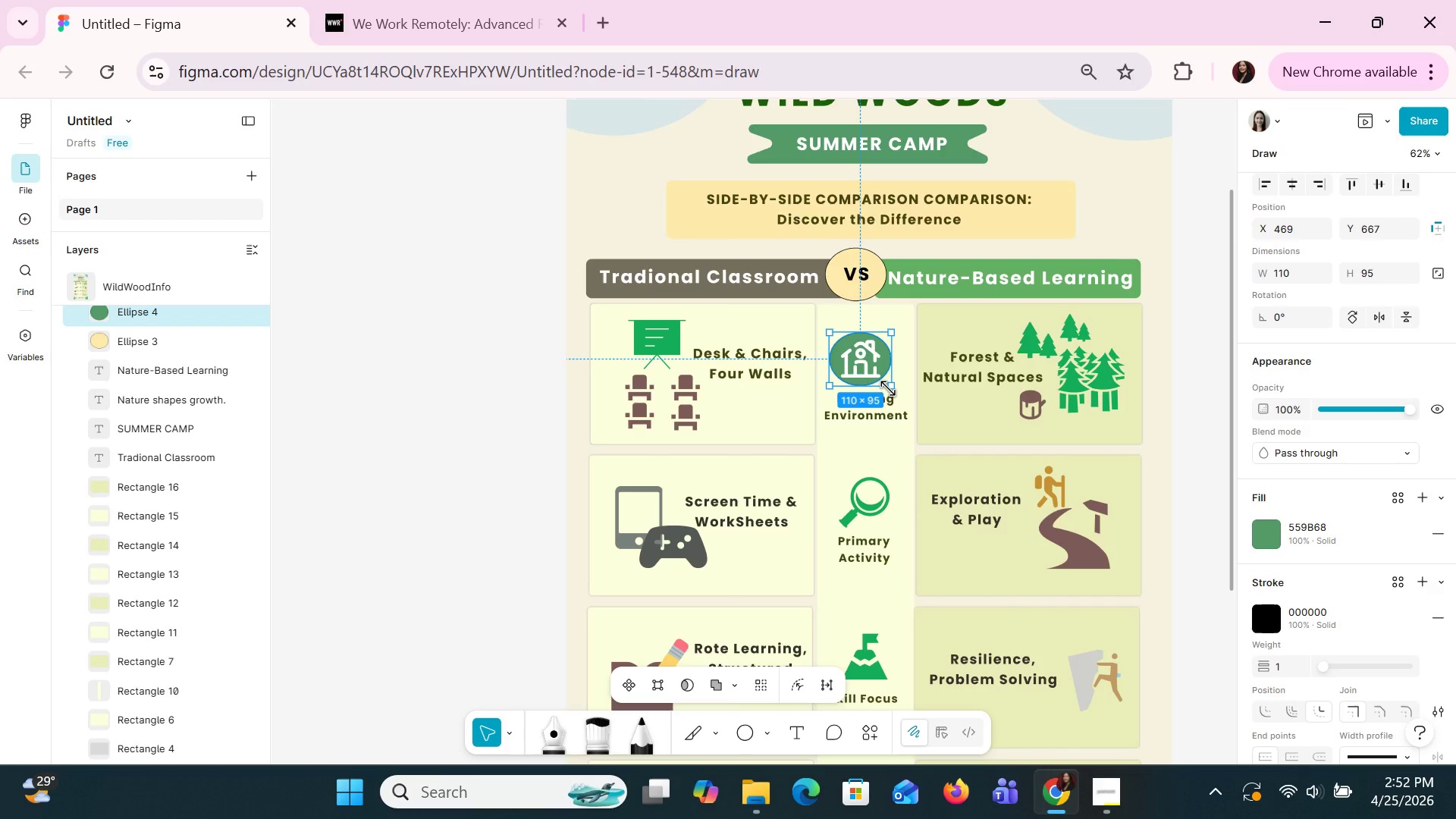 
left_click_drag(start_coordinate=[890, 389], to_coordinate=[876, 380])
 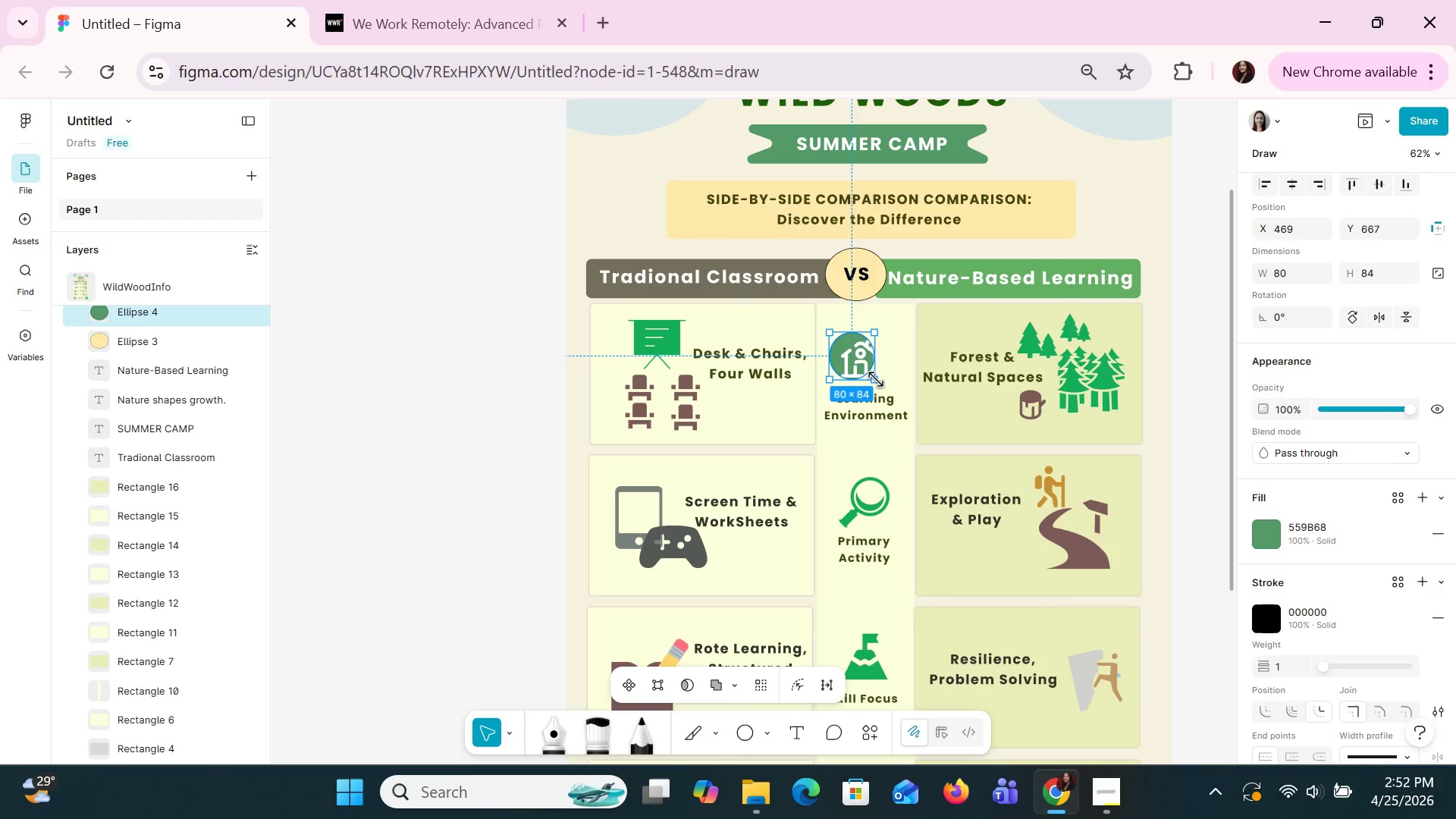 
key(Control+Z)
 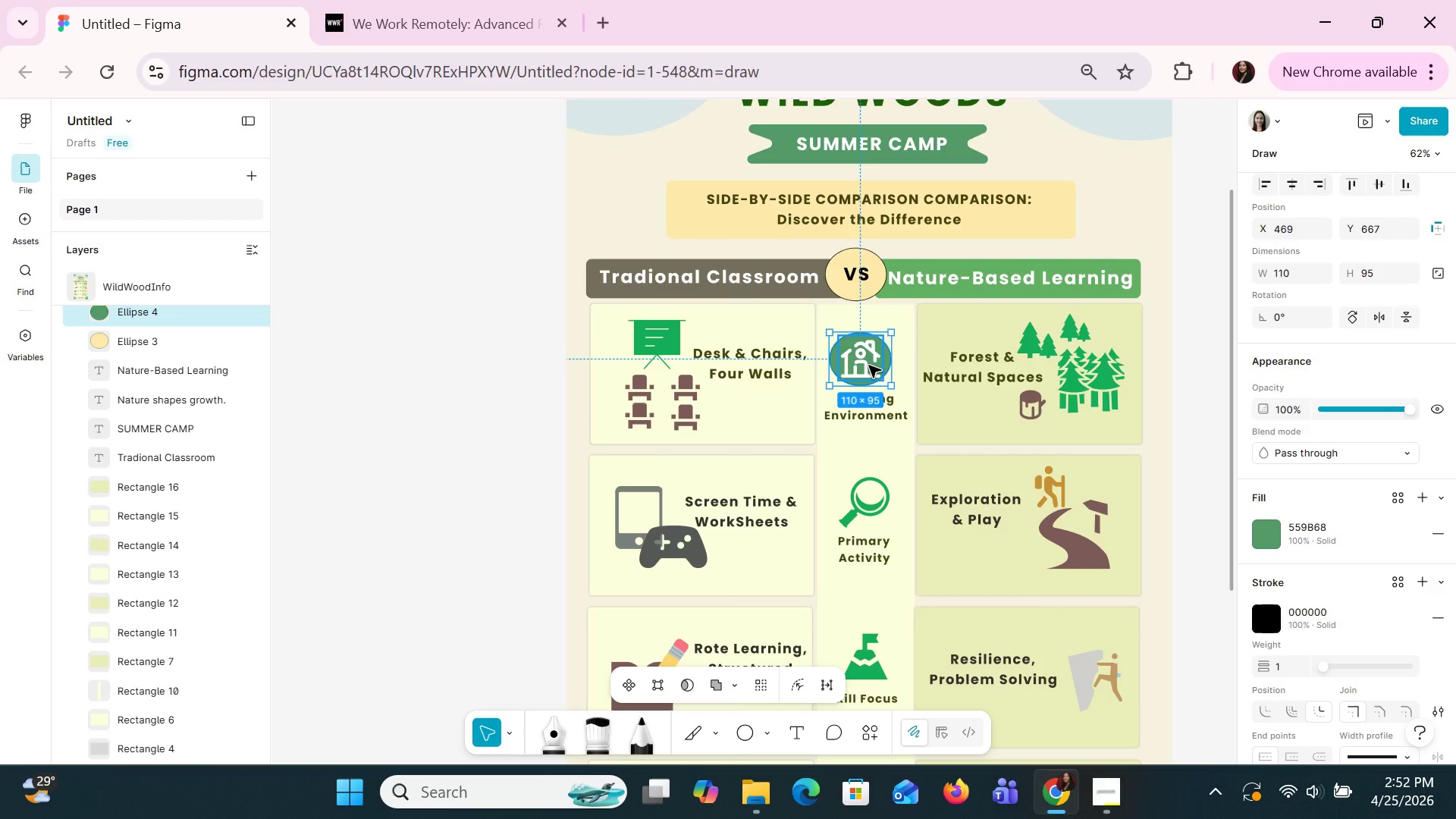 
left_click([868, 365])
 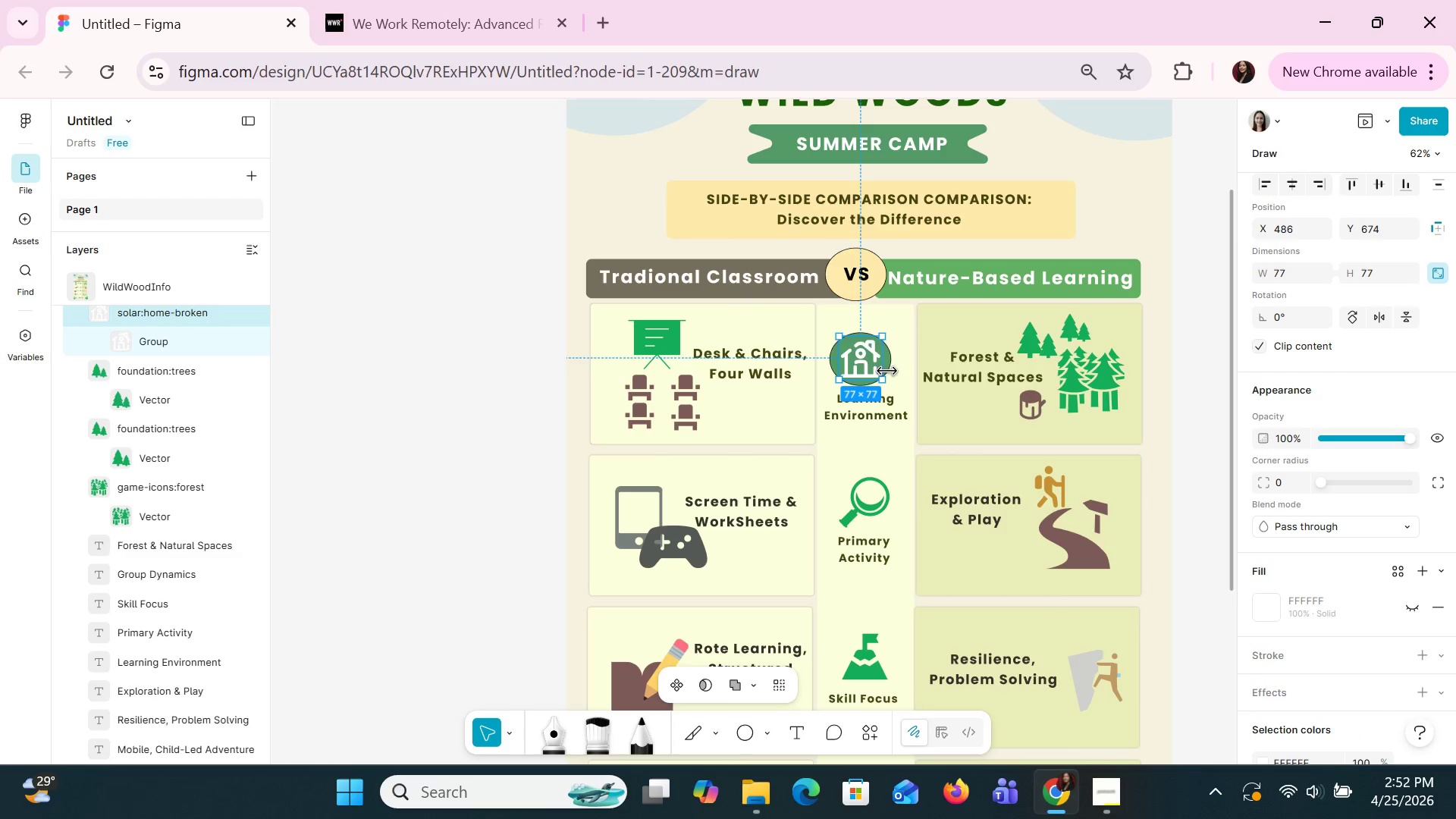 
left_click_drag(start_coordinate=[883, 376], to_coordinate=[873, 370])
 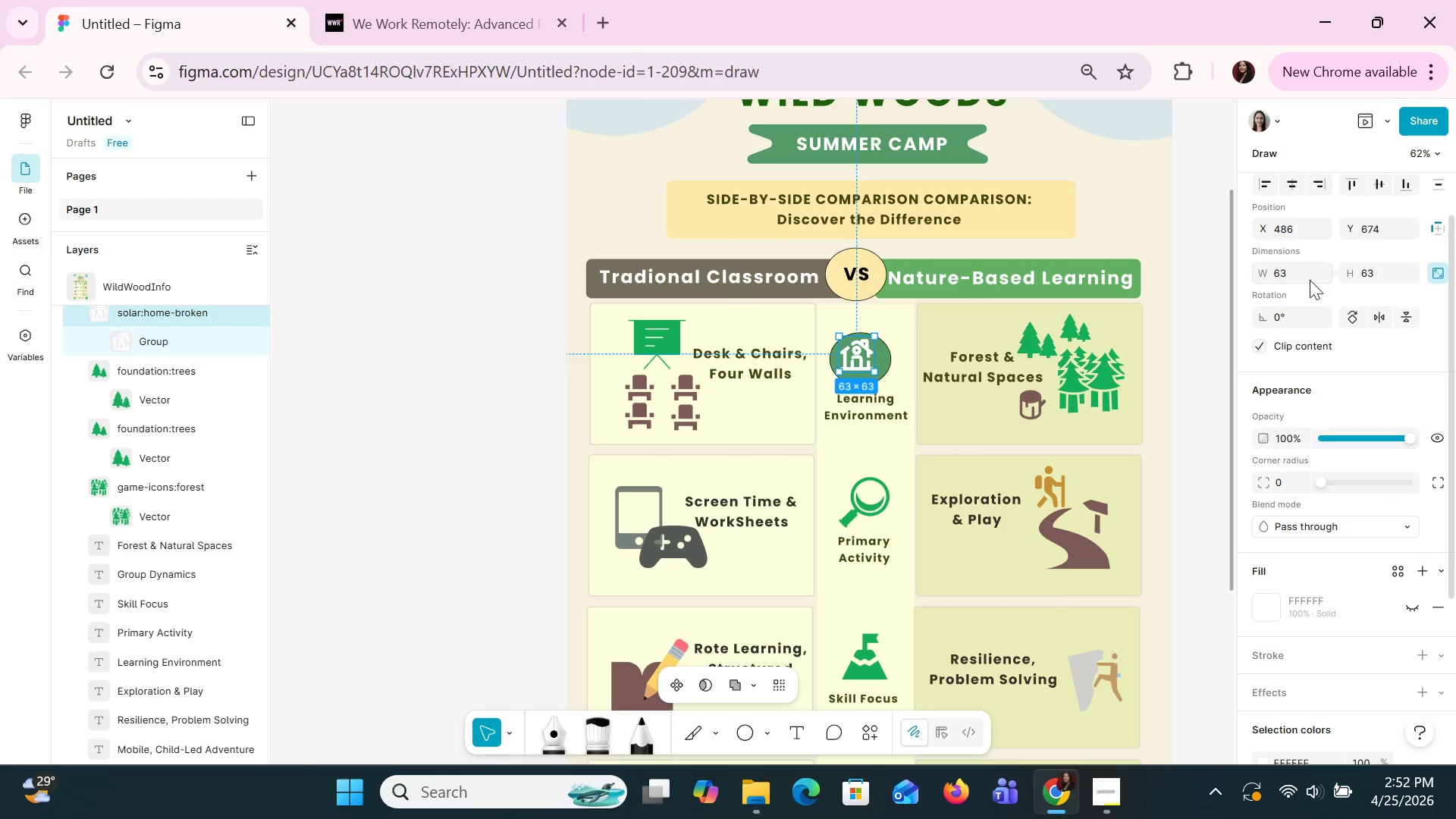 
left_click([1308, 278])
 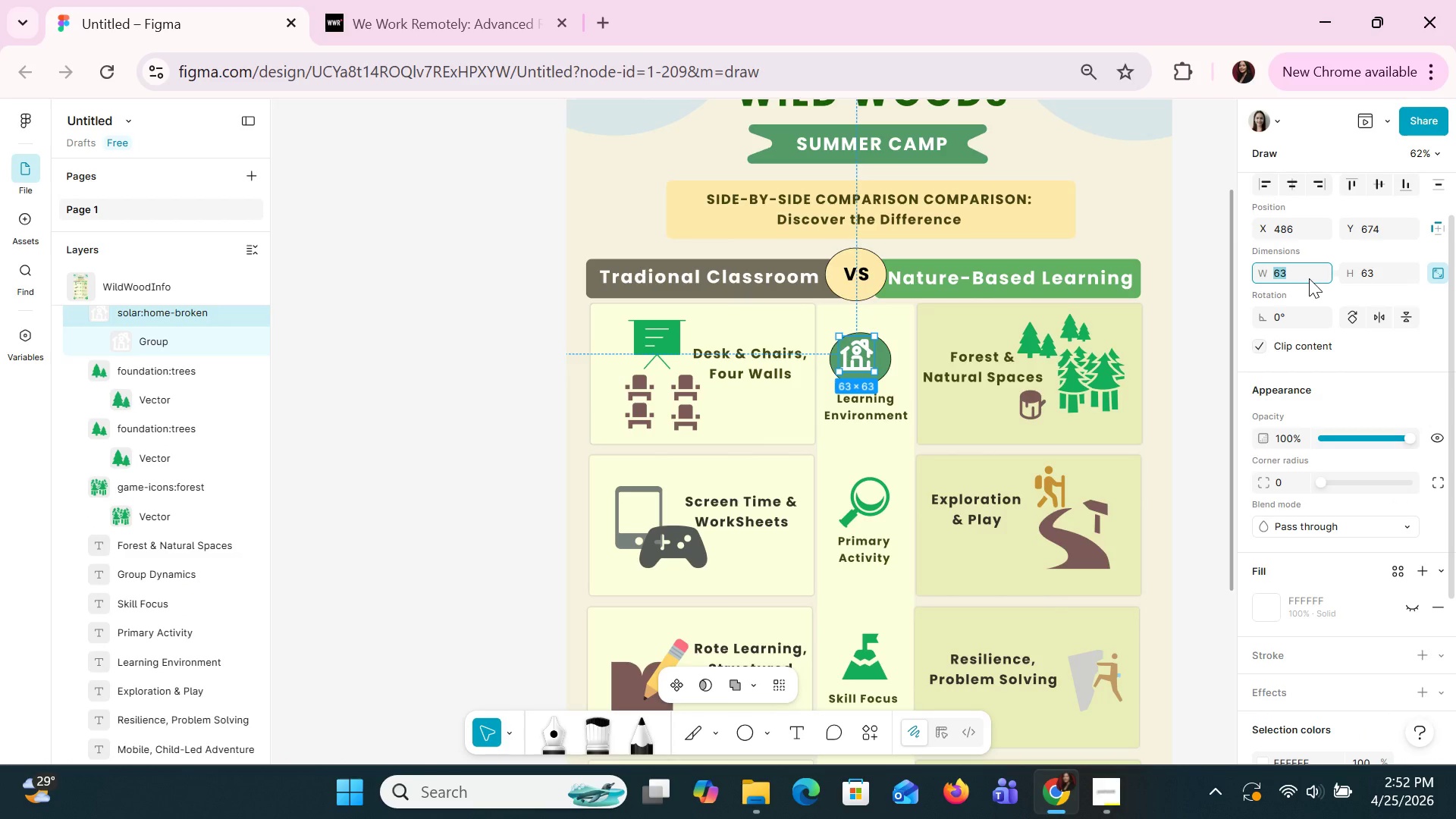 
type(50)
 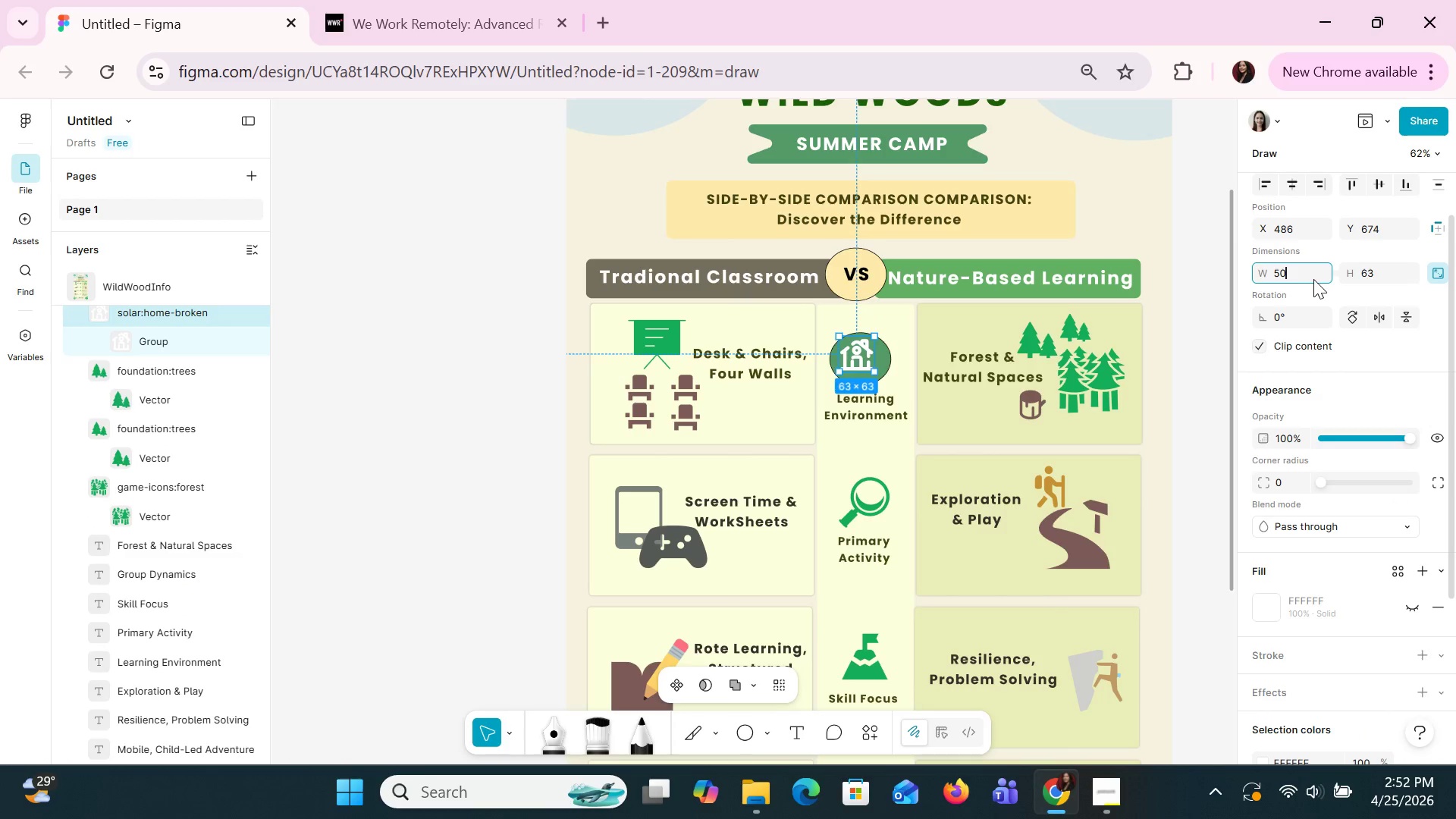 
key(Enter)
 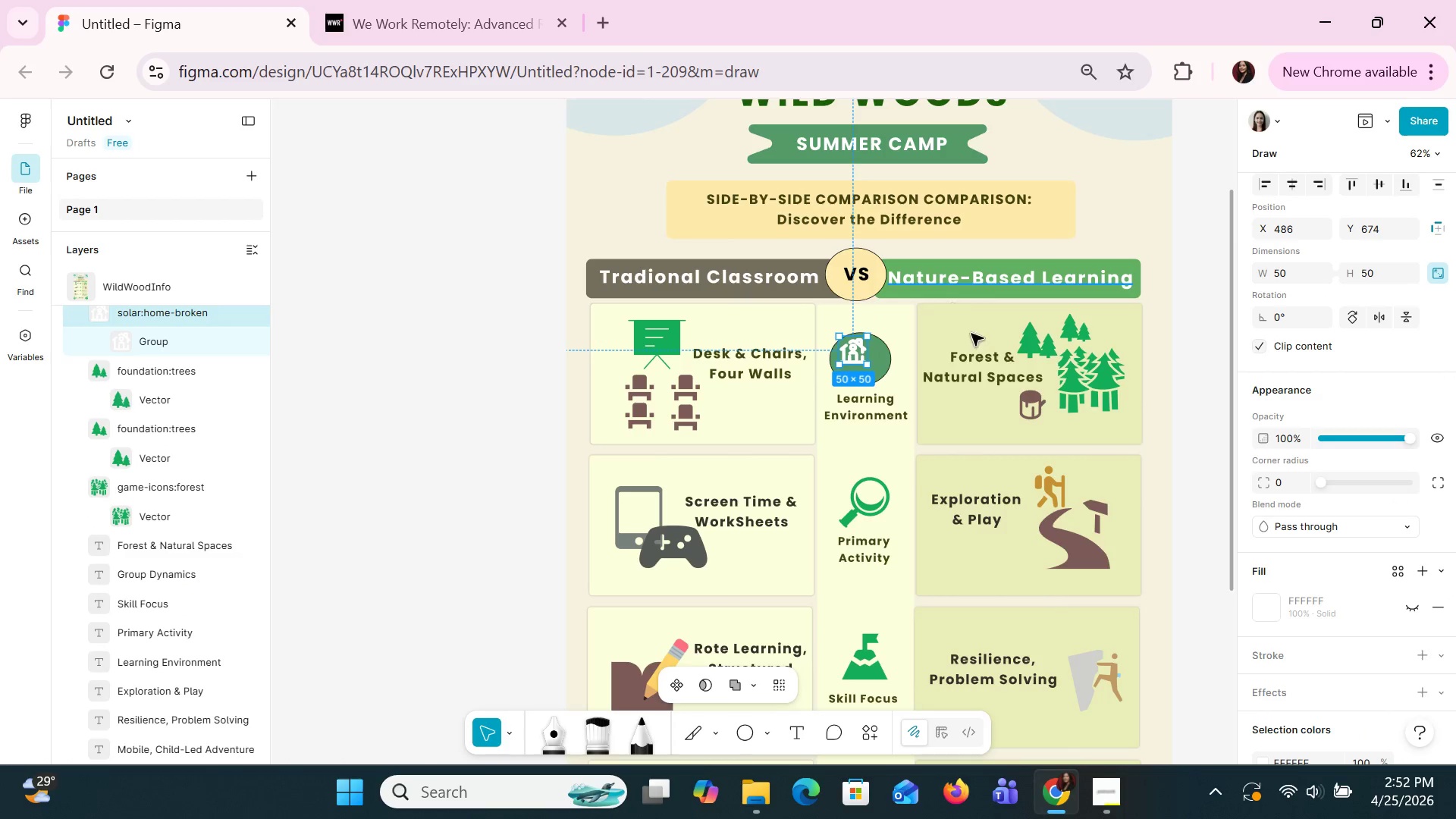 
hold_key(key=ArrowRight, duration=0.8)
 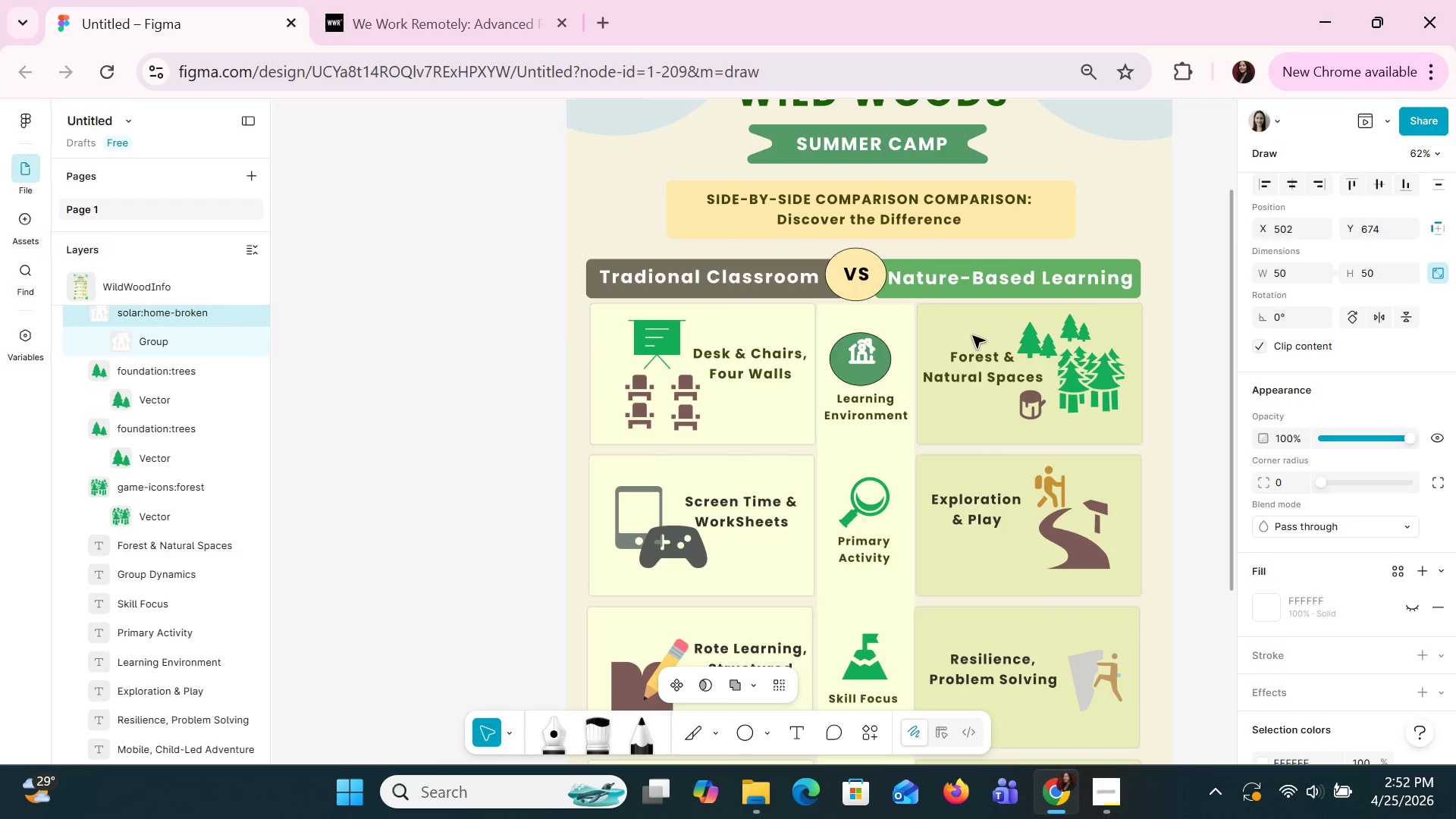 
hold_key(key=ArrowDown, duration=0.48)
 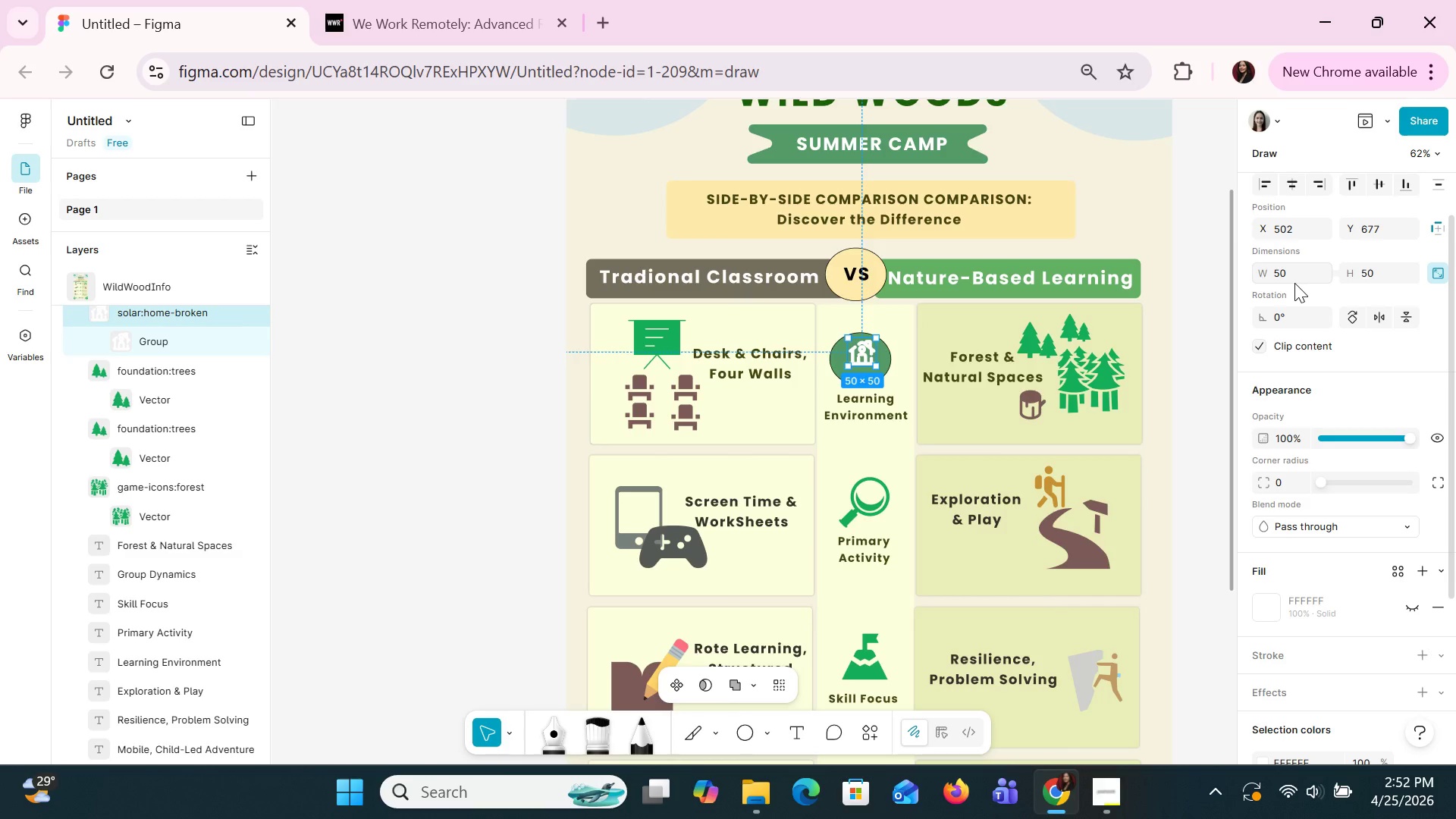 
double_click([1288, 274])
 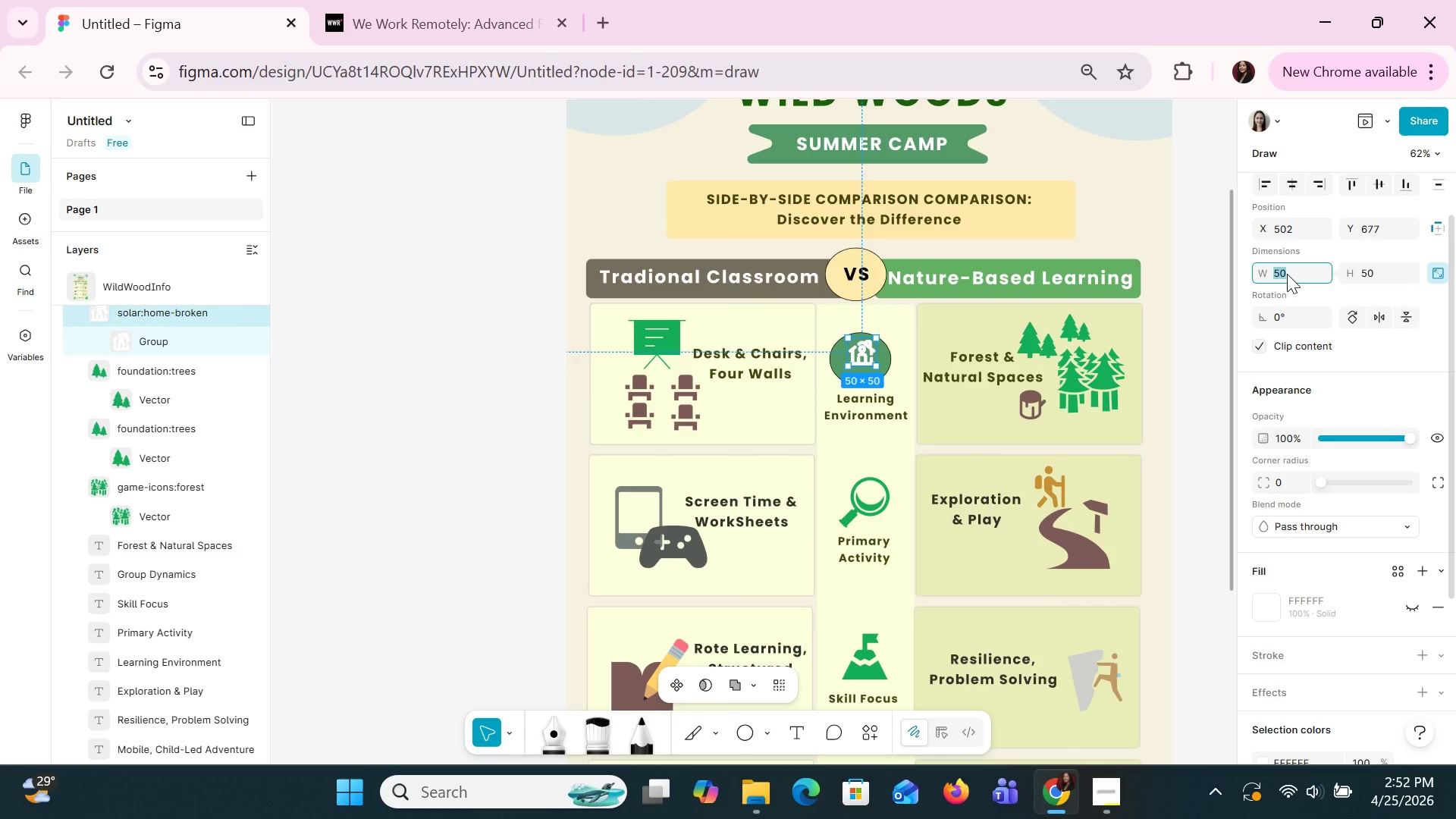 
type(60)
 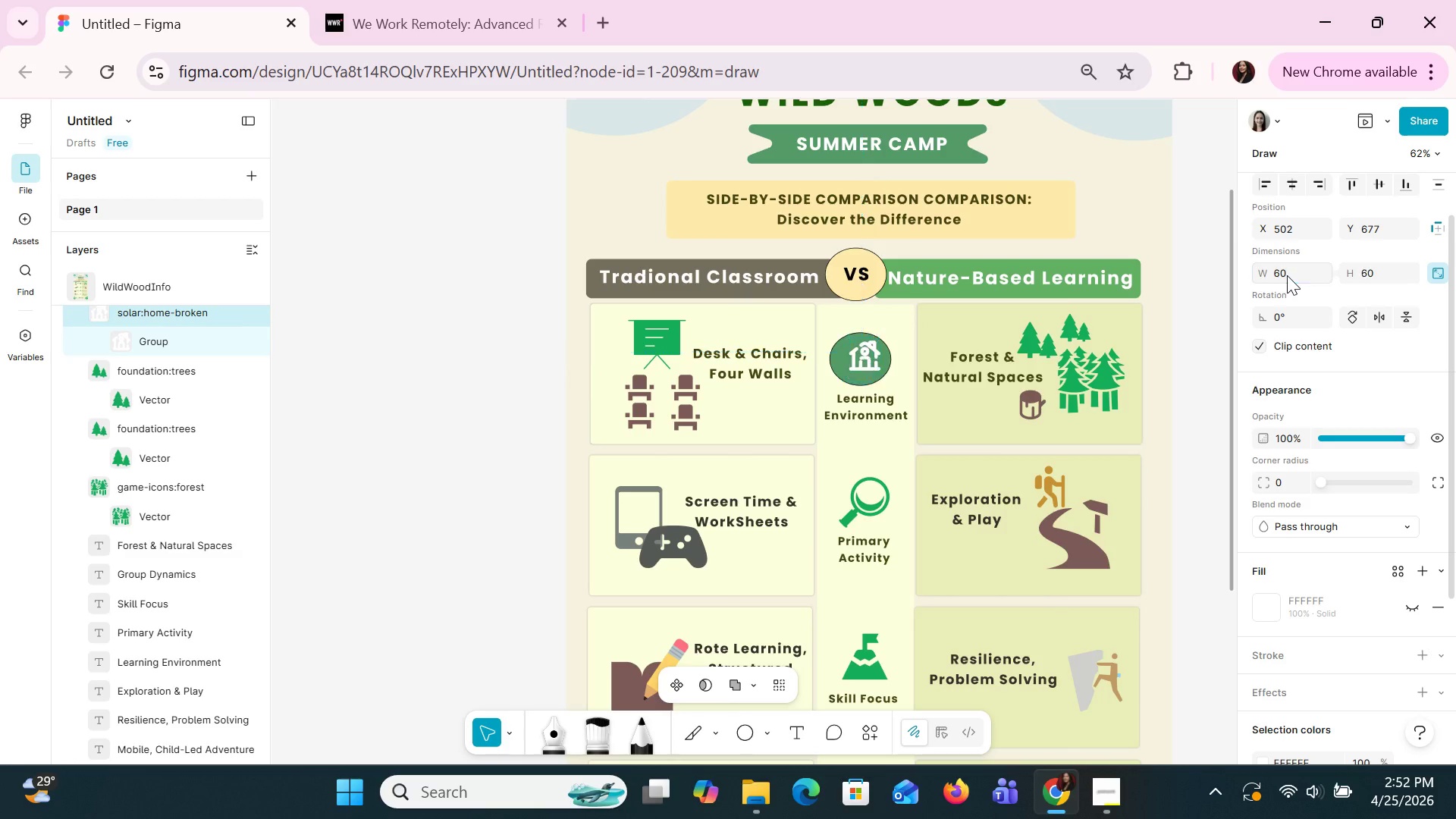 
key(Enter)
 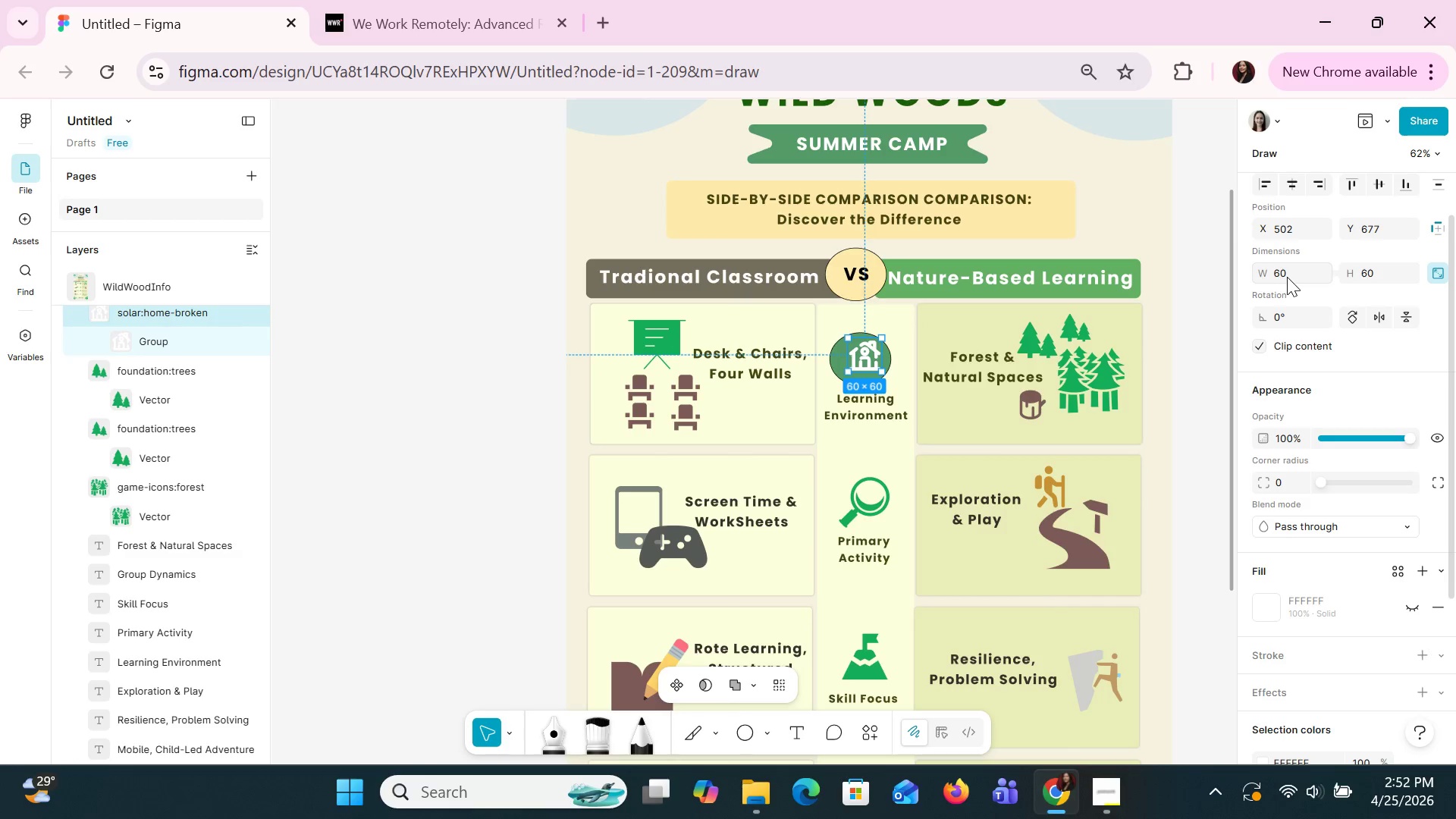 
hold_key(key=ArrowLeft, duration=0.33)
 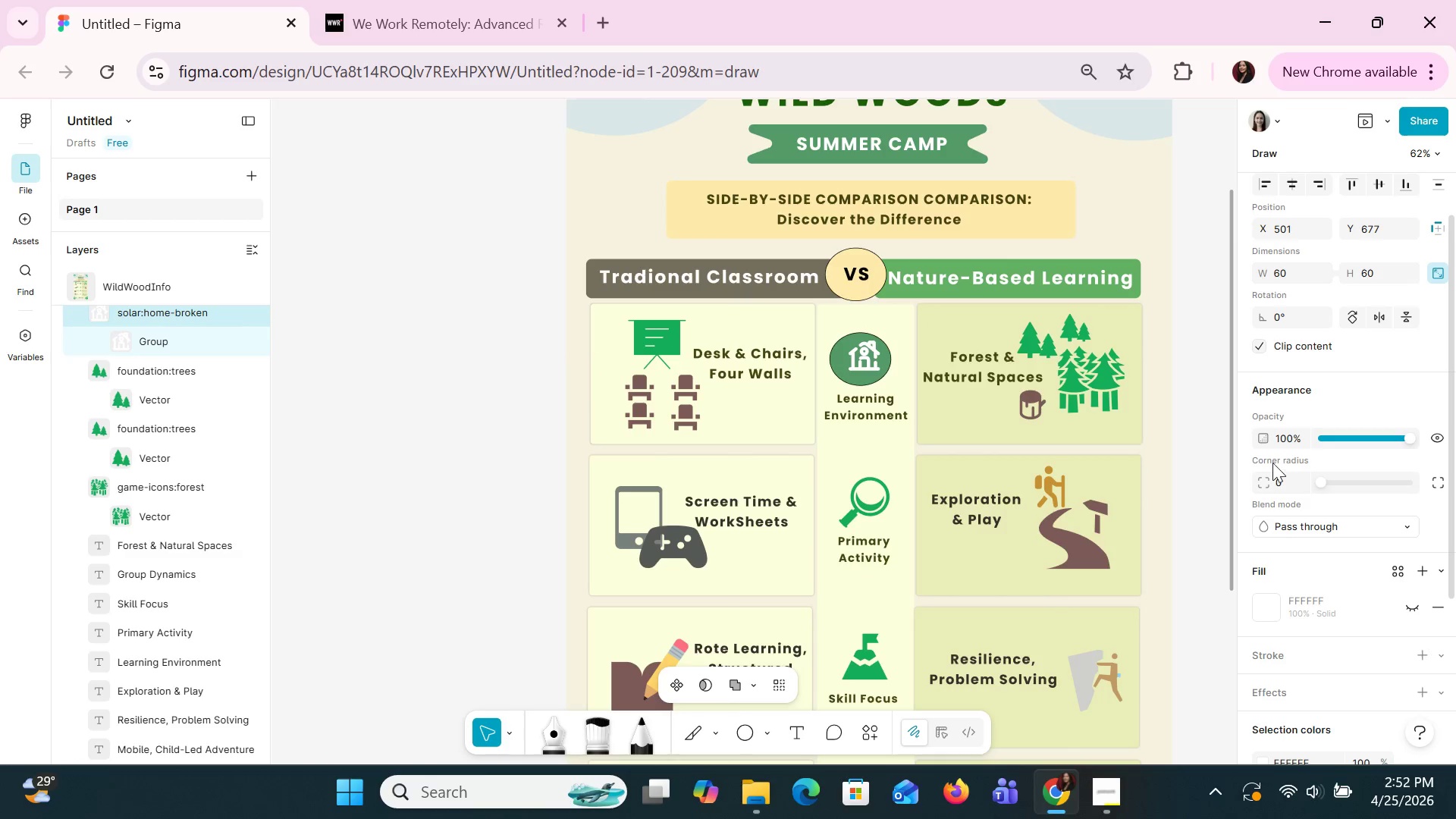 
scroll: coordinate [1302, 537], scroll_direction: down, amount: 2.0
 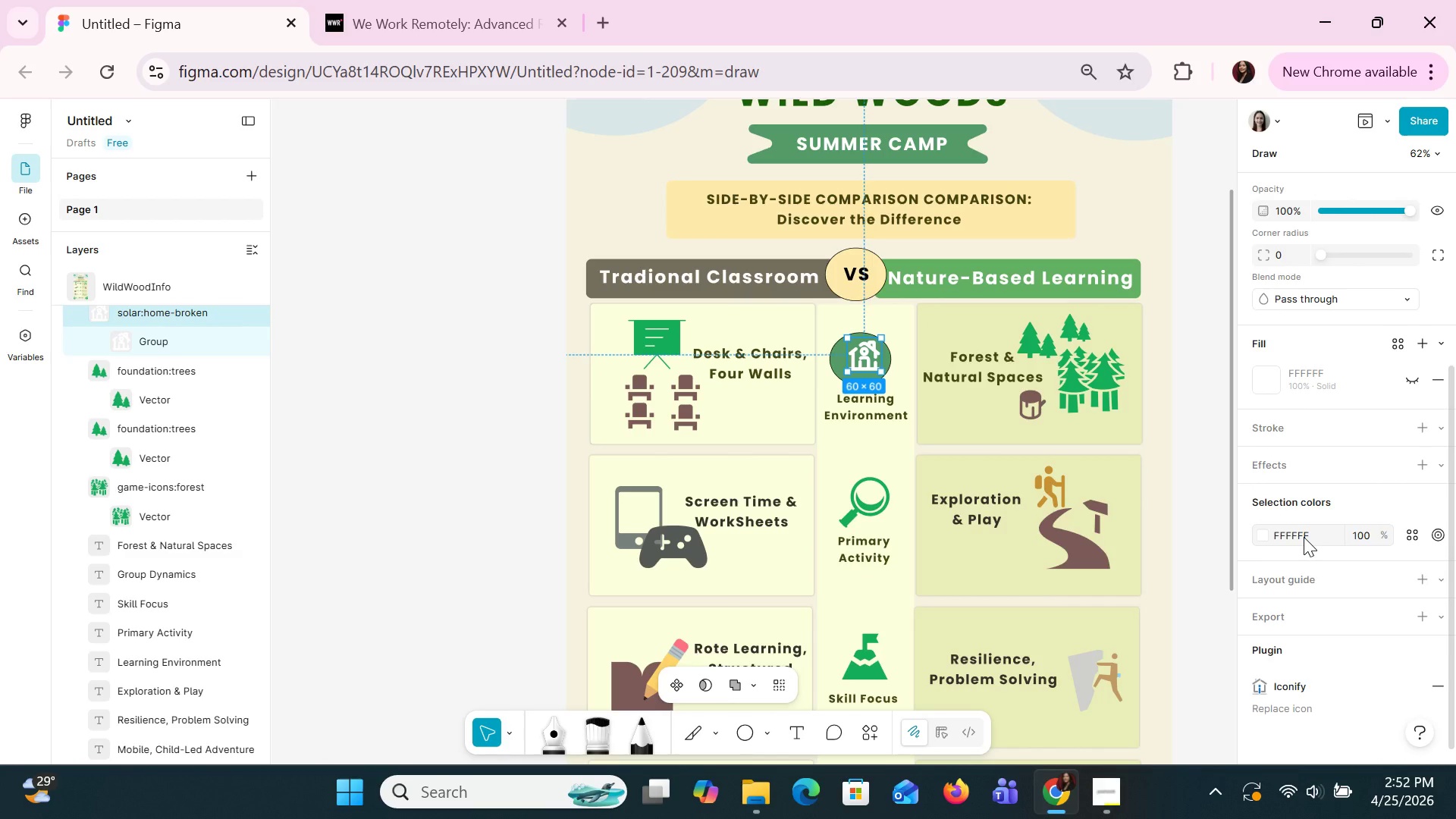 
scroll: coordinate [1304, 537], scroll_direction: up, amount: 3.0
 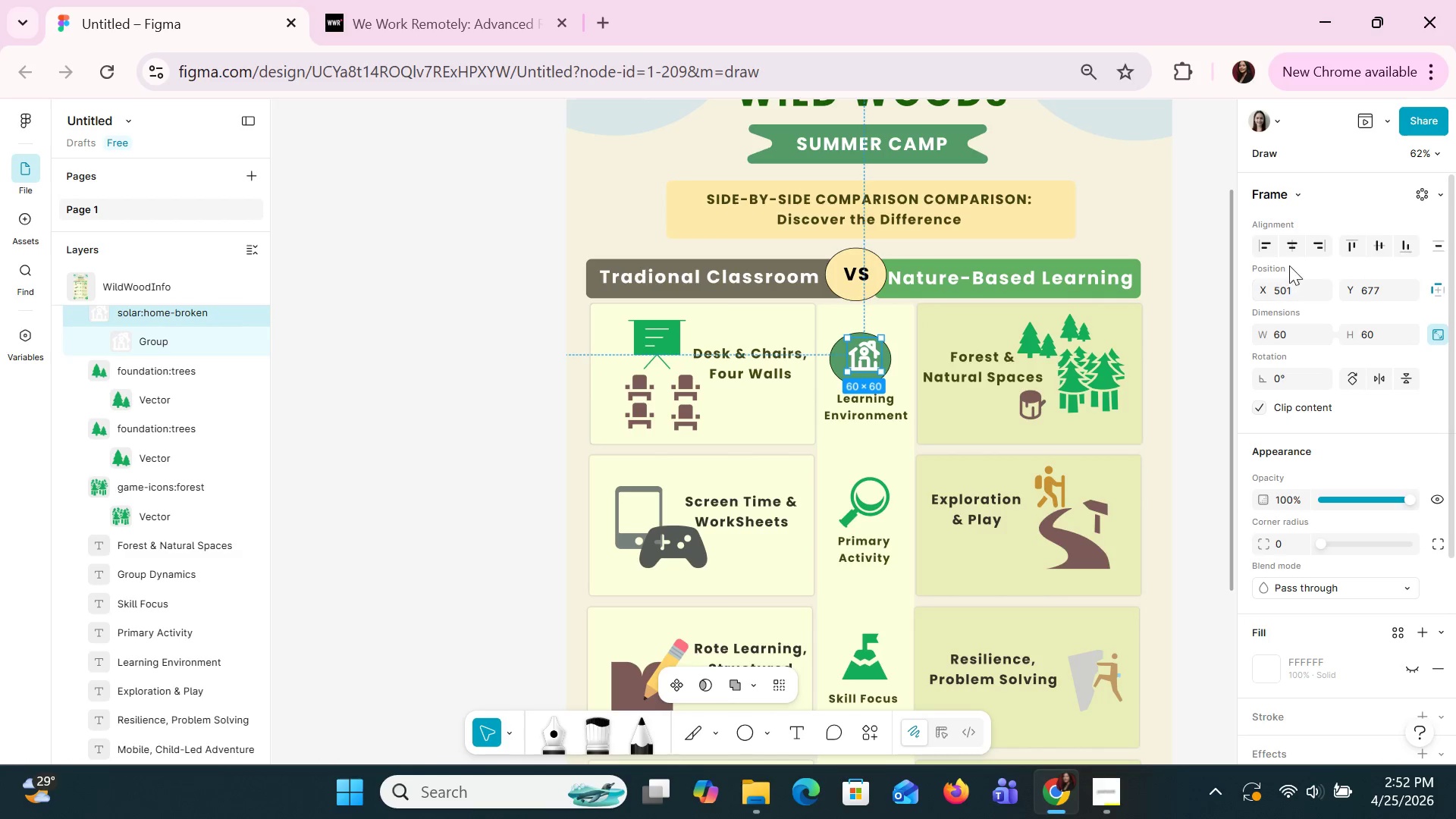 
left_click([1287, 245])
 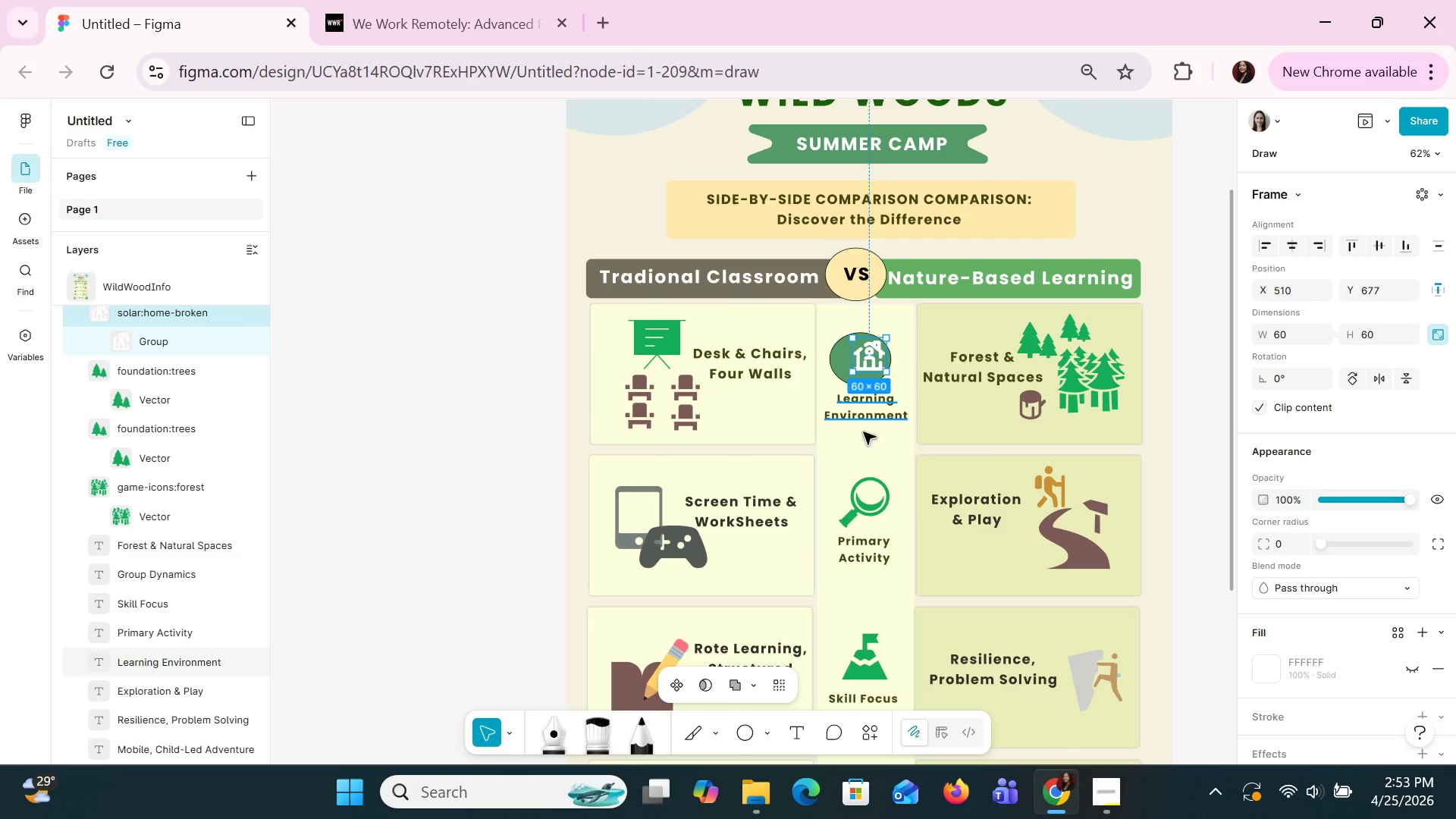 
wait(5.3)
 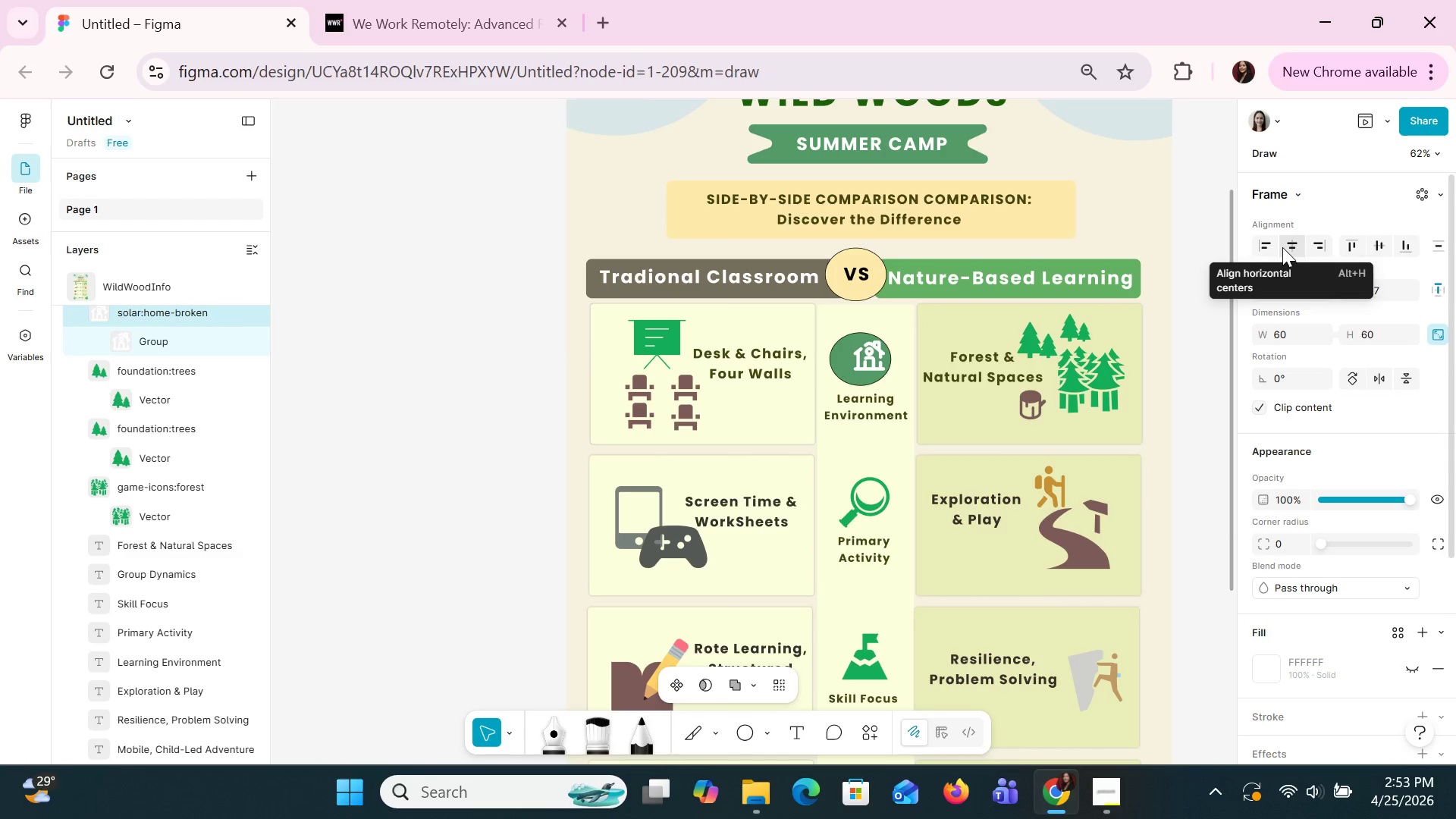 
left_click_drag(start_coordinate=[867, 361], to_coordinate=[858, 361])
 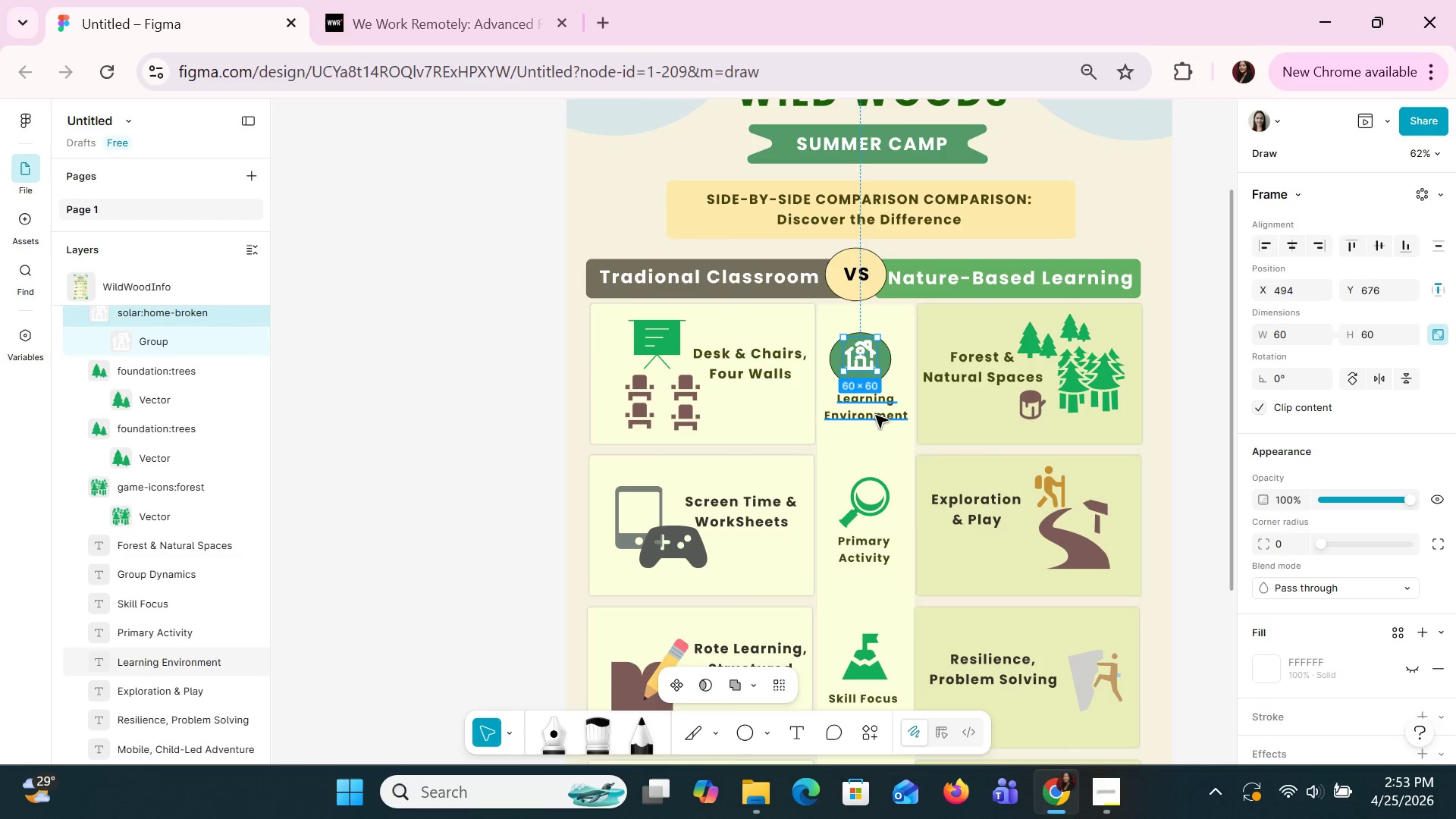 
left_click([886, 444])
 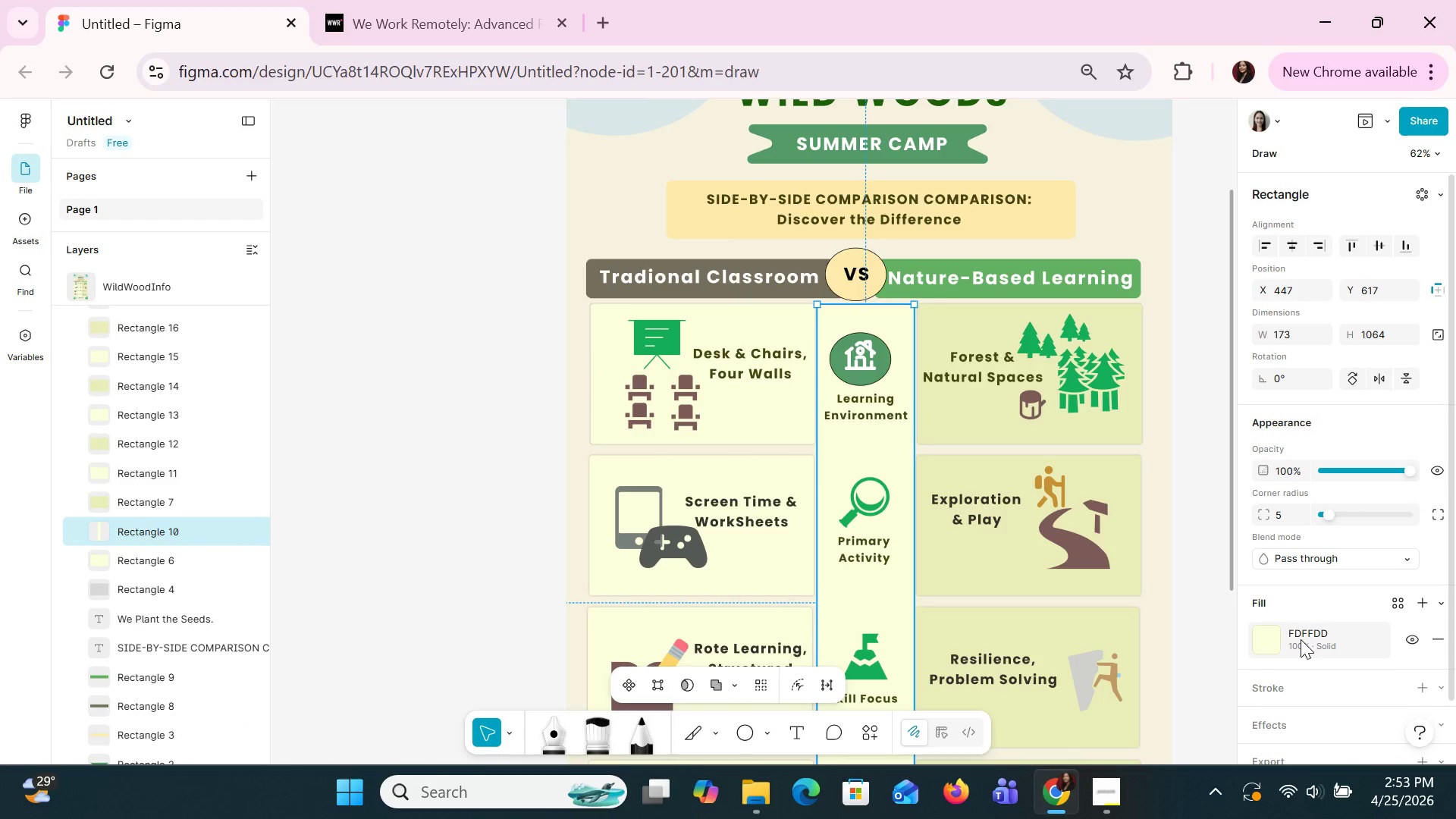 
scroll: coordinate [1301, 640], scroll_direction: down, amount: 2.0
 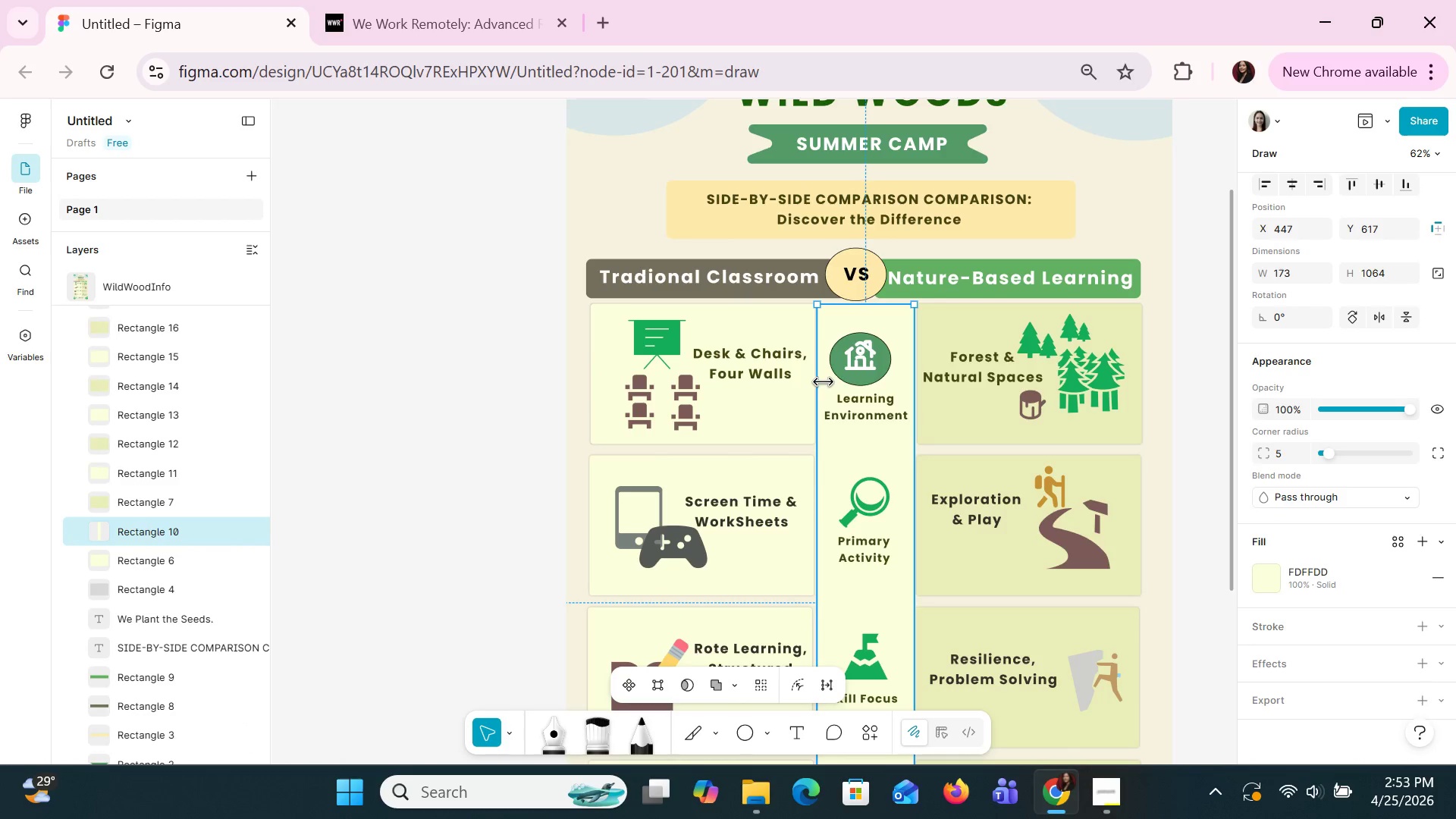 
left_click([858, 375])
 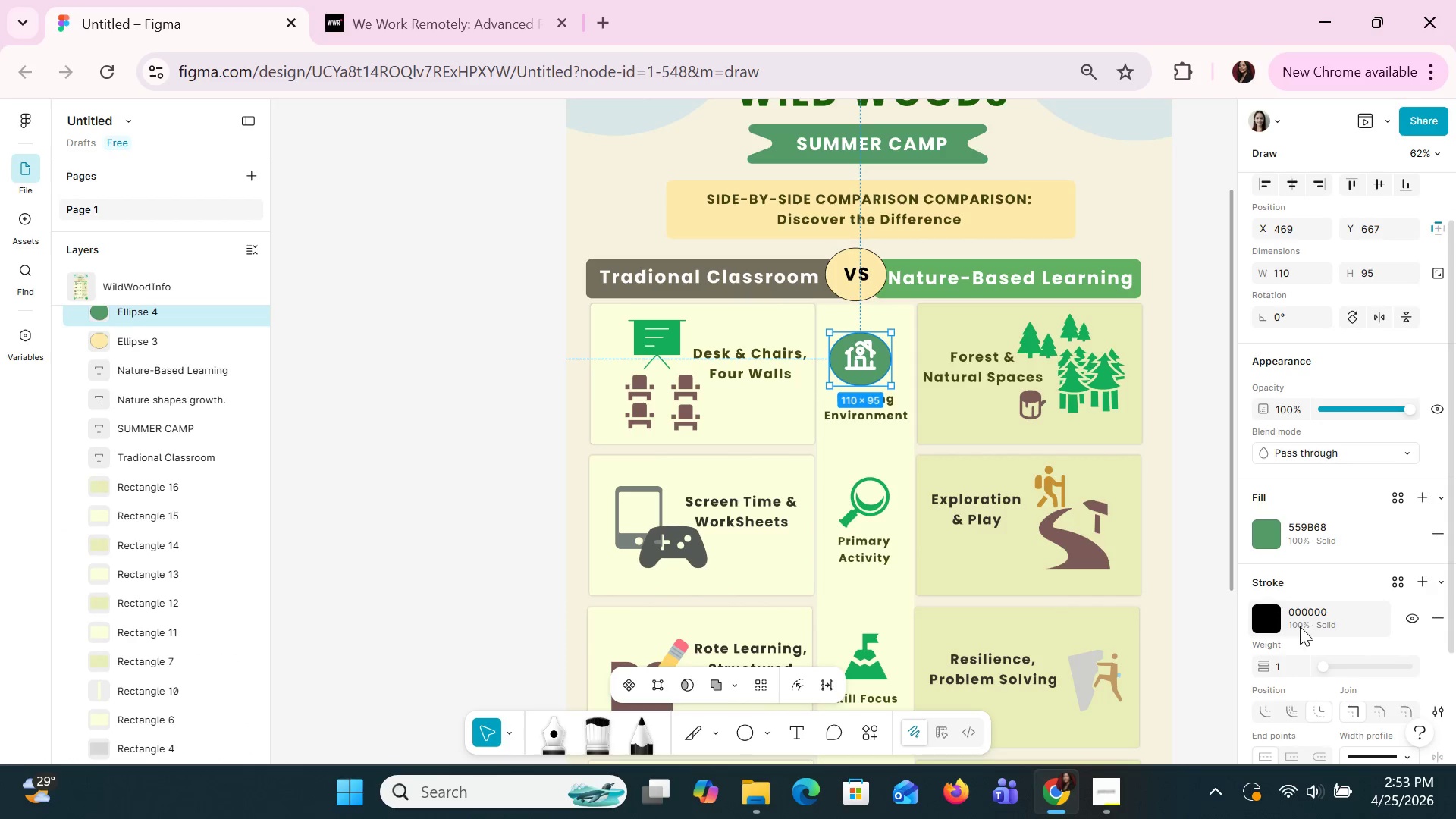 
scroll: coordinate [1300, 626], scroll_direction: down, amount: 1.0
 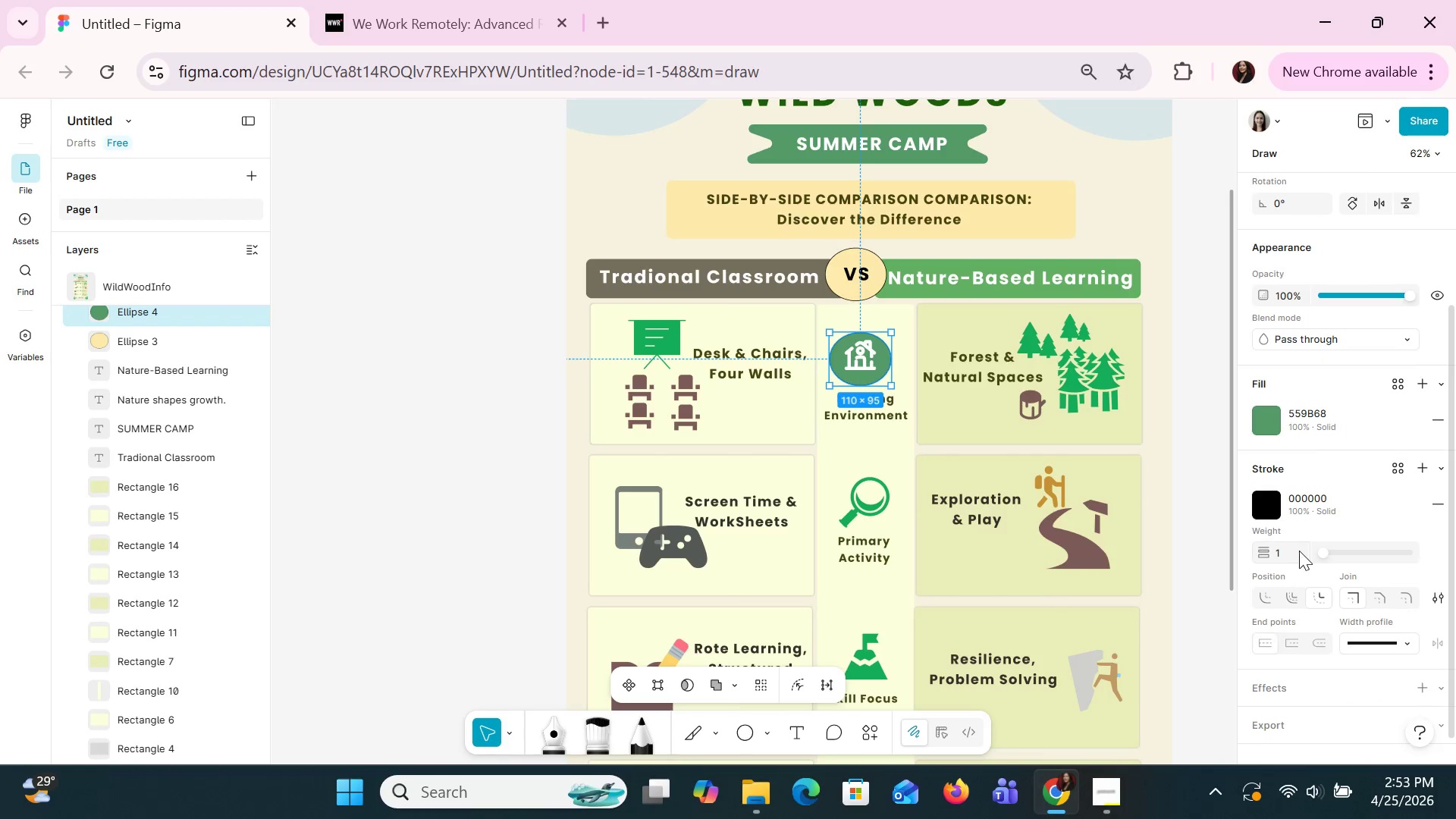 
left_click([1299, 551])
 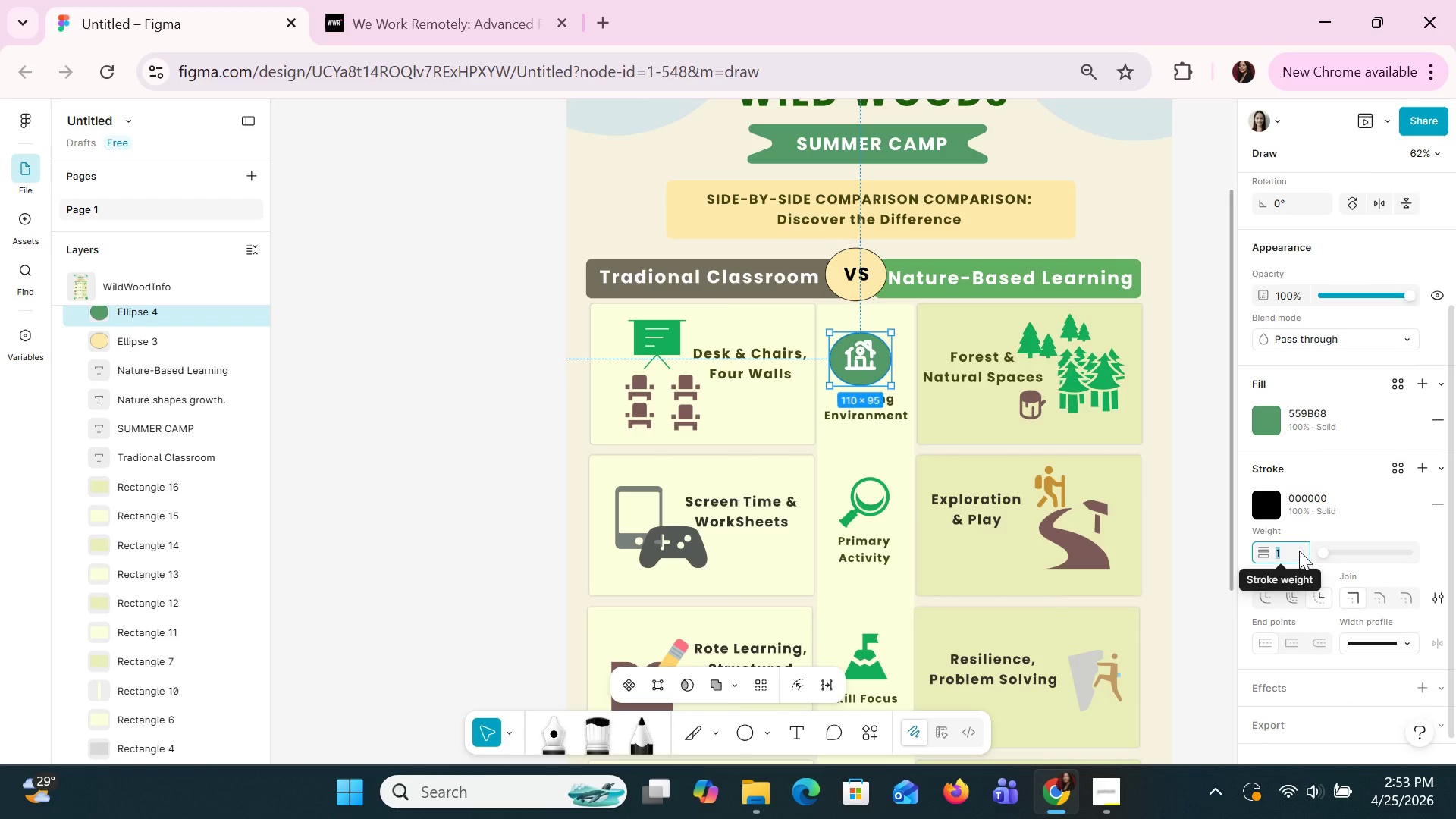 
key(0)
 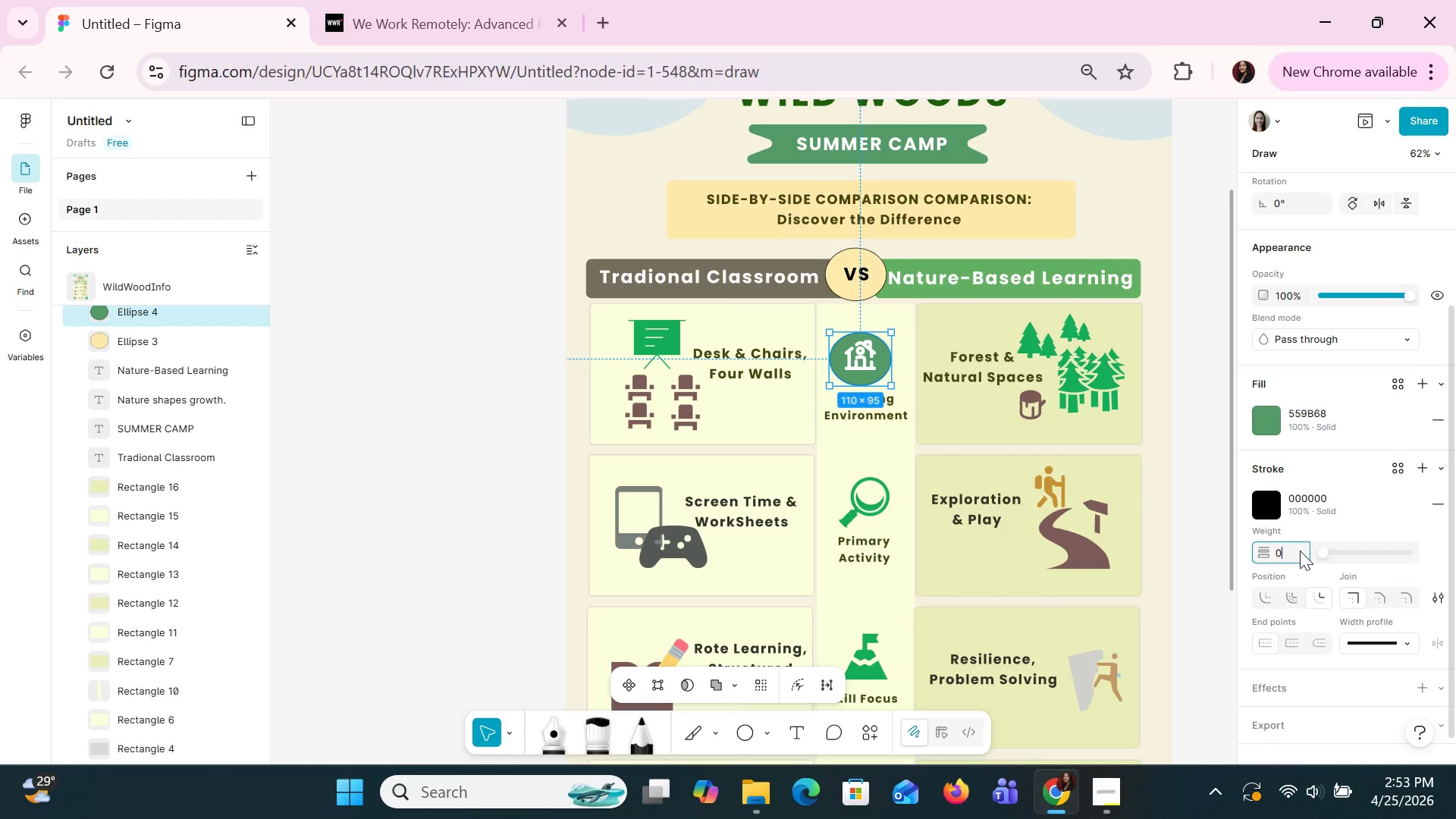 
key(Enter)
 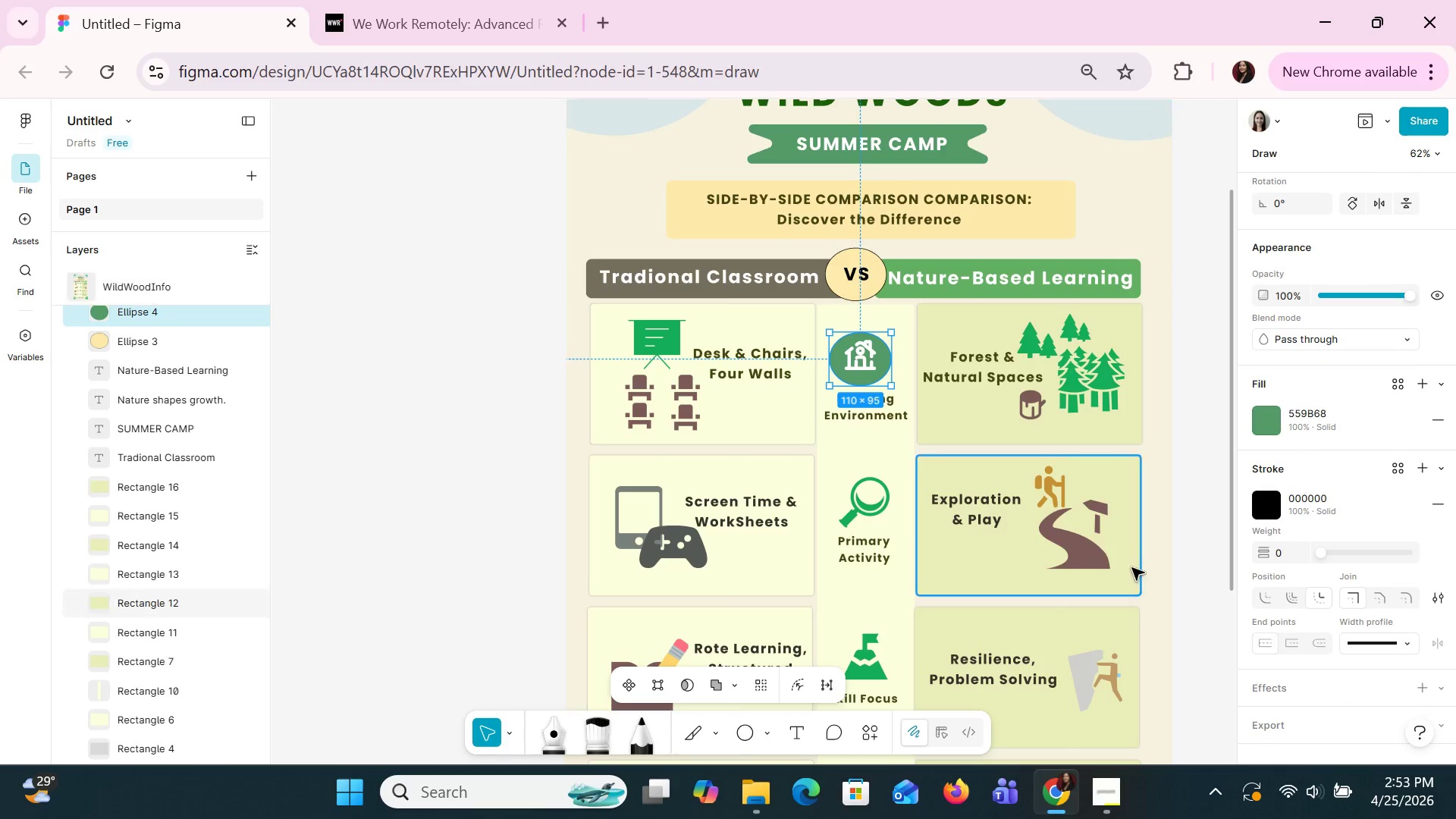 
left_click([1169, 524])
 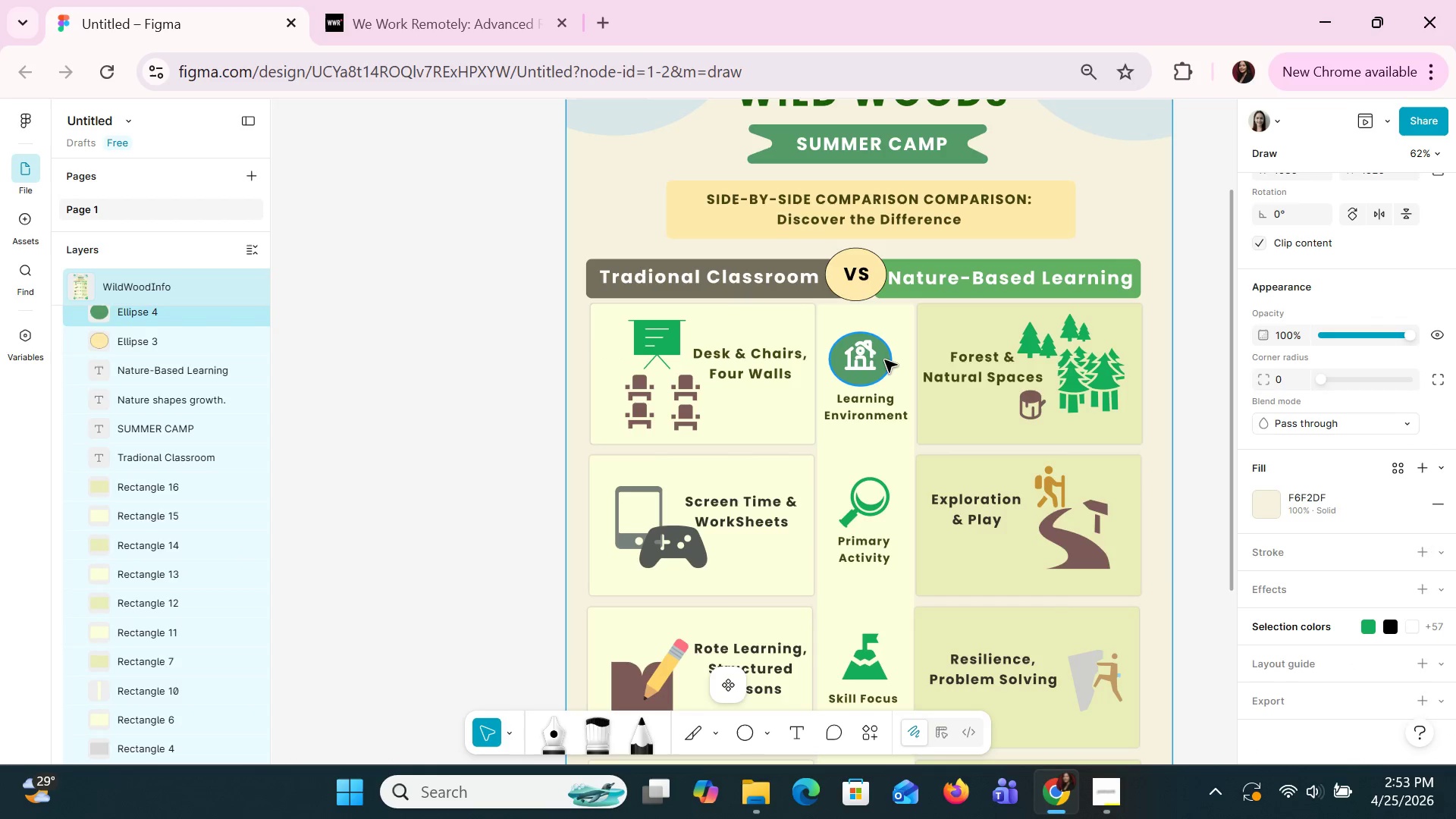 
key(ArrowUp)
 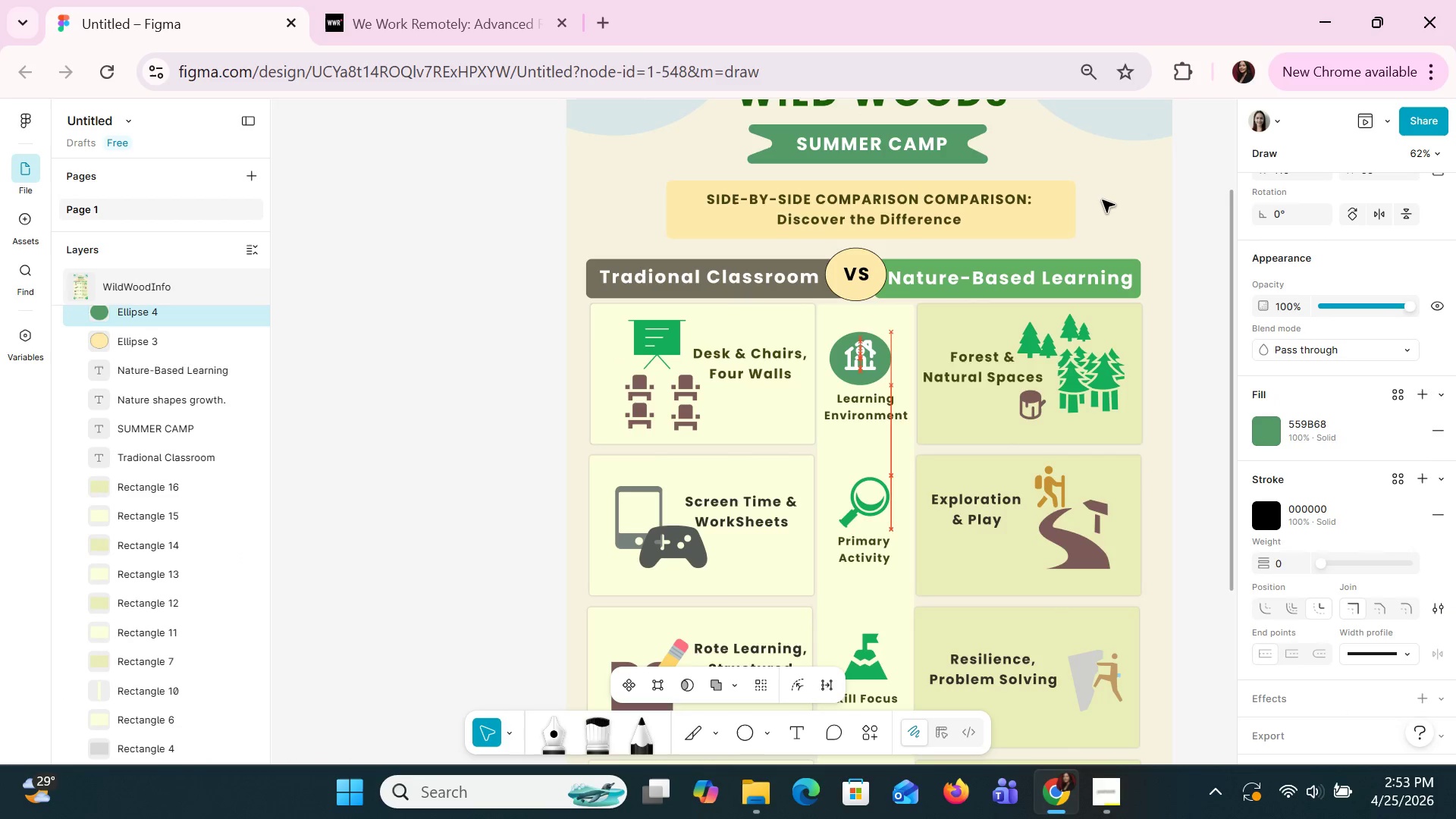 
key(ArrowUp)
 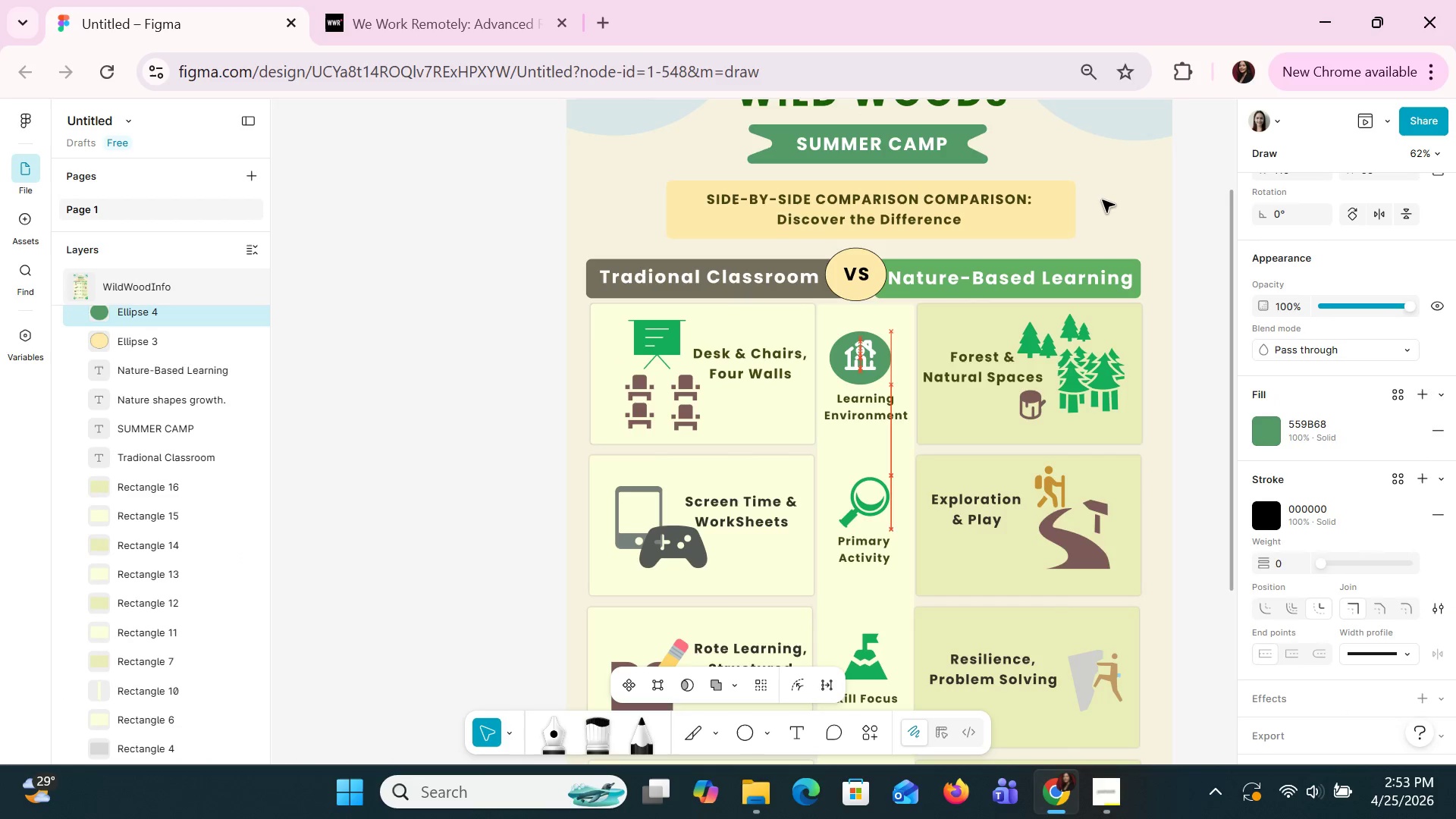 
key(ArrowUp)
 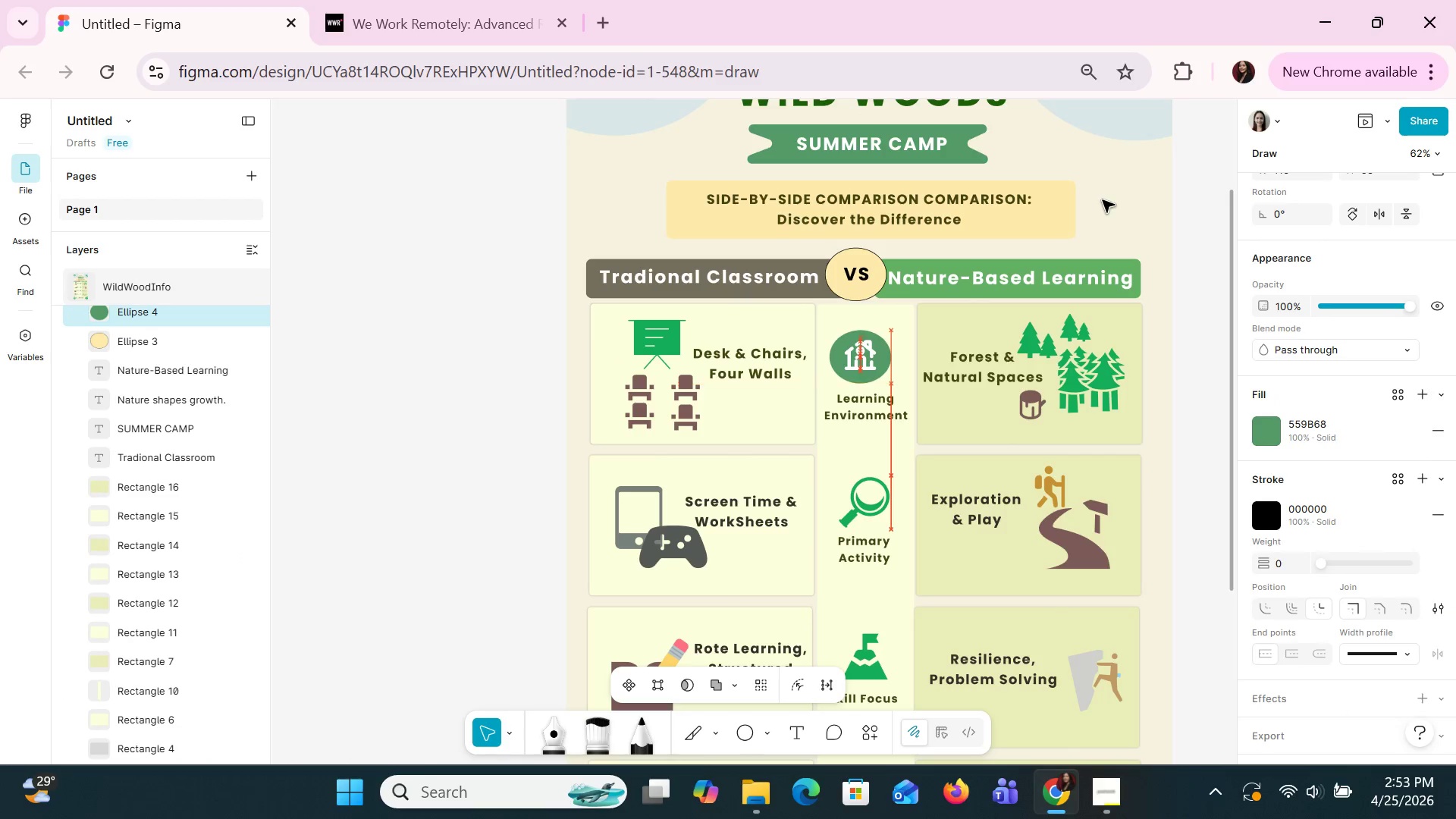 
key(ArrowUp)
 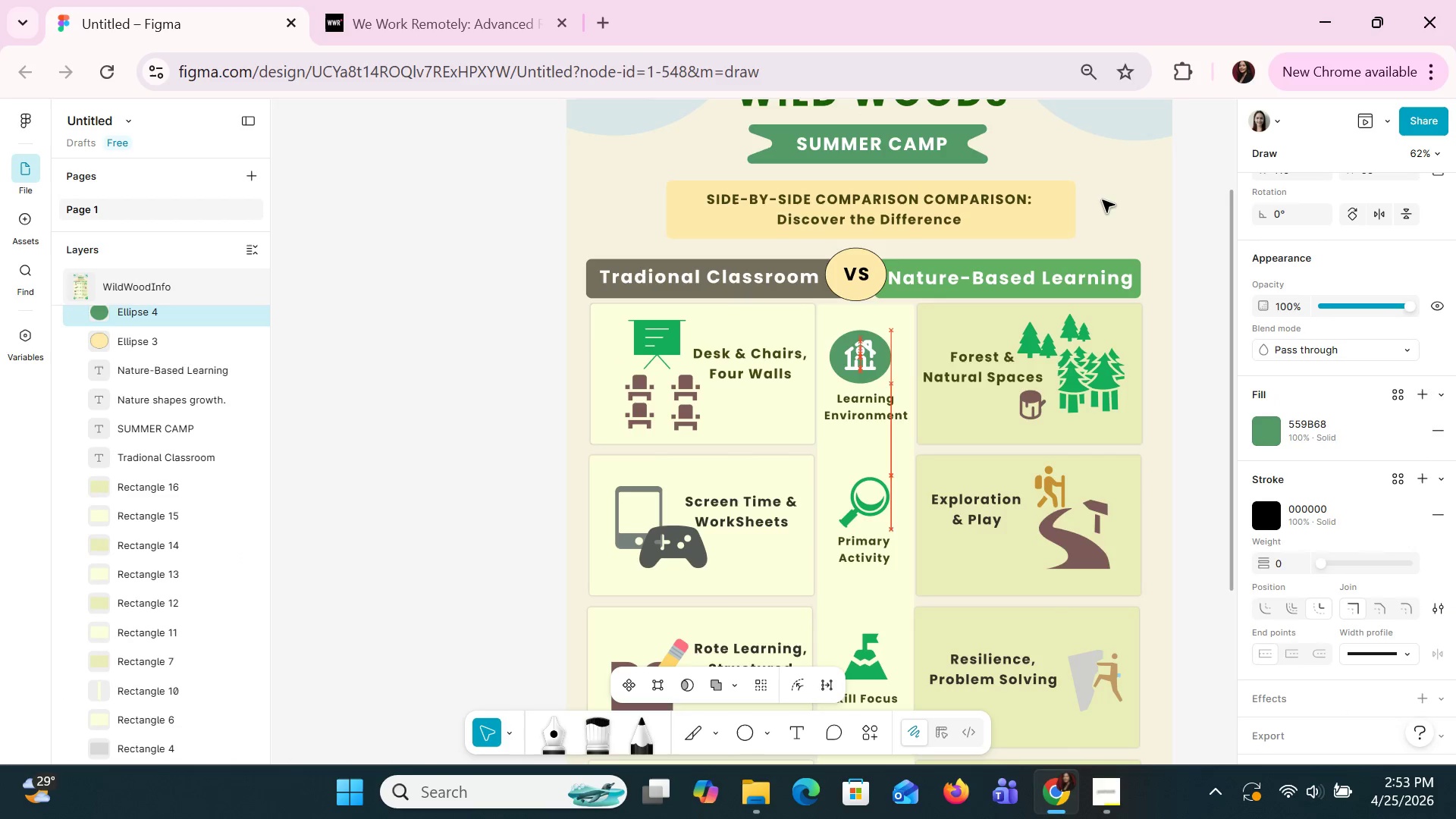 
key(ArrowRight)
 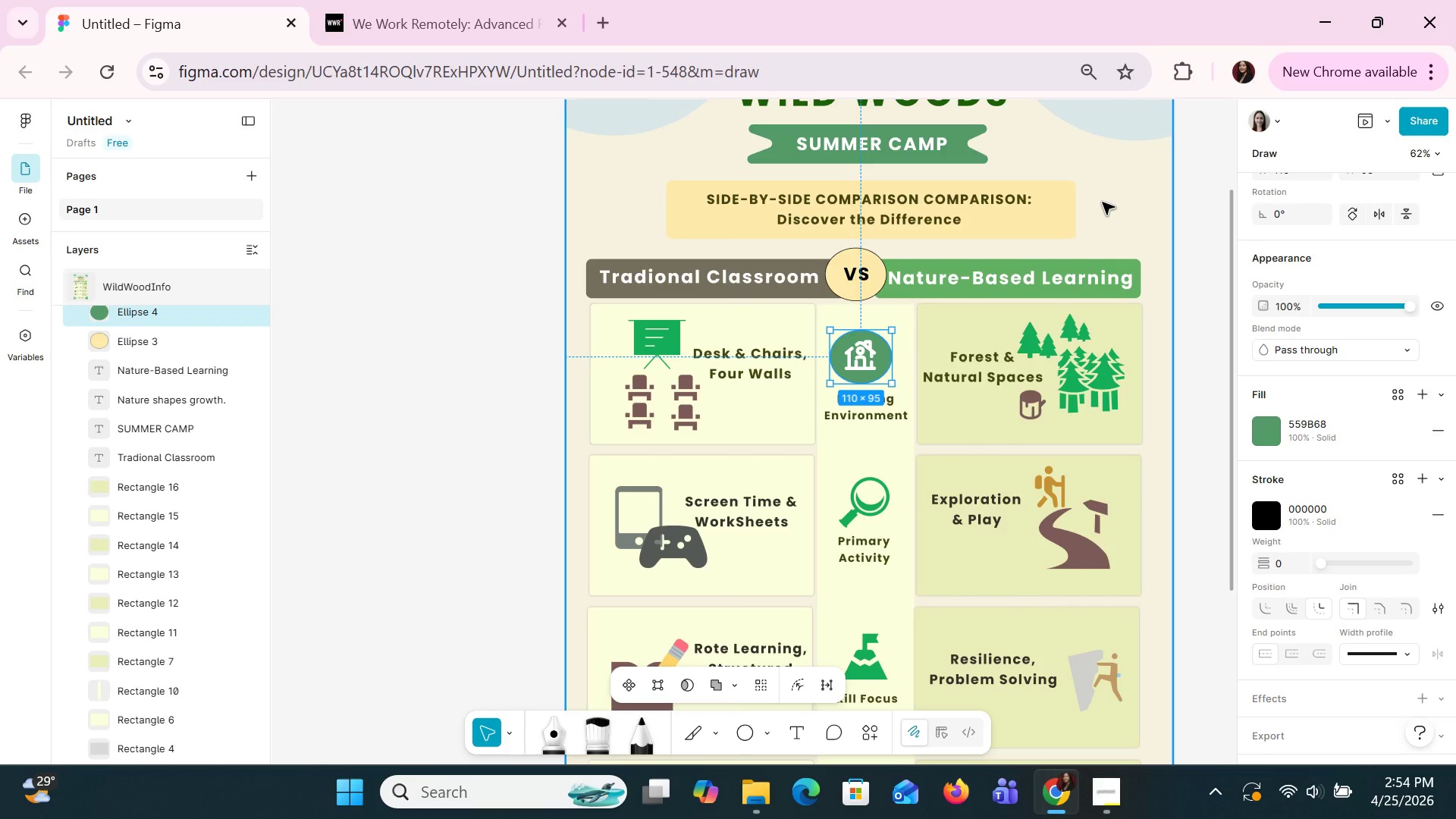 
wait(54.31)
 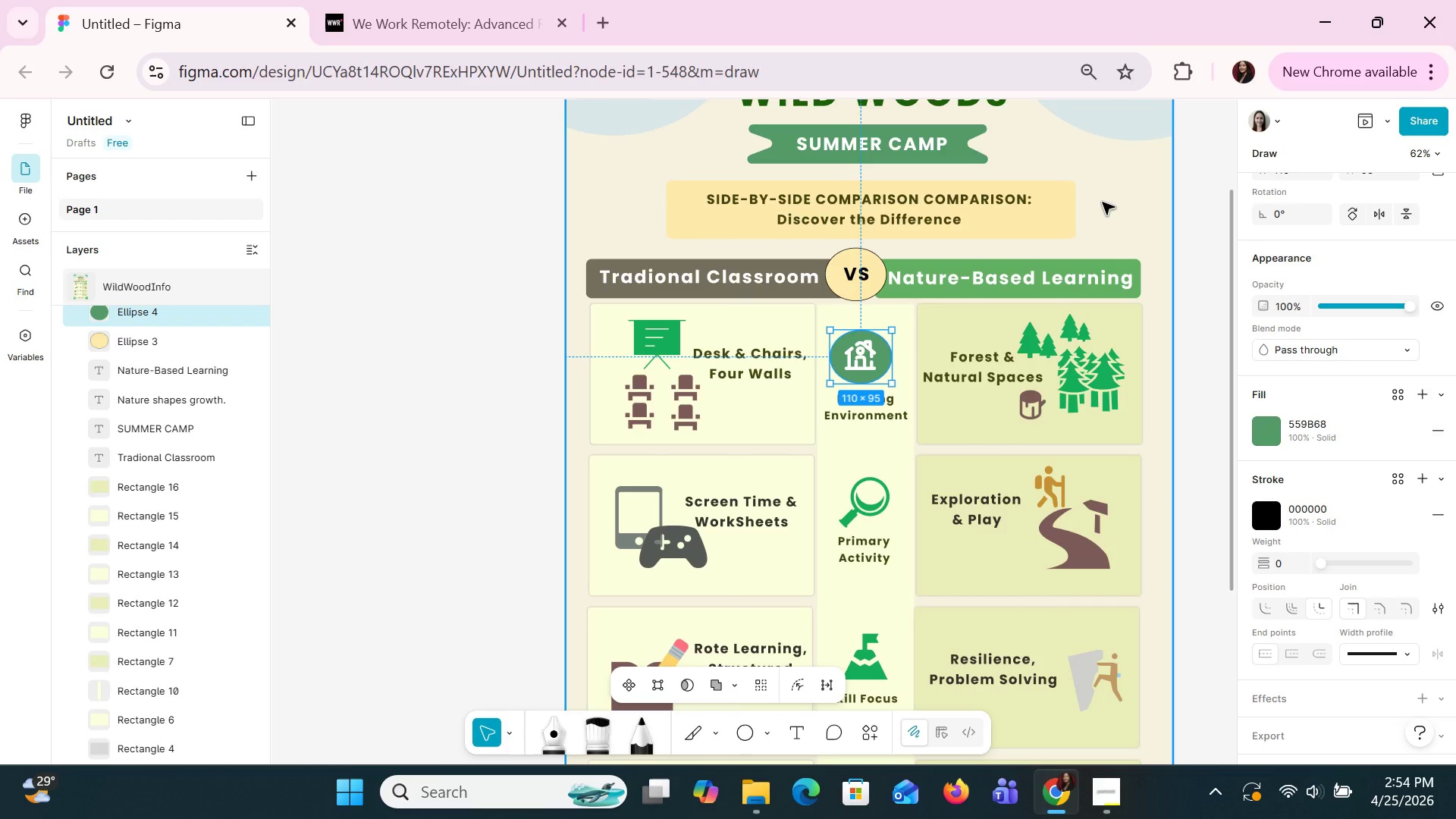 
left_click([889, 494])
 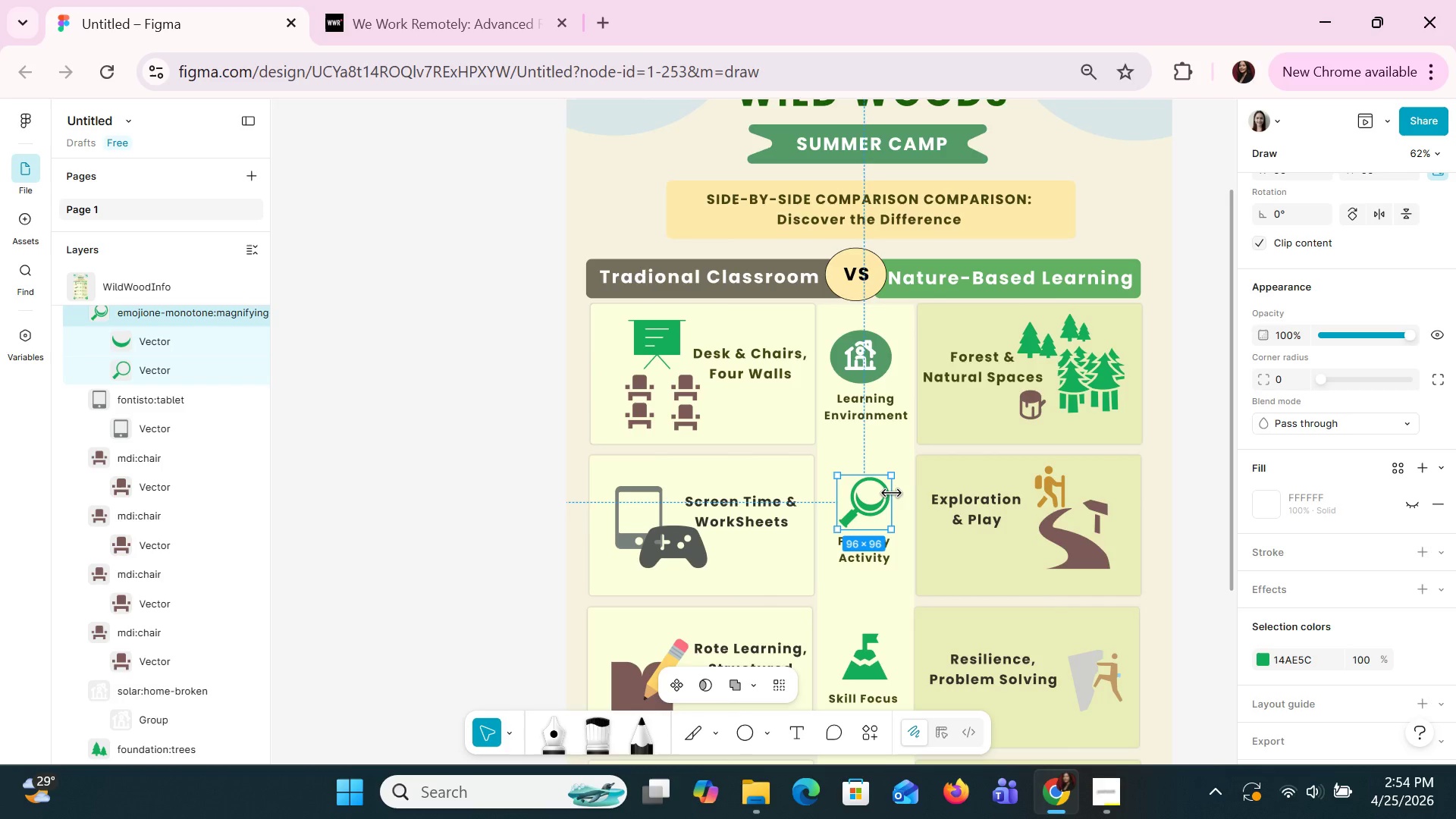 
scroll: coordinate [1373, 595], scroll_direction: down, amount: 4.0
 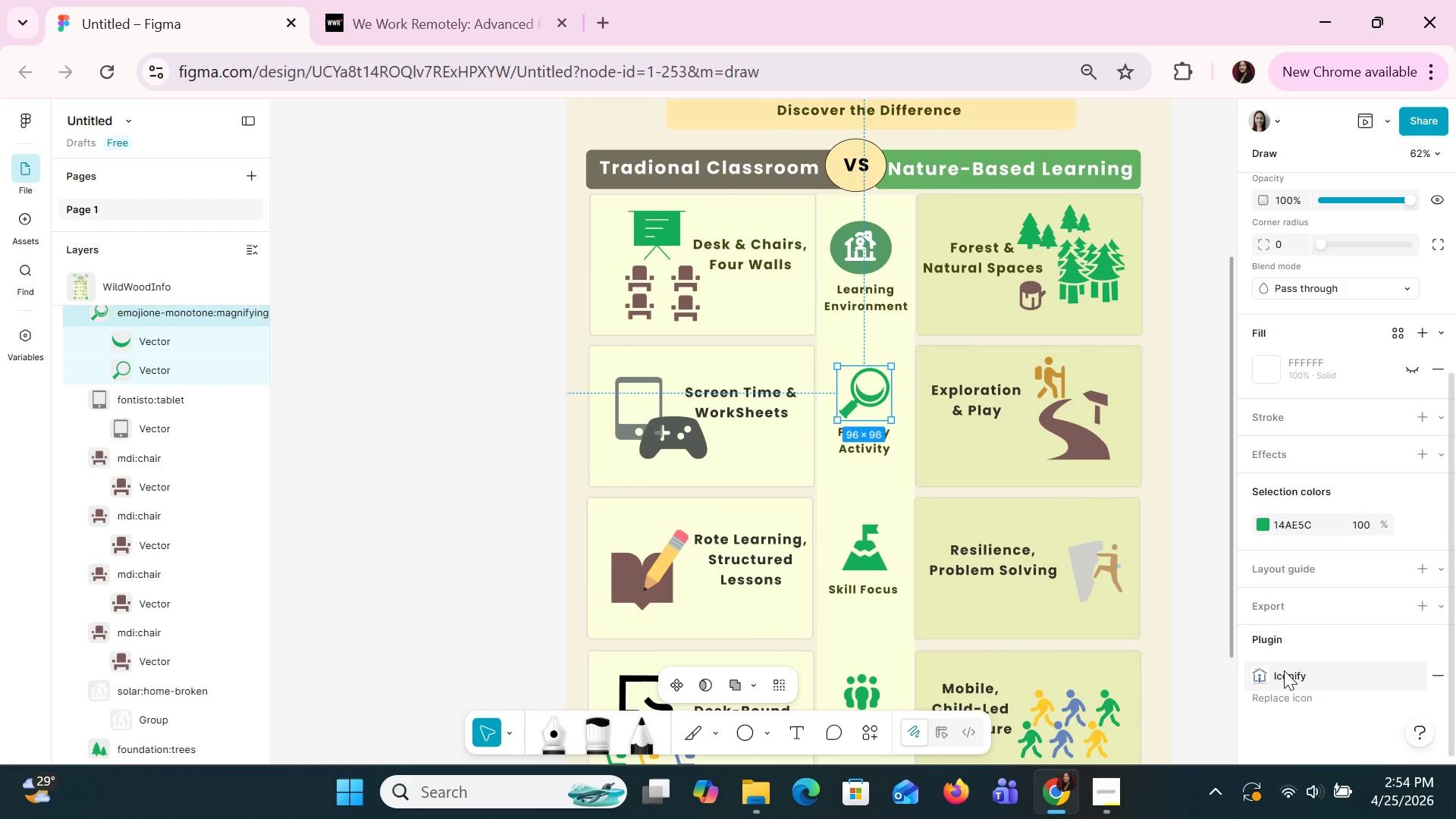 
left_click([1284, 670])
 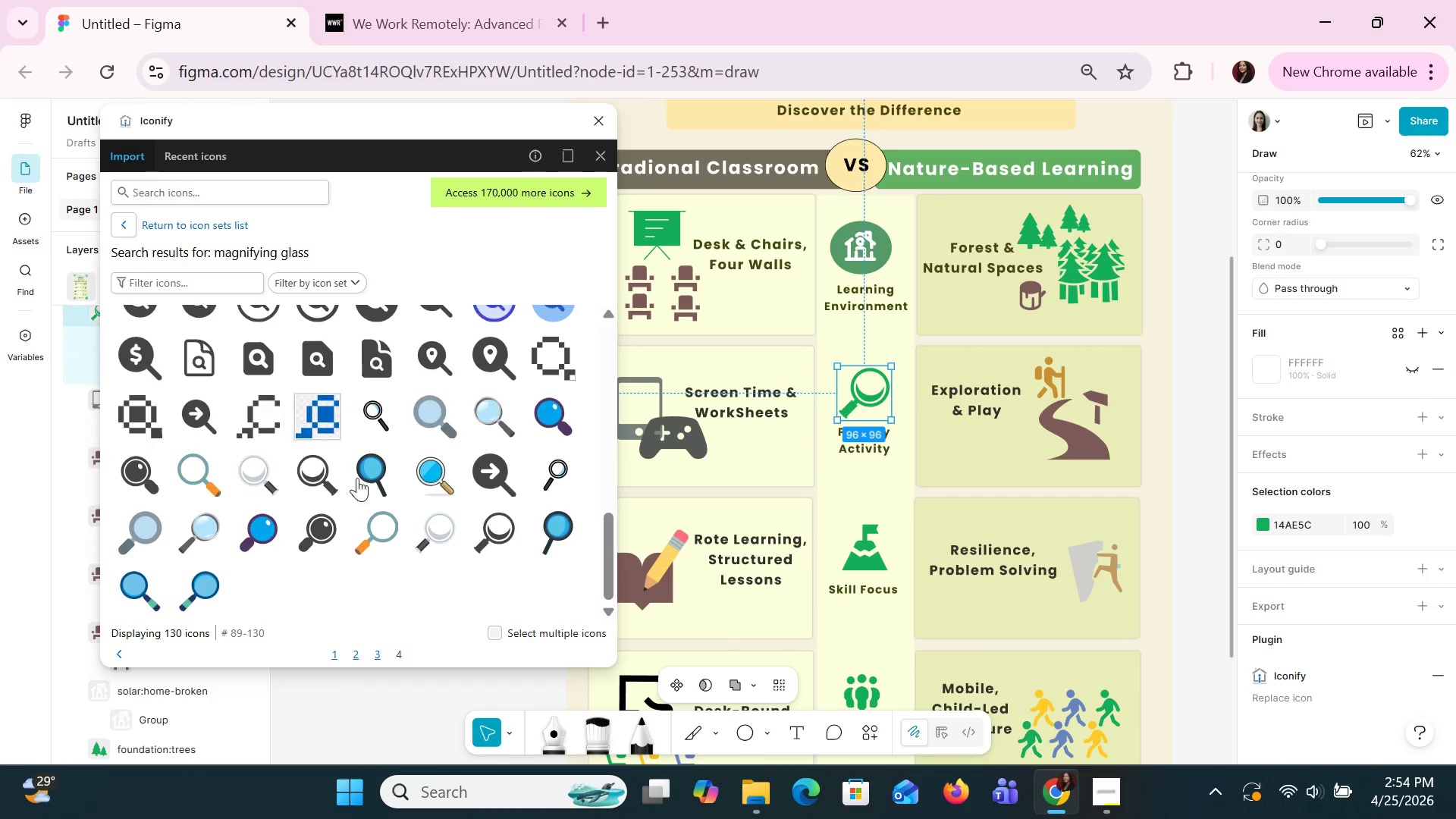 
scroll: coordinate [367, 495], scroll_direction: up, amount: 2.0
 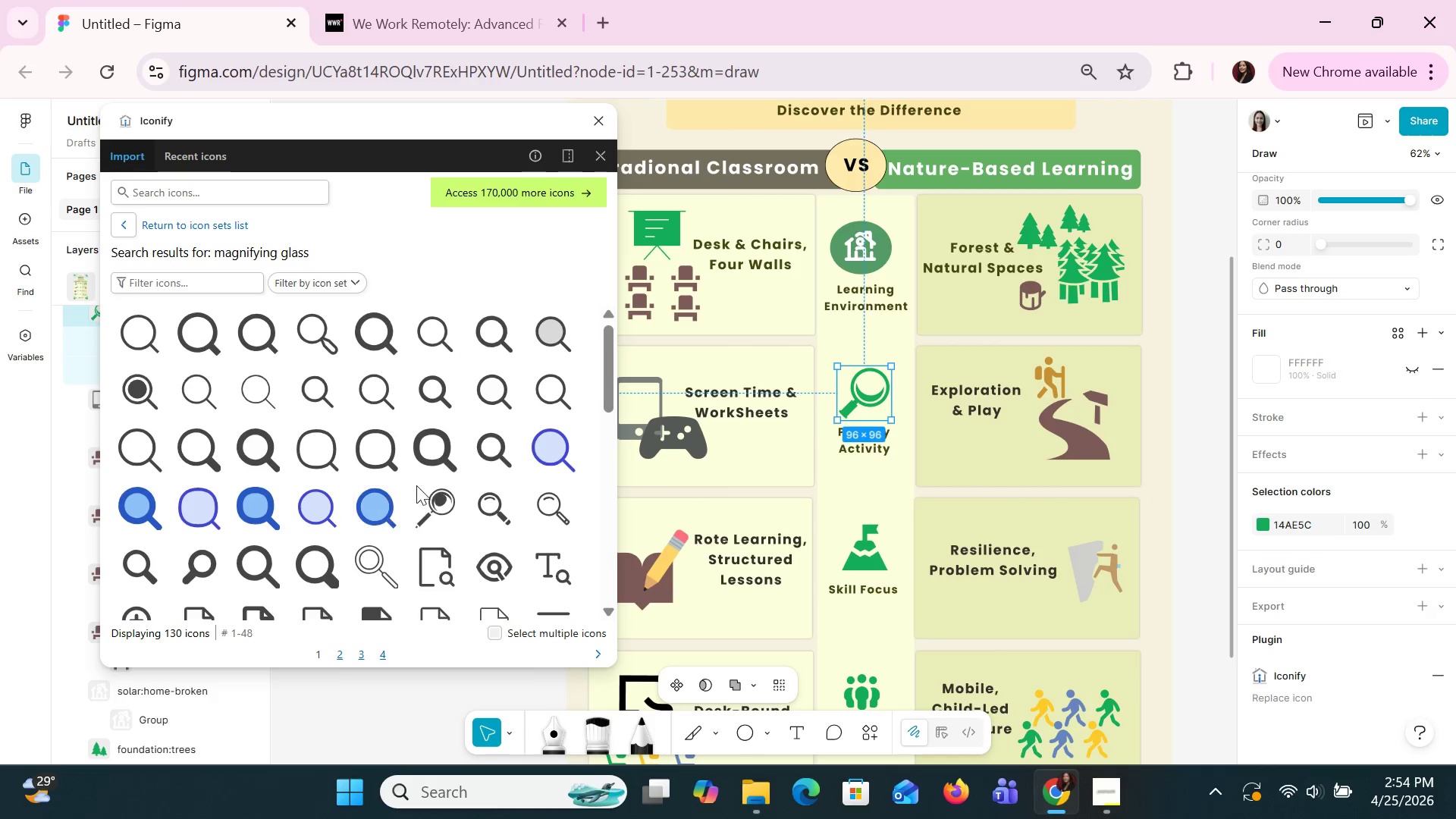 
left_click([444, 510])
 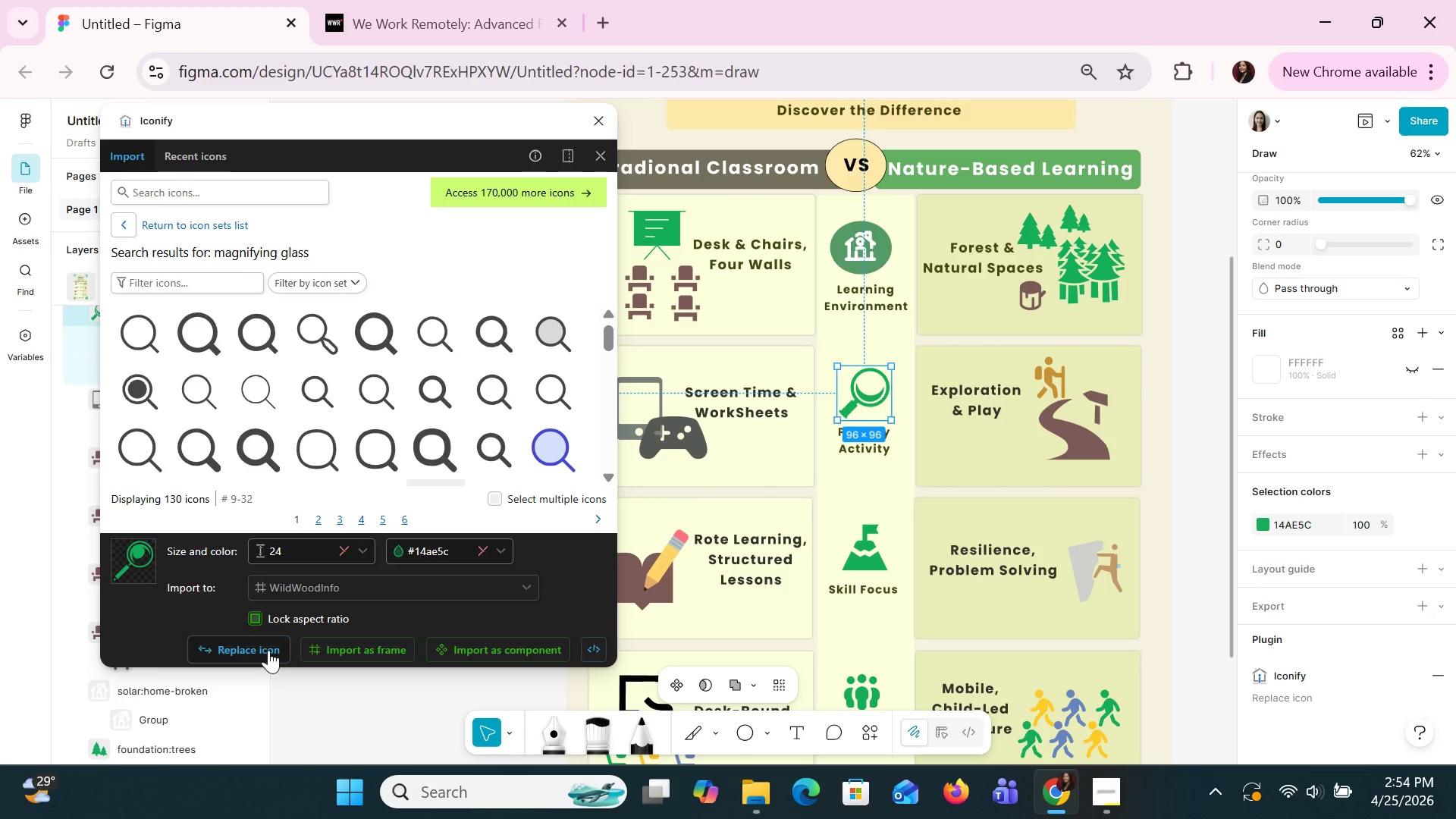 
left_click([262, 657])
 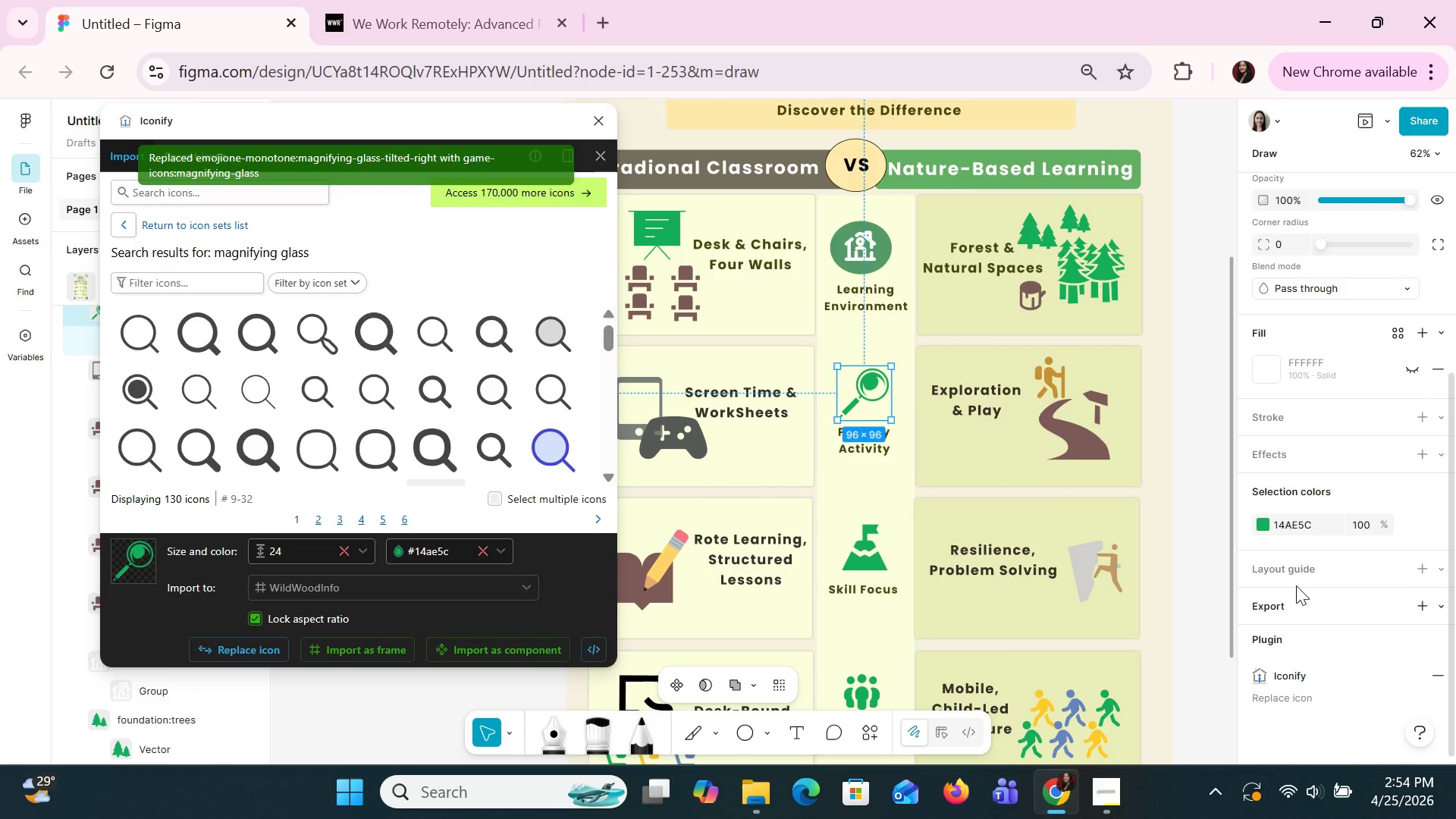 
left_click([885, 240])
 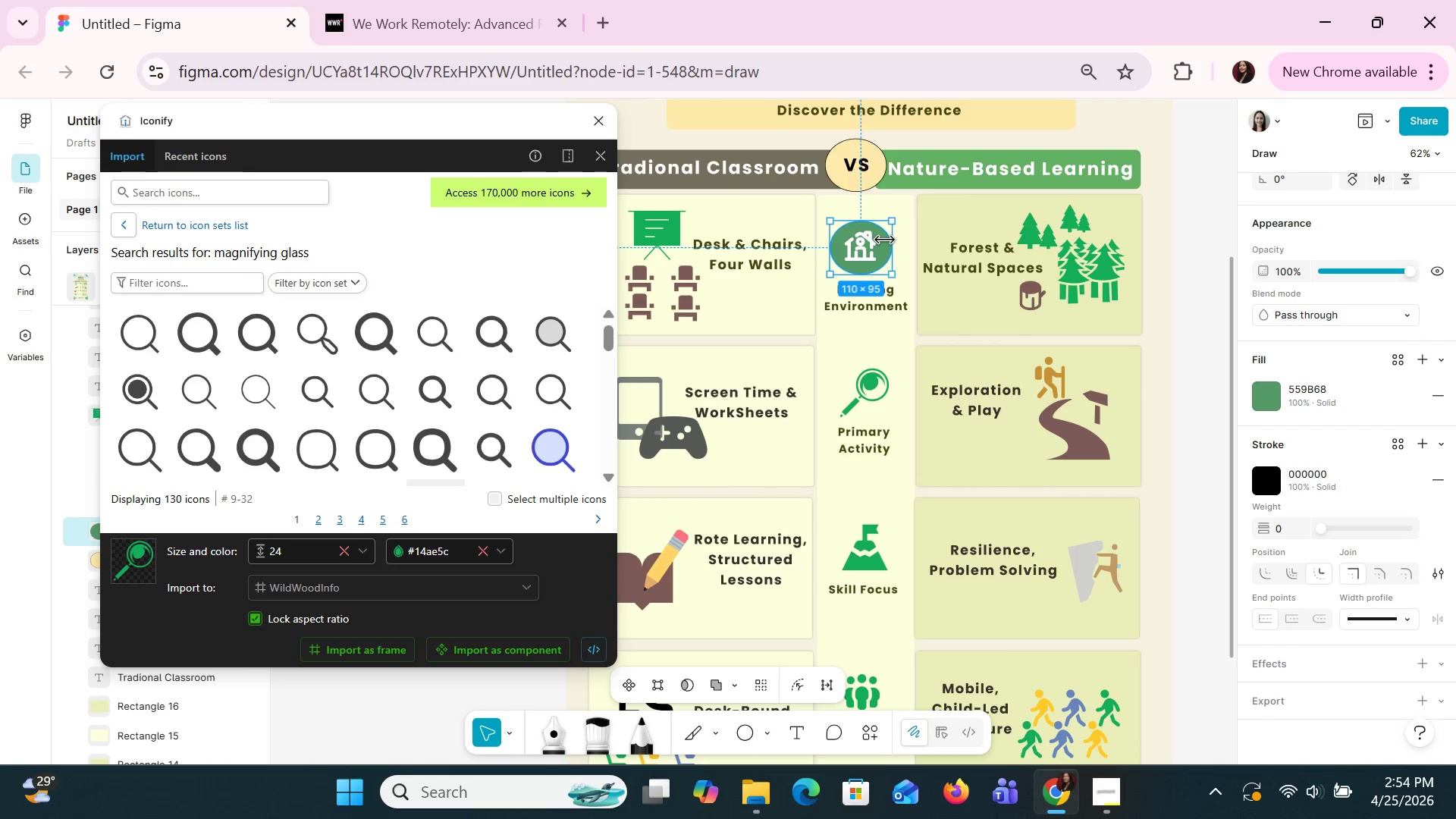 
key(Control+C)
 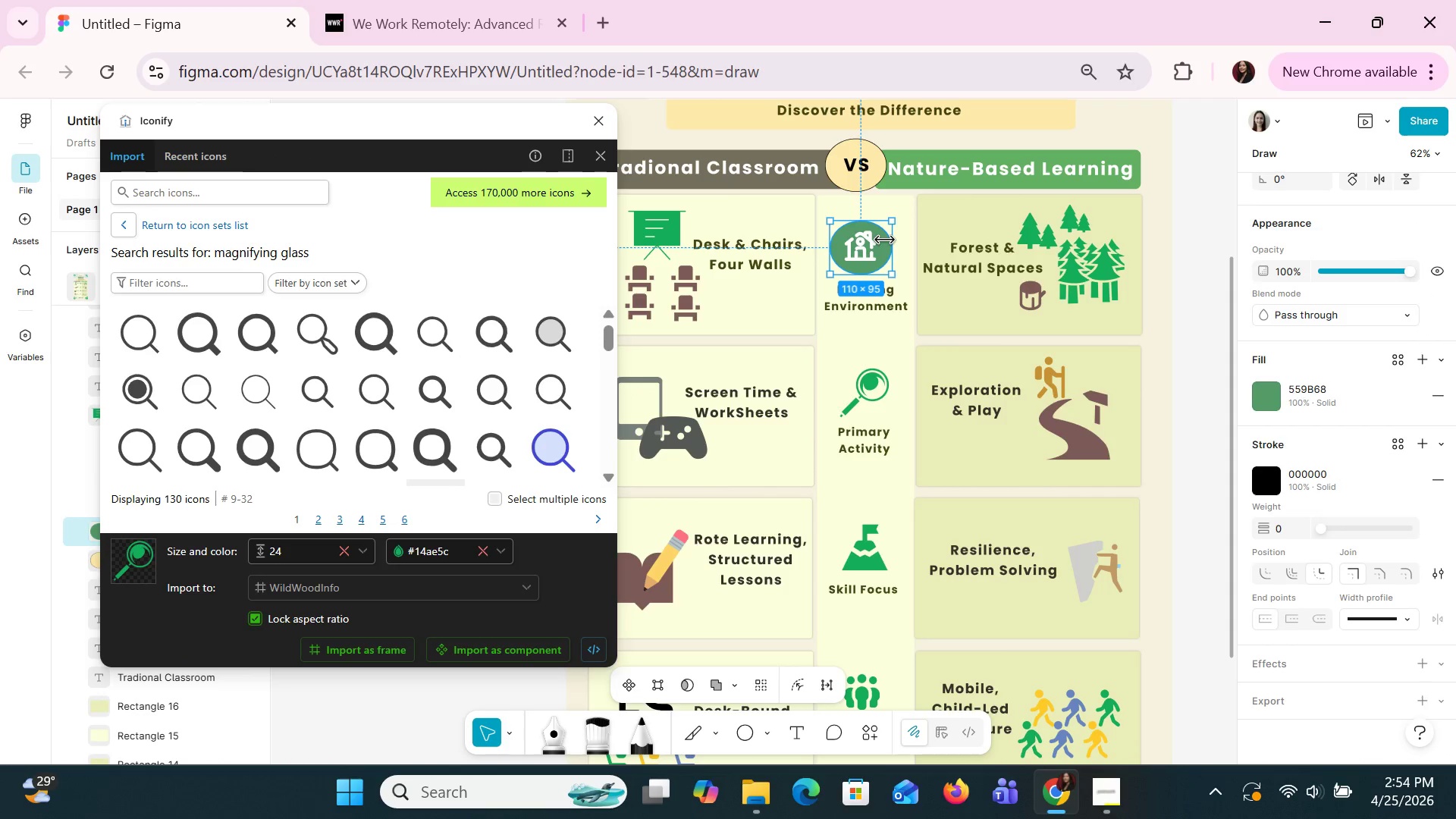 
key(Control+V)
 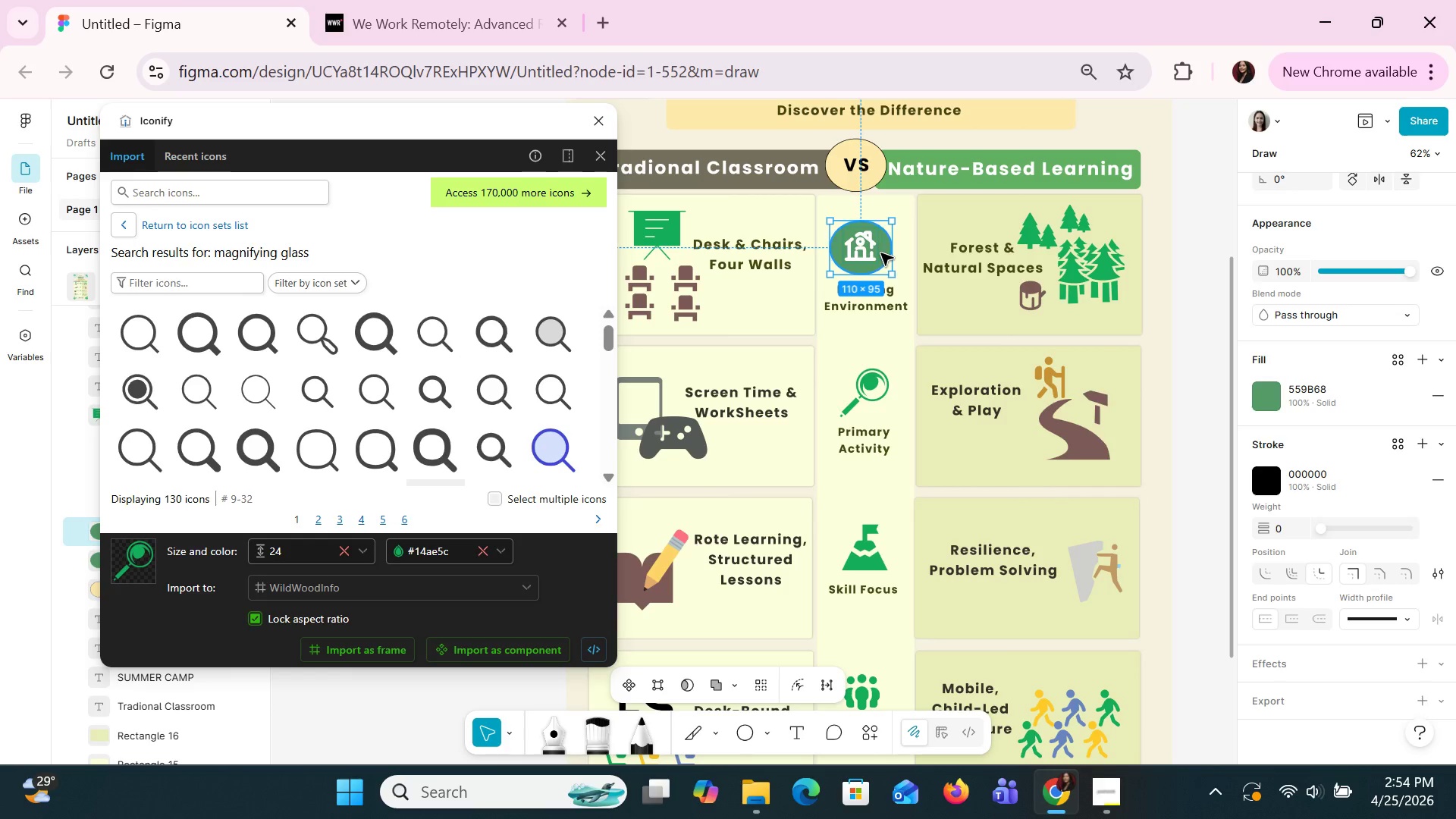 
left_click_drag(start_coordinate=[882, 254], to_coordinate=[891, 395])
 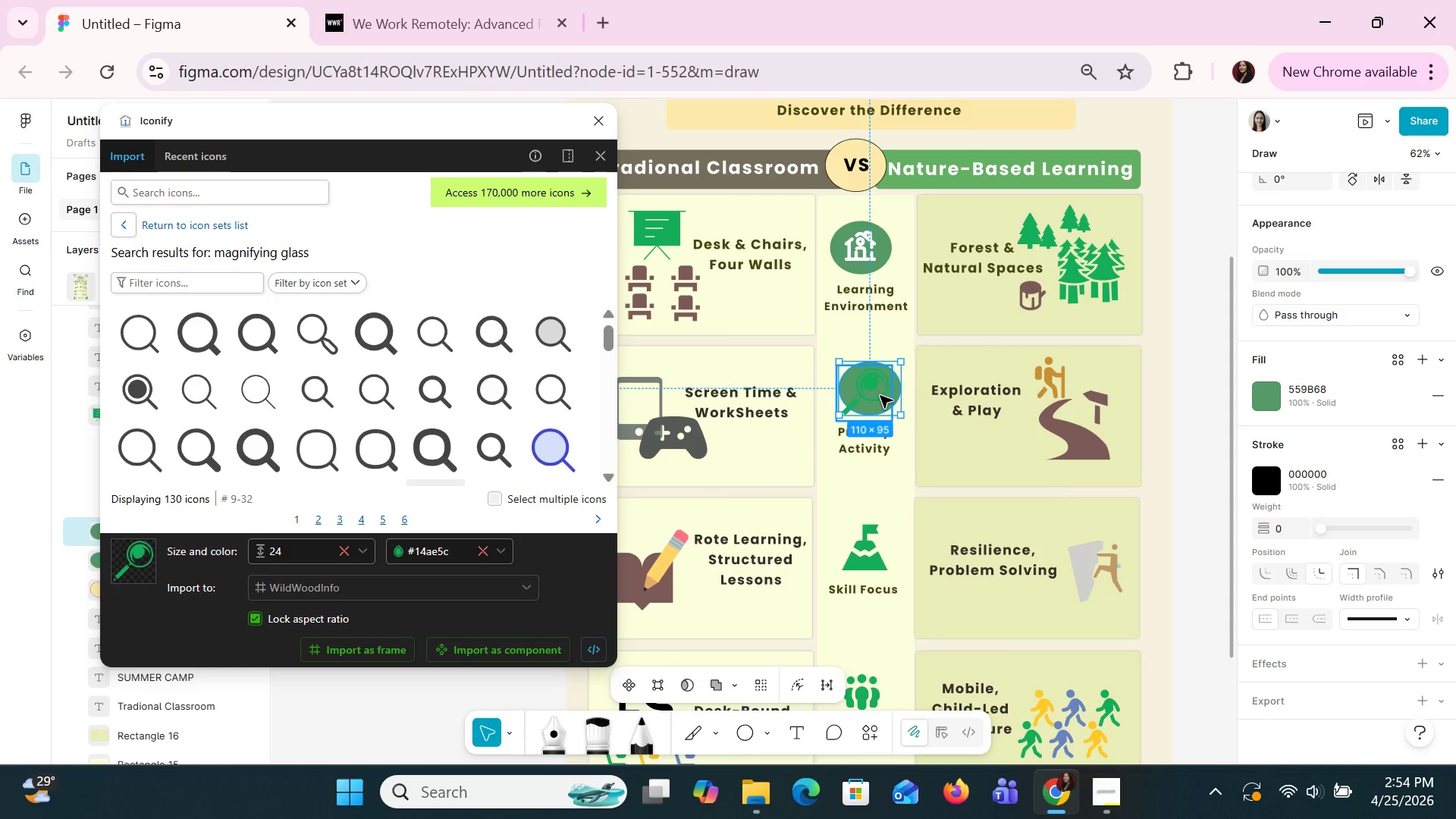 
left_click([880, 395])
 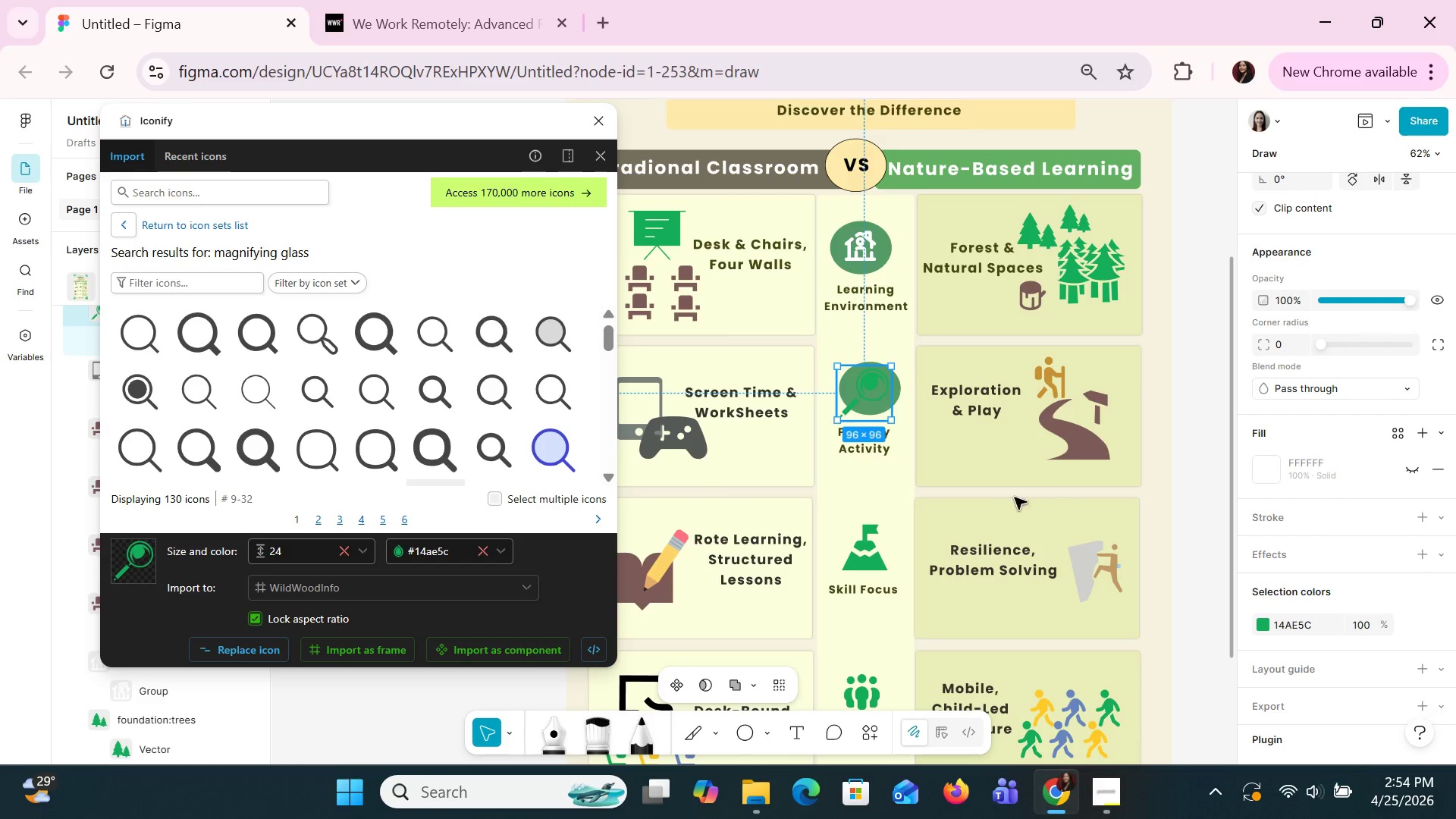 
mouse_move([1281, 557])
 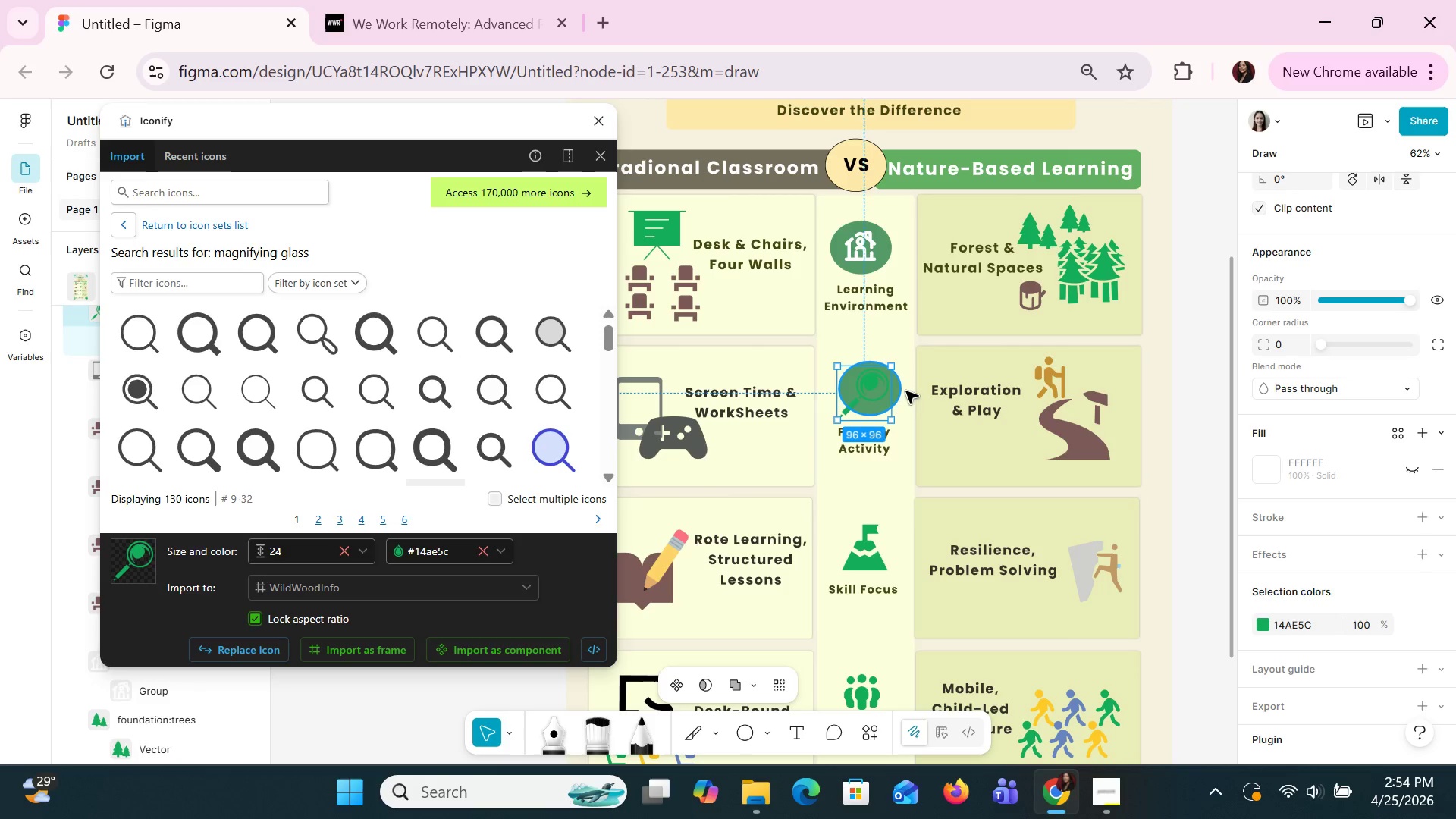 
left_click([905, 391])
 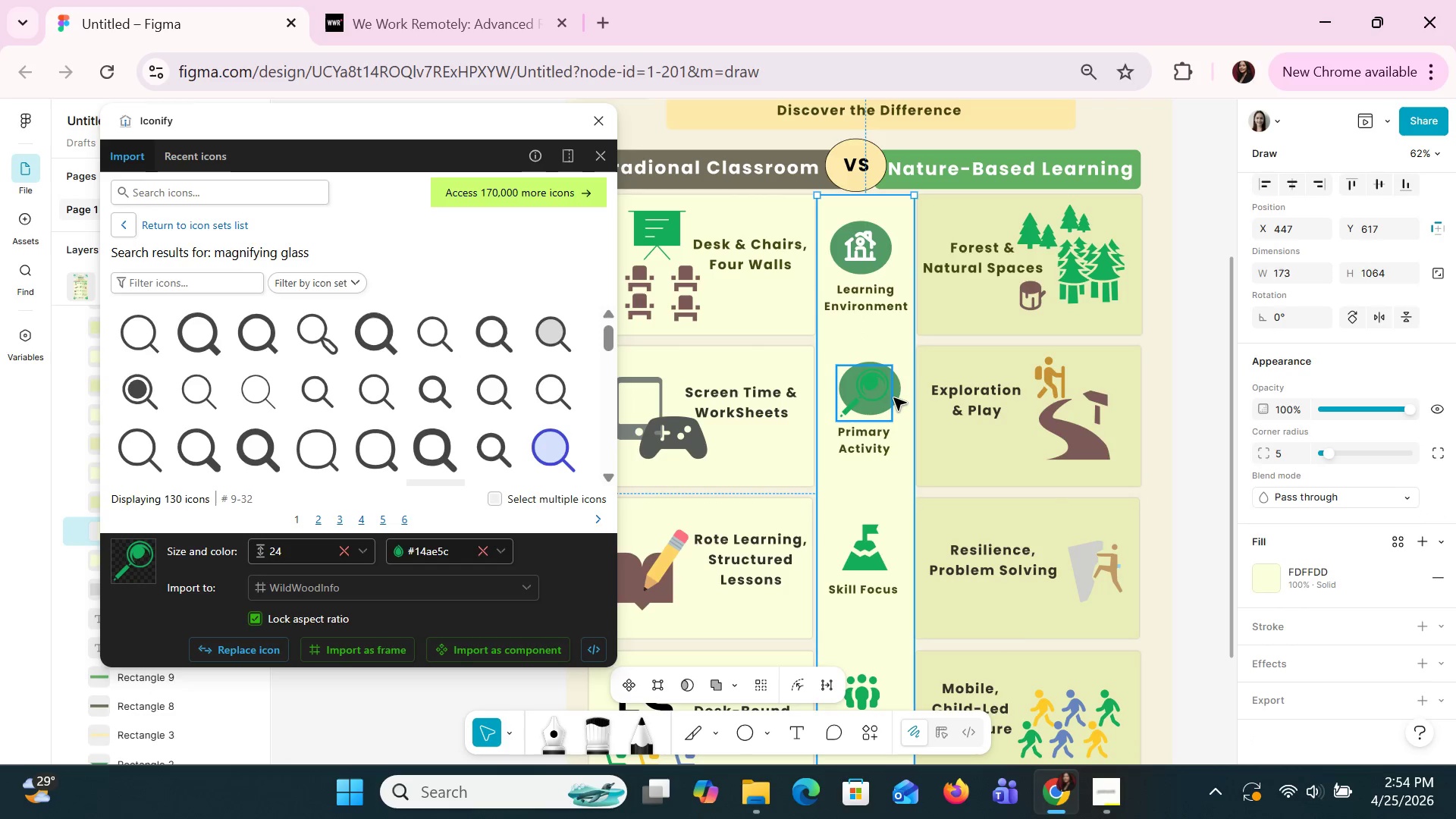 
left_click([893, 397])
 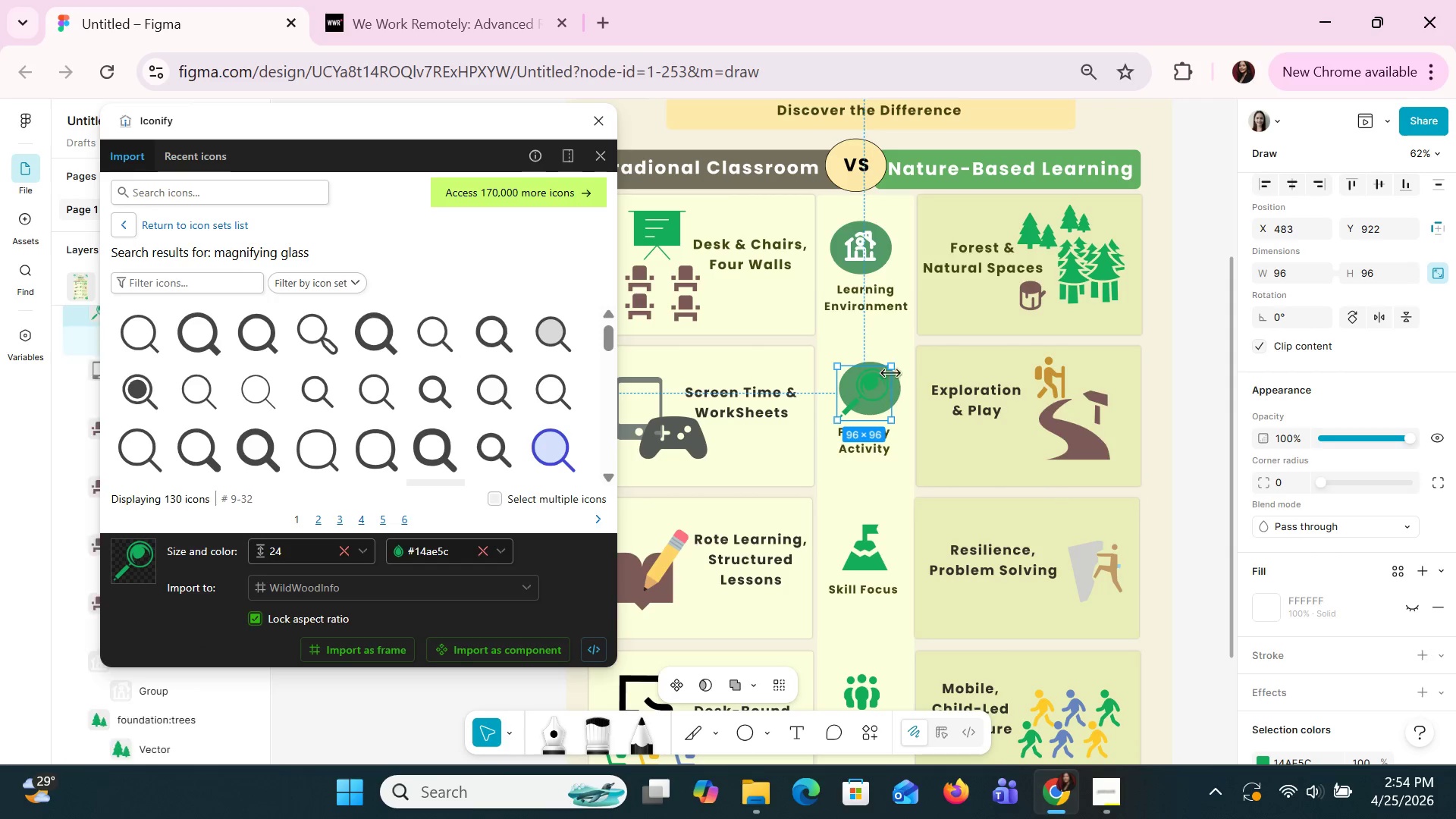 
left_click([889, 351])
 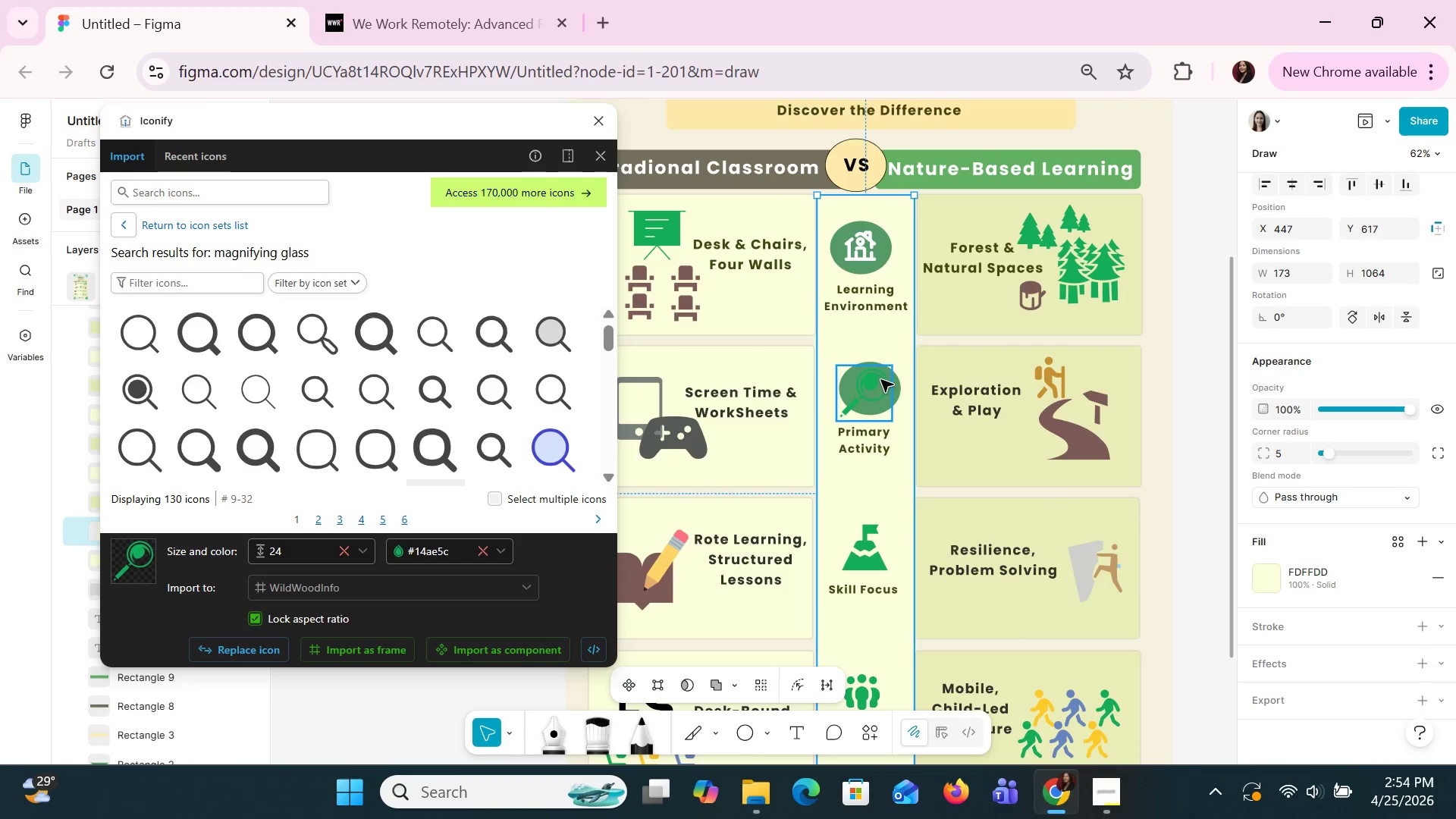 
left_click([880, 381])
 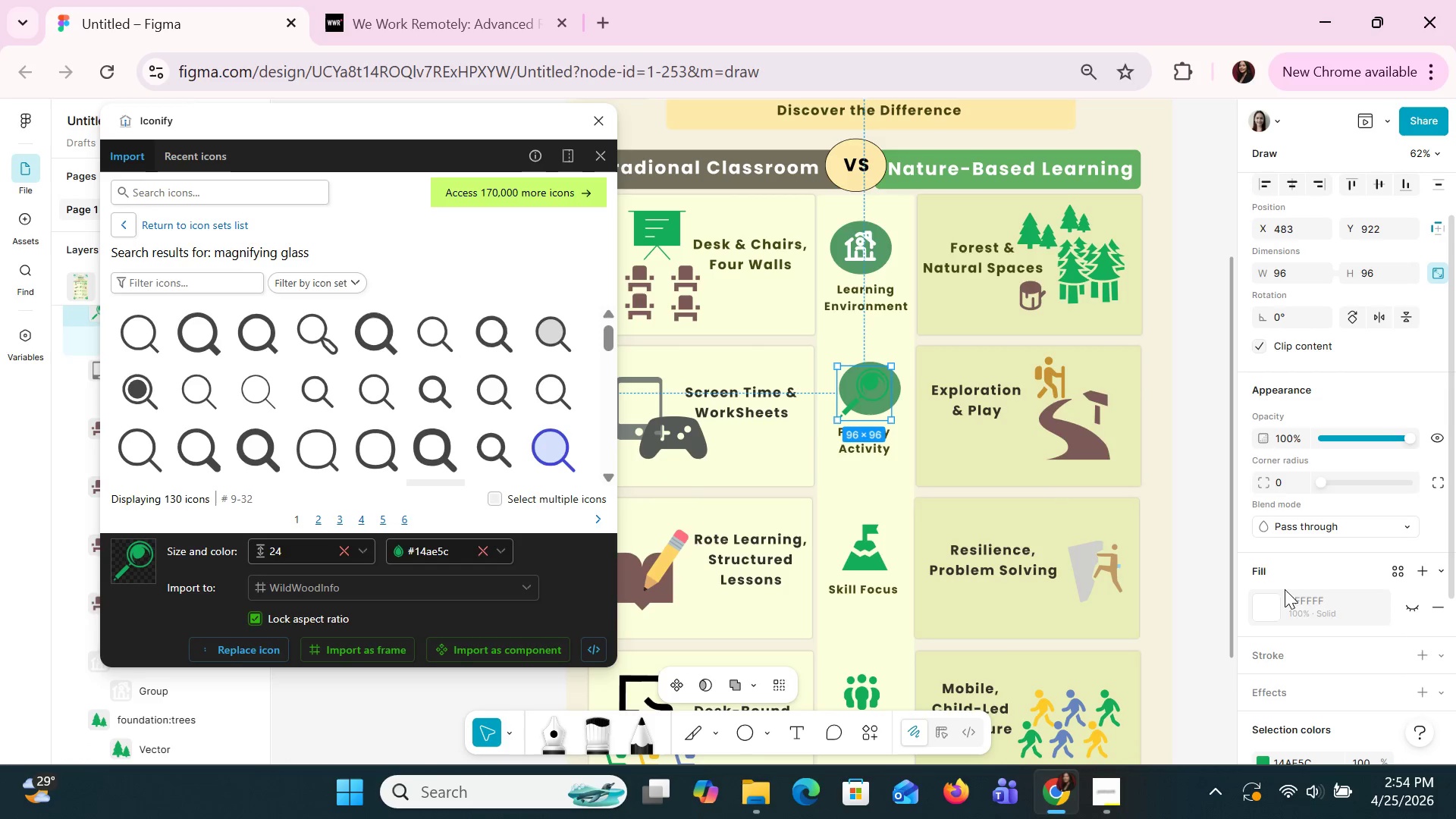 
scroll: coordinate [1291, 596], scroll_direction: down, amount: 2.0
 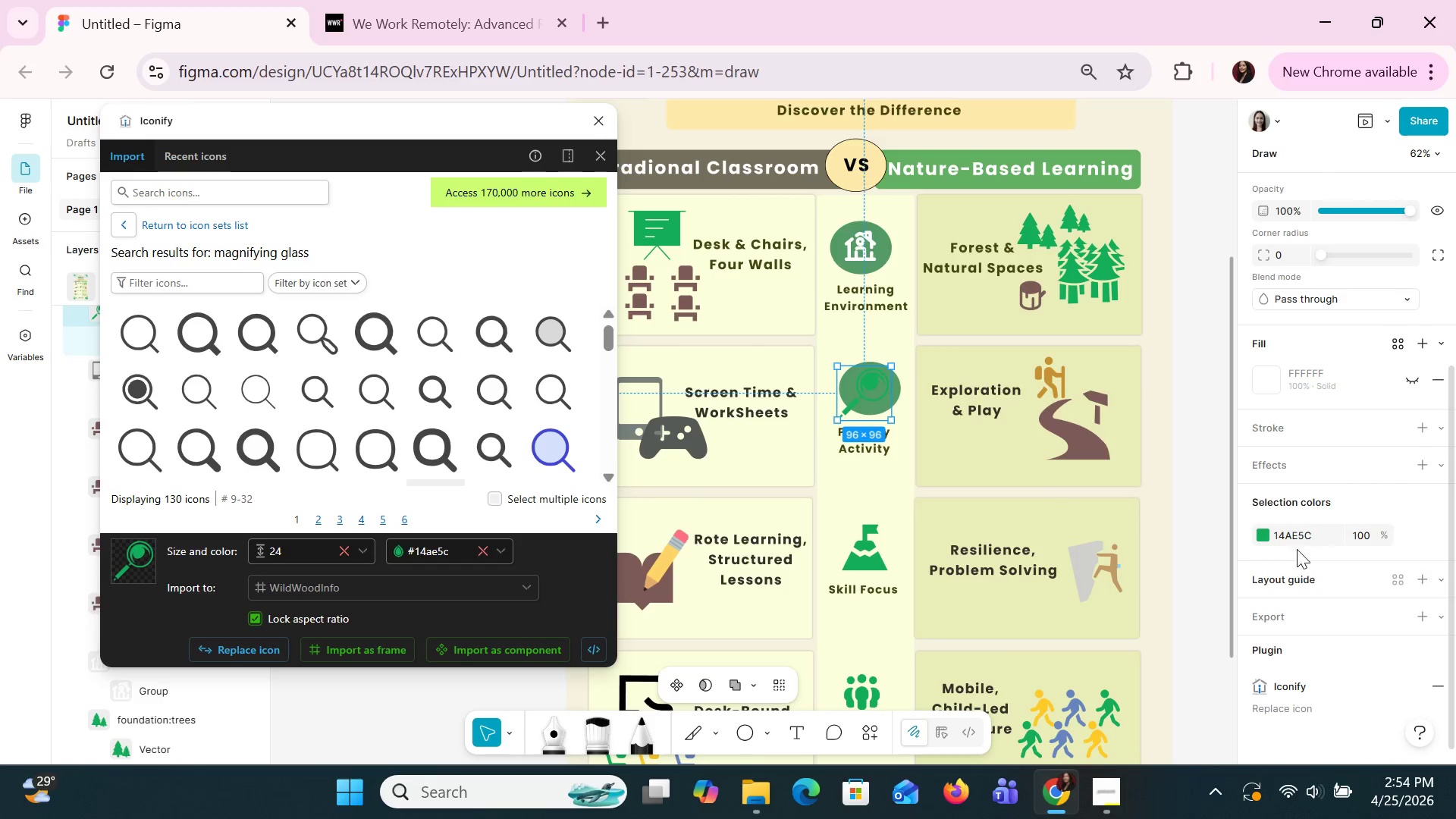 
left_click([1294, 529])
 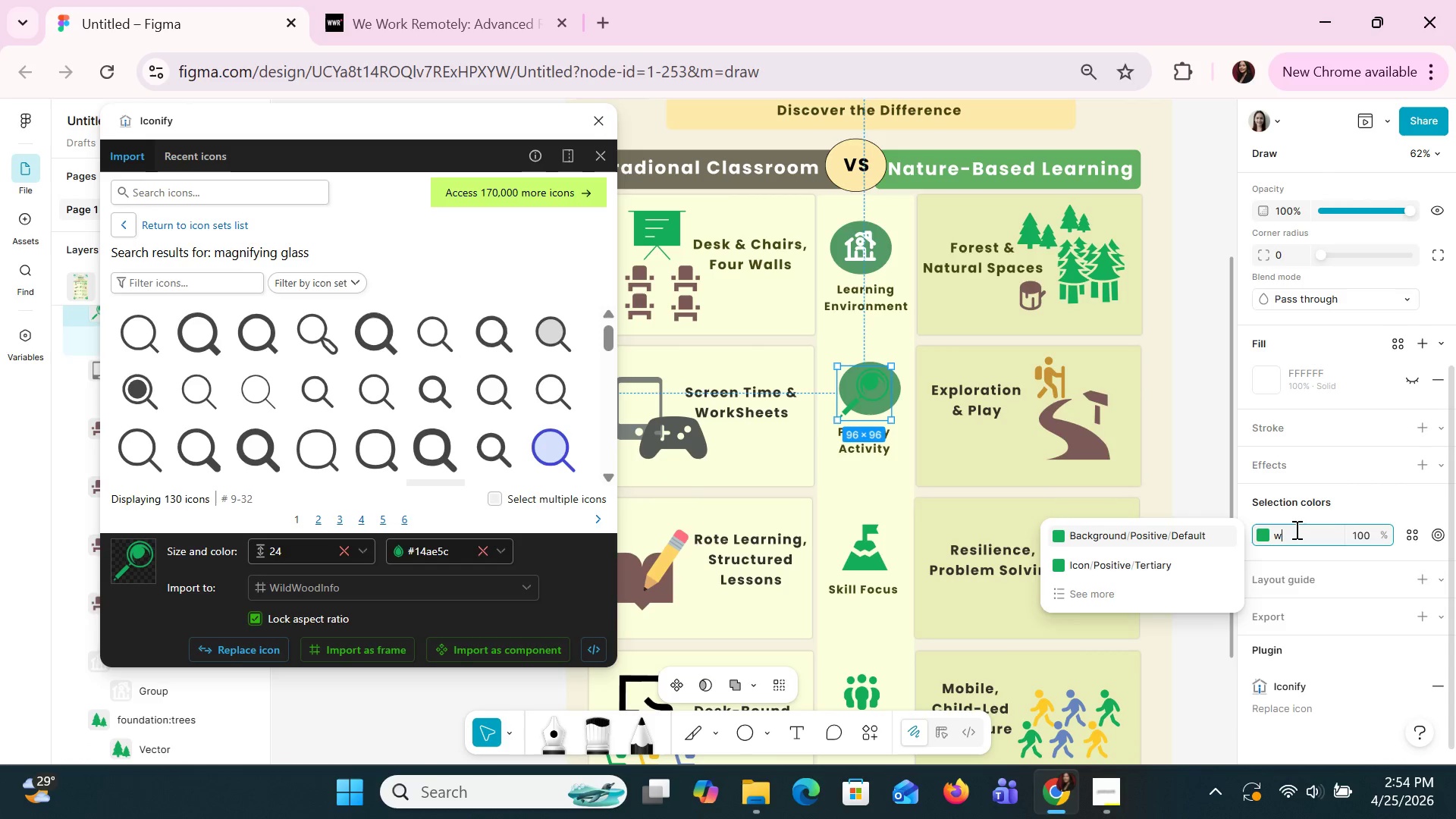 
type(white)
 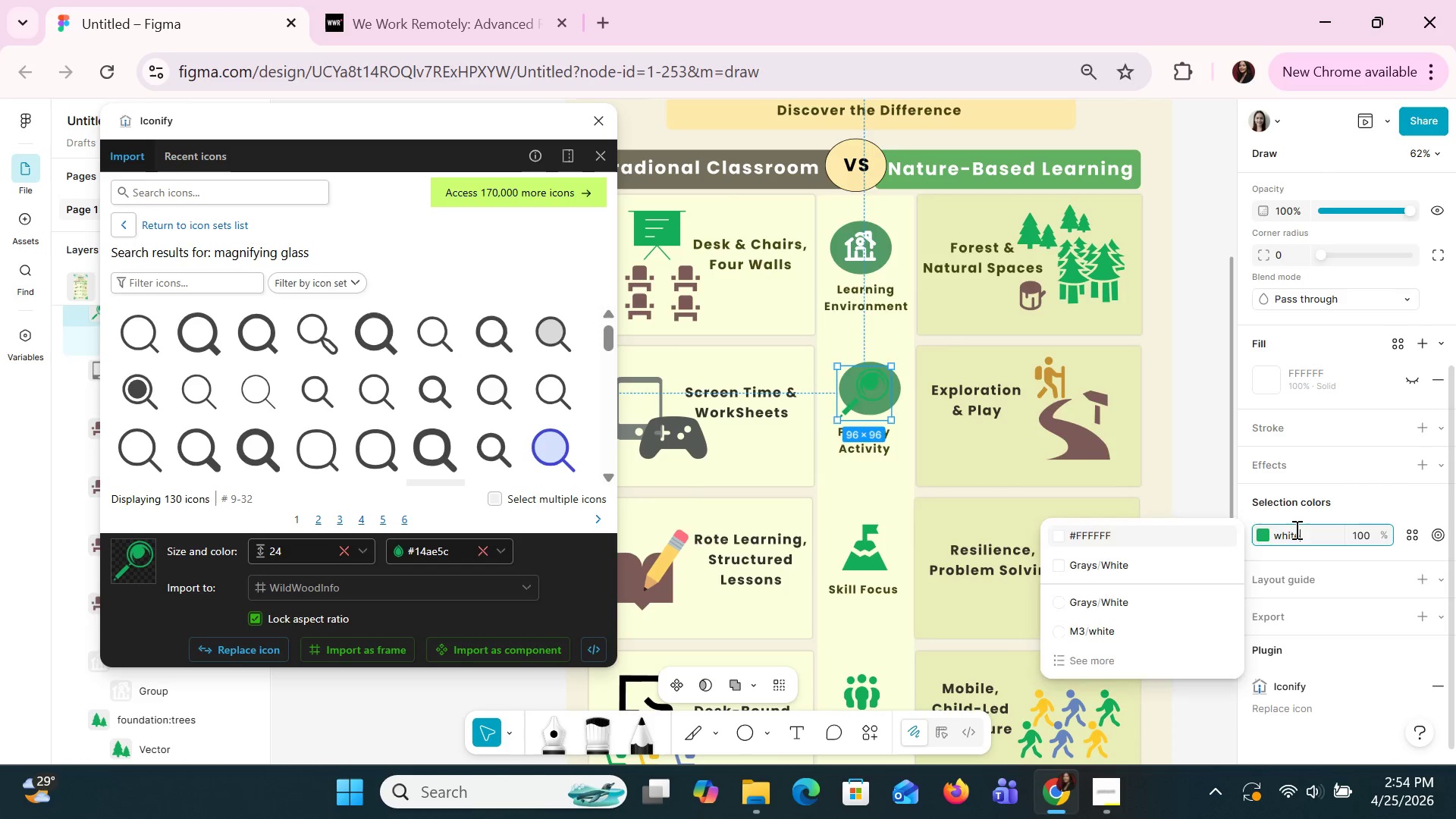 
key(Enter)
 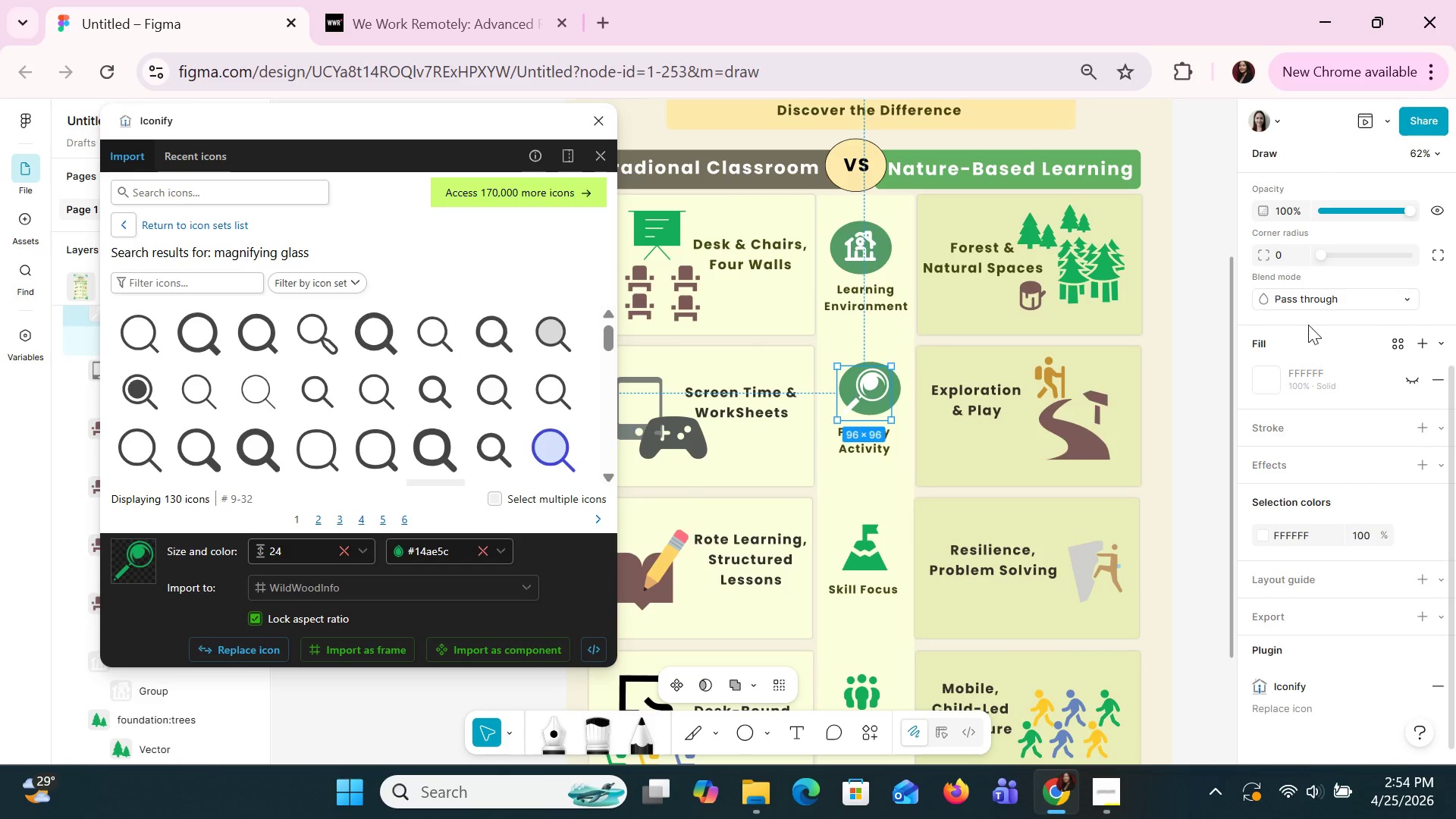 
scroll: coordinate [1313, 349], scroll_direction: up, amount: 2.0
 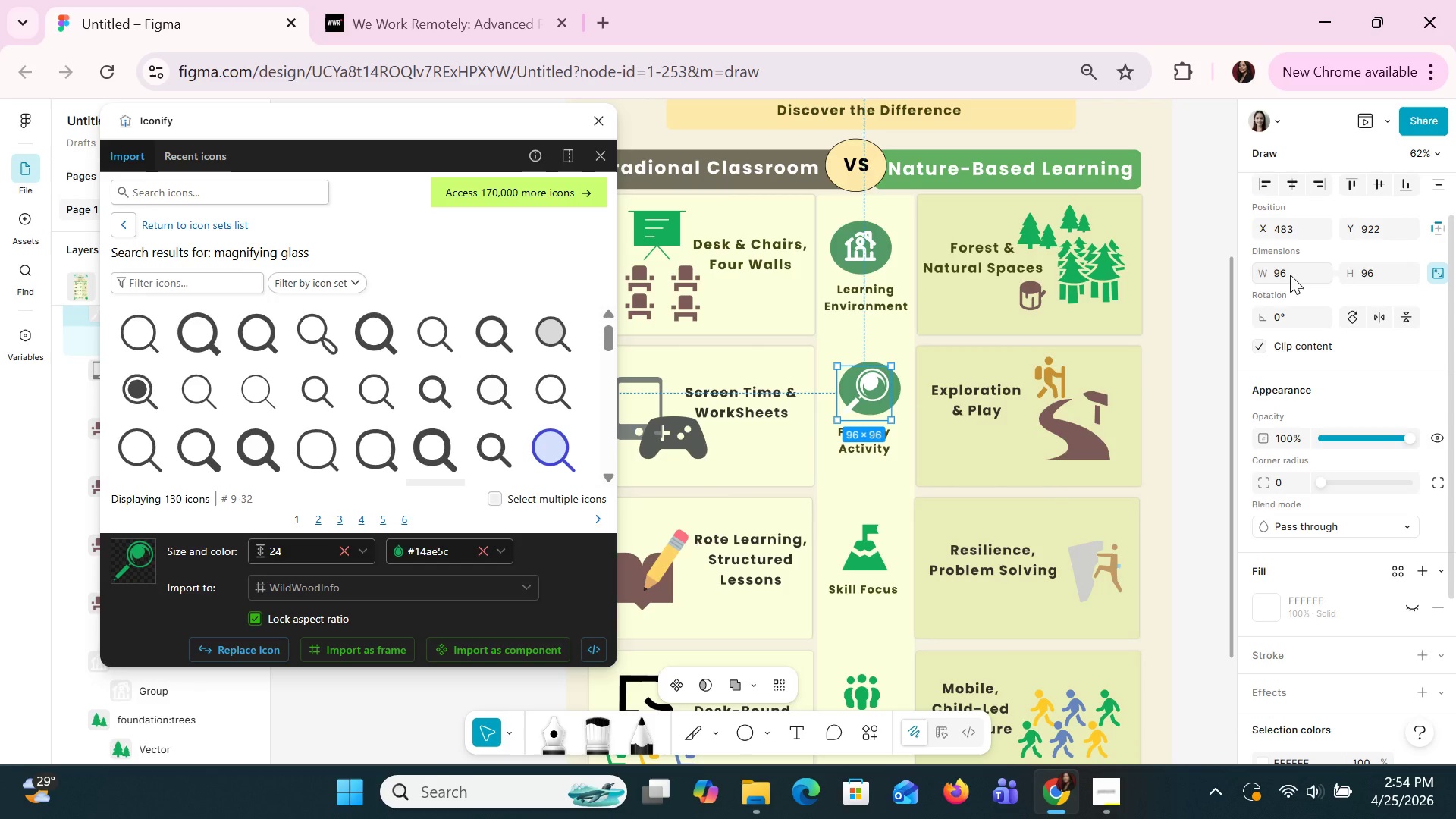 
left_click([1290, 275])
 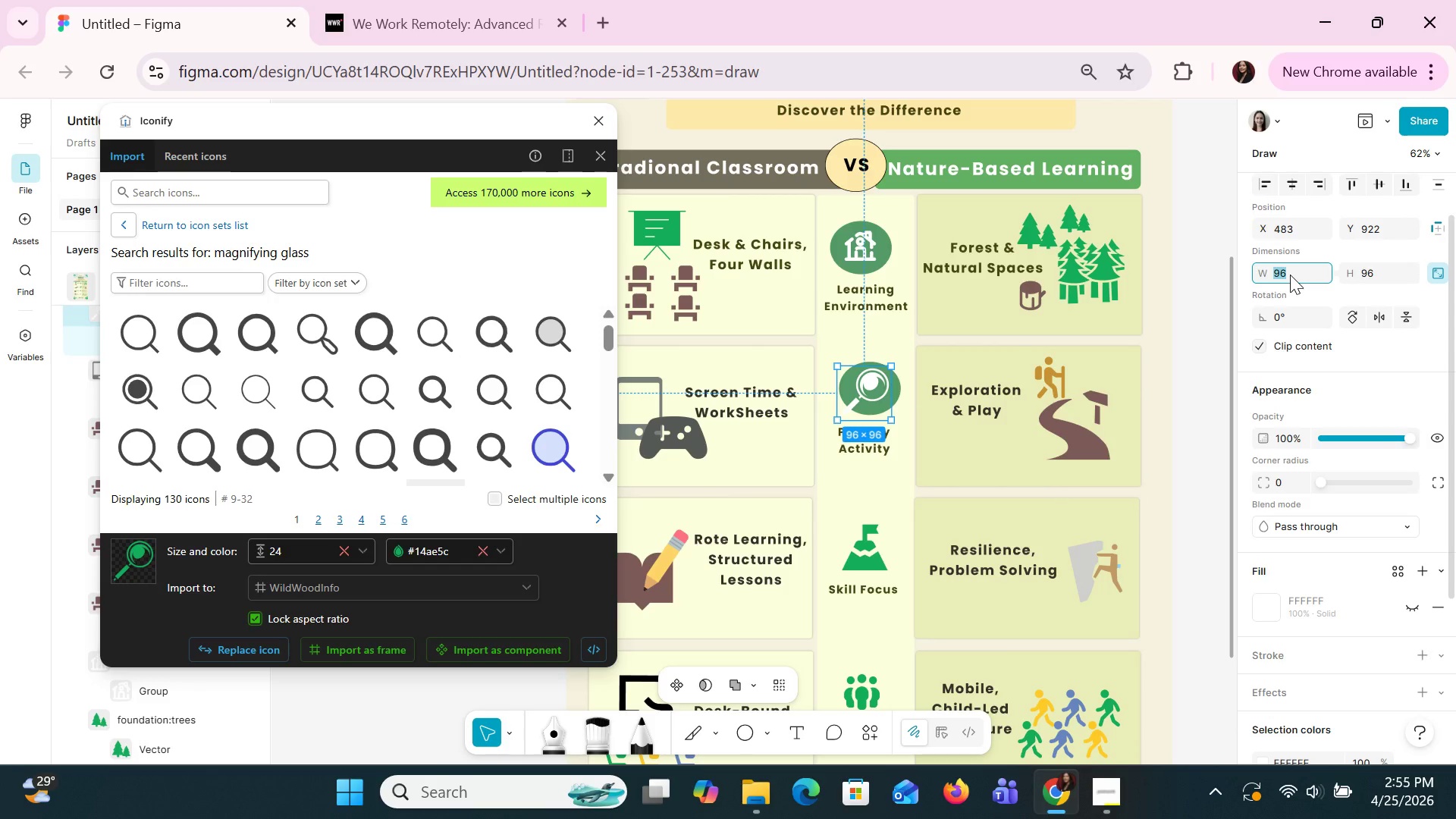 
type(60)
 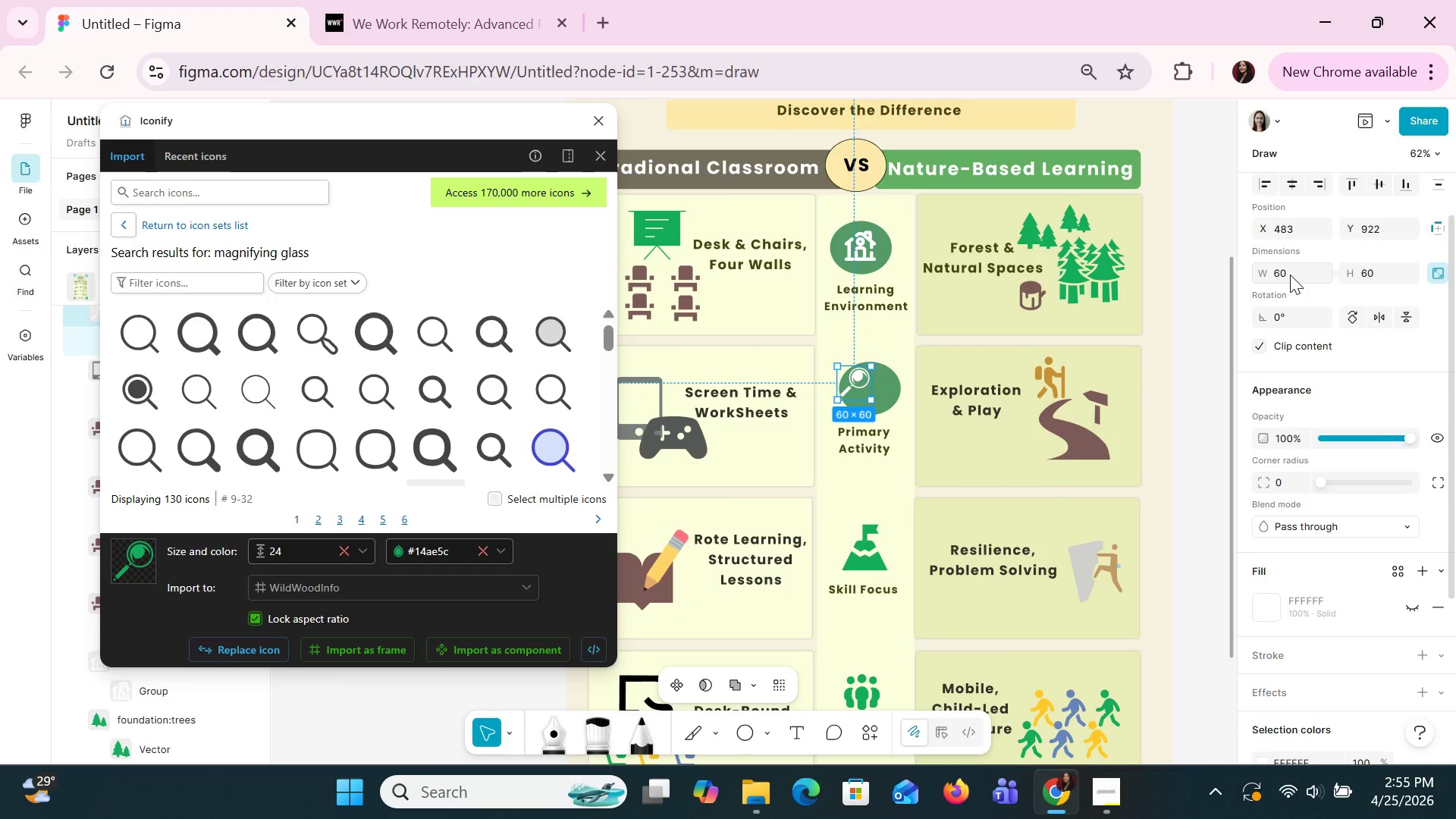 
key(Enter)
 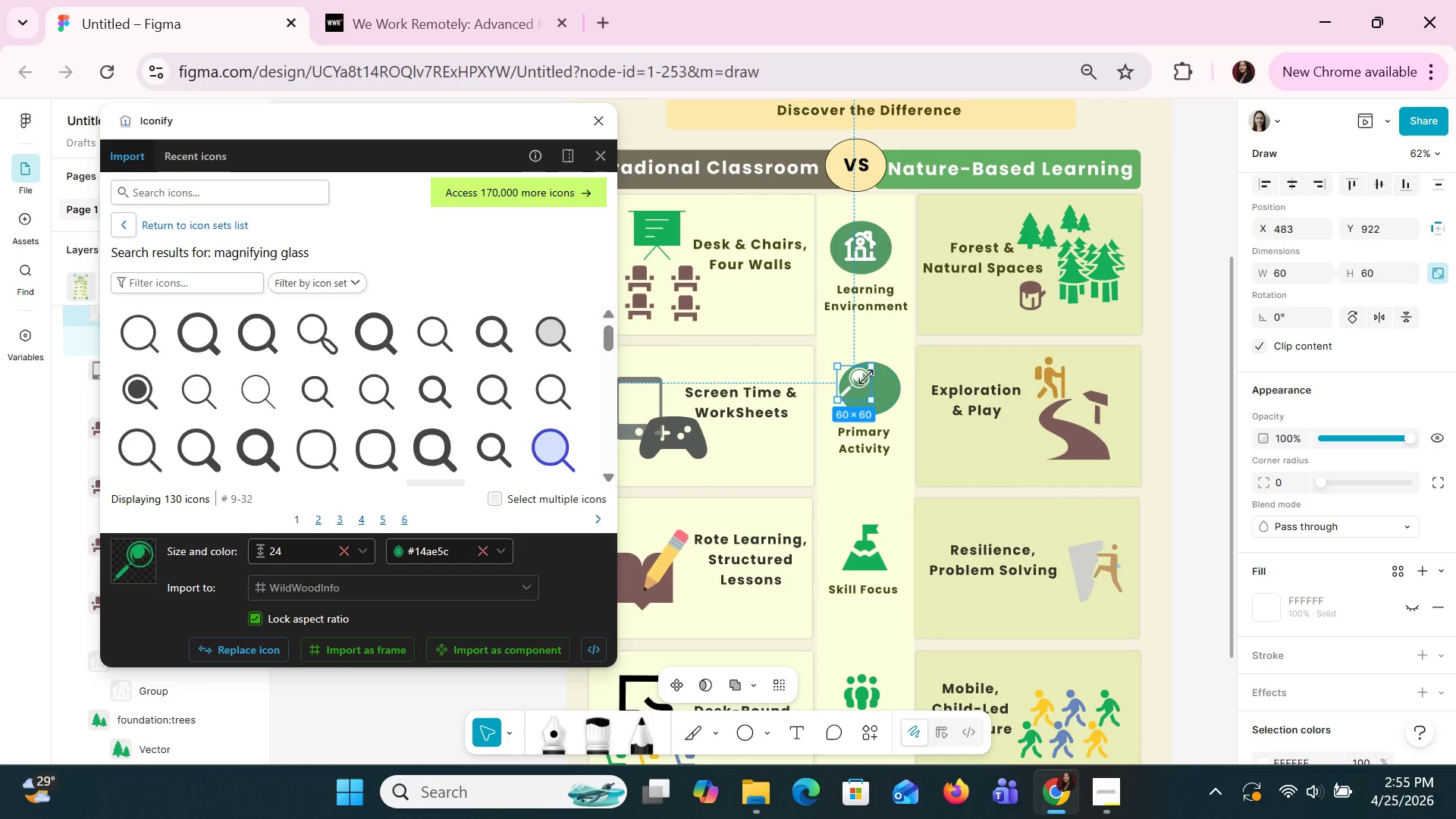 
left_click_drag(start_coordinate=[855, 382], to_coordinate=[864, 388])
 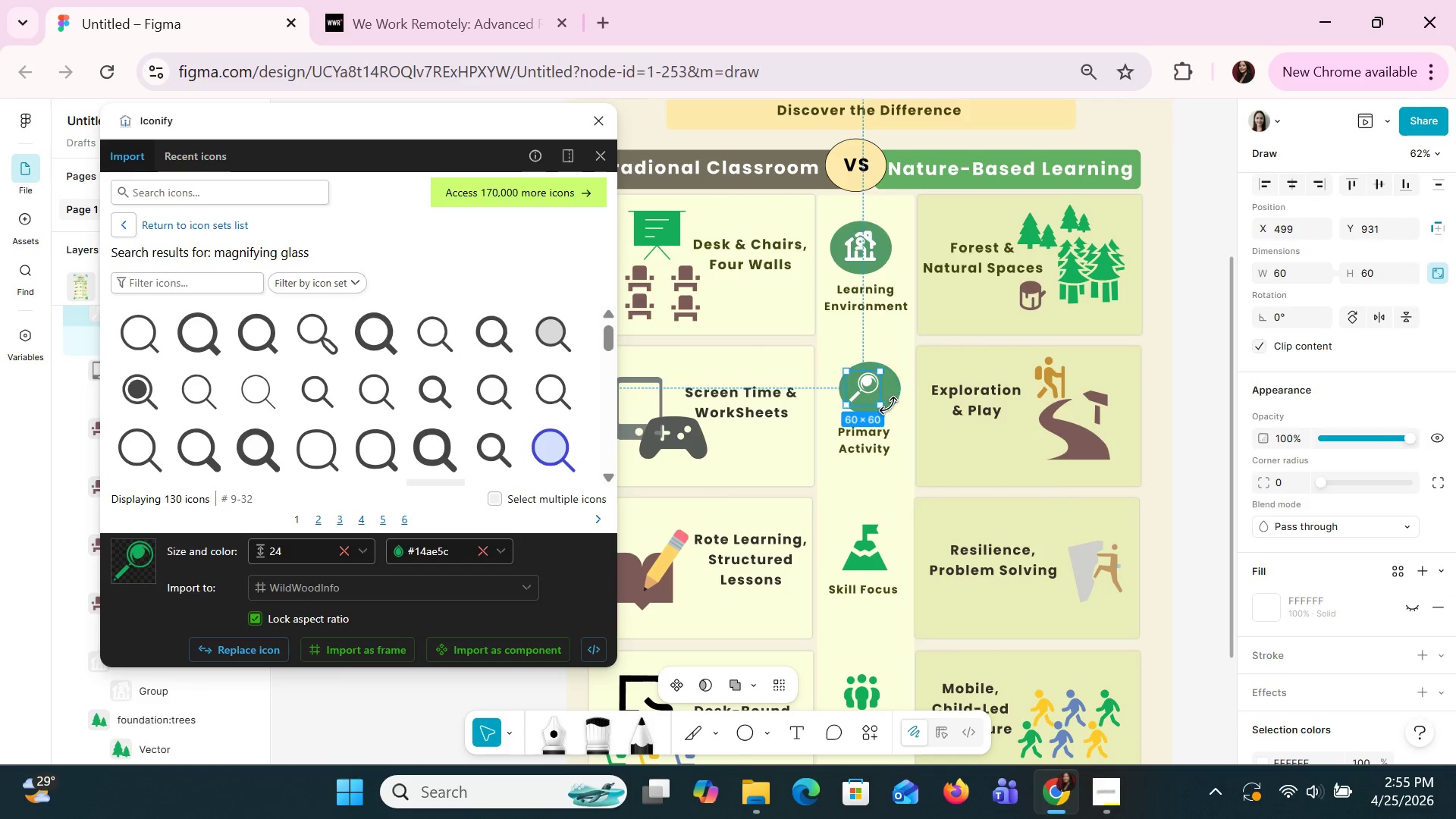 
left_click([896, 410])
 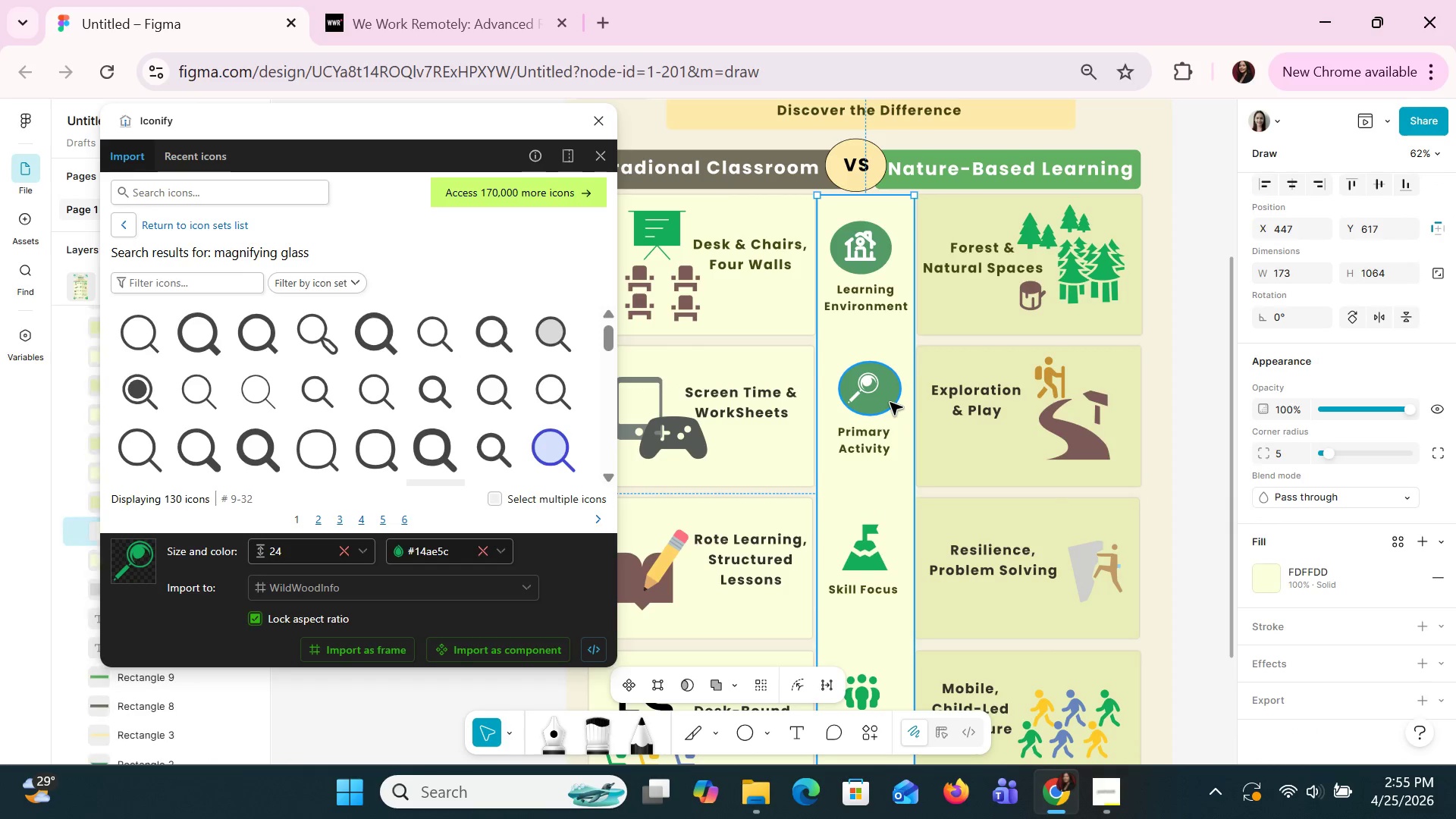 
left_click_drag(start_coordinate=[890, 400], to_coordinate=[880, 397])
 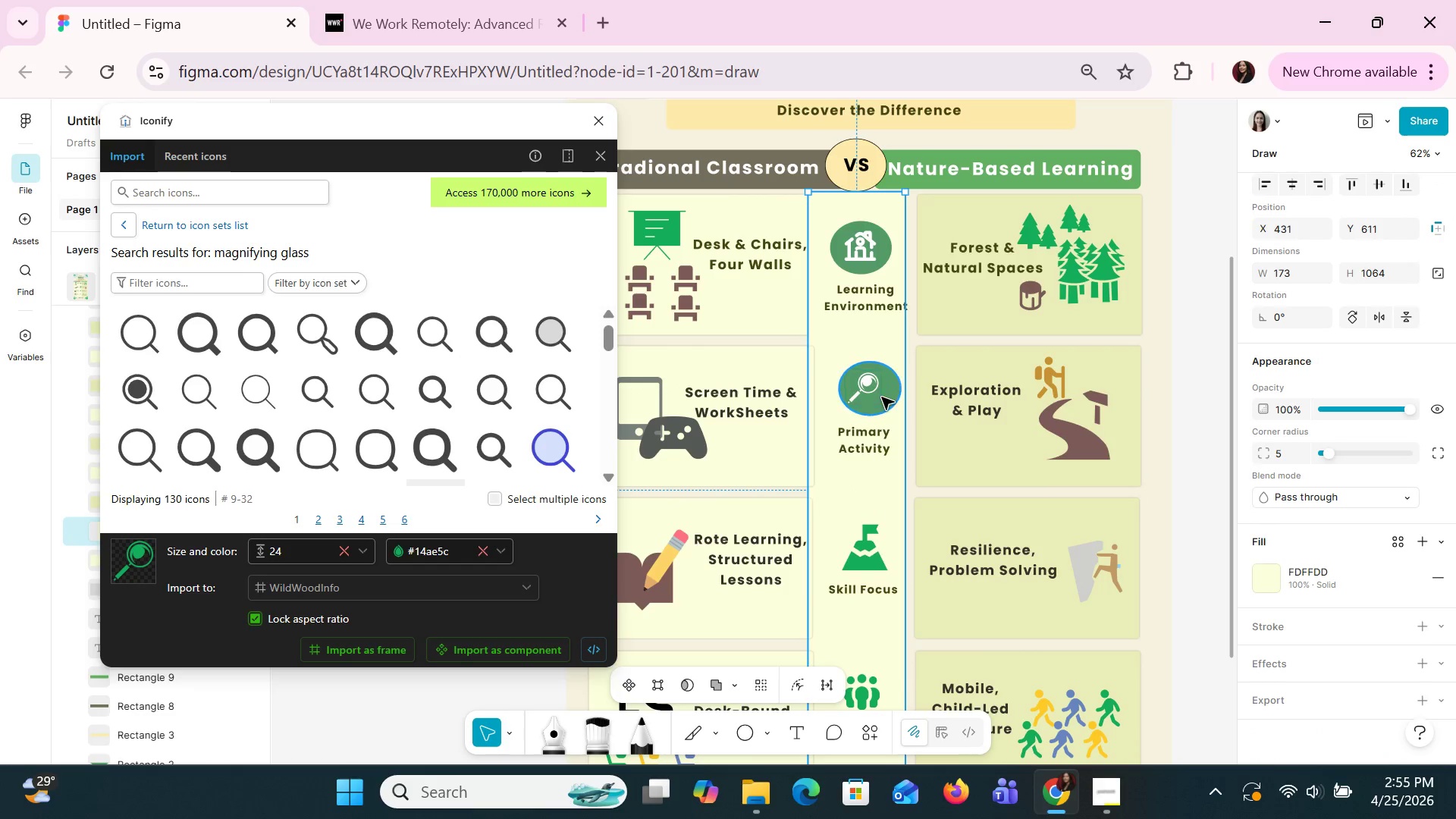 
key(Control+Z)
 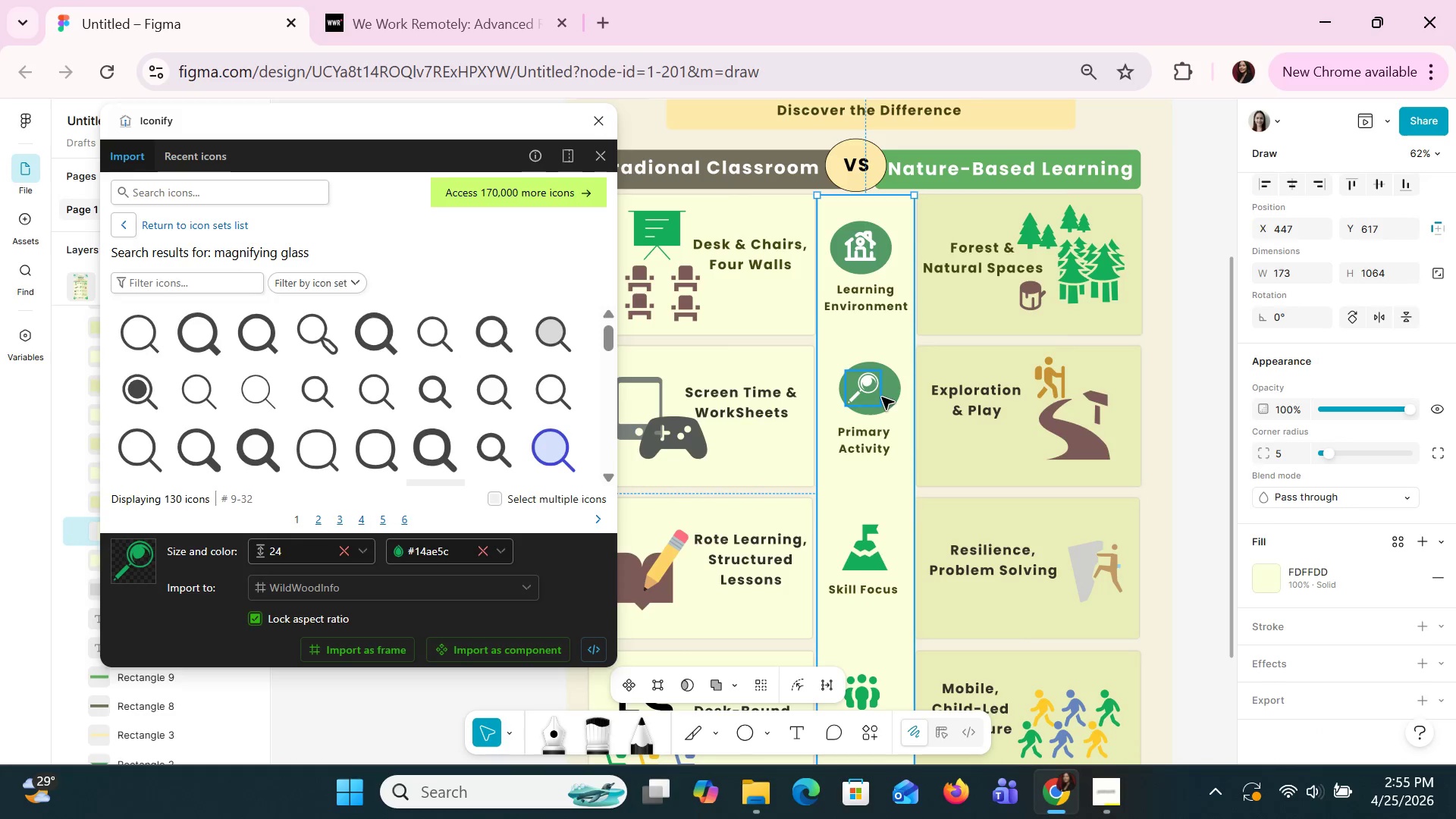 
left_click([881, 397])
 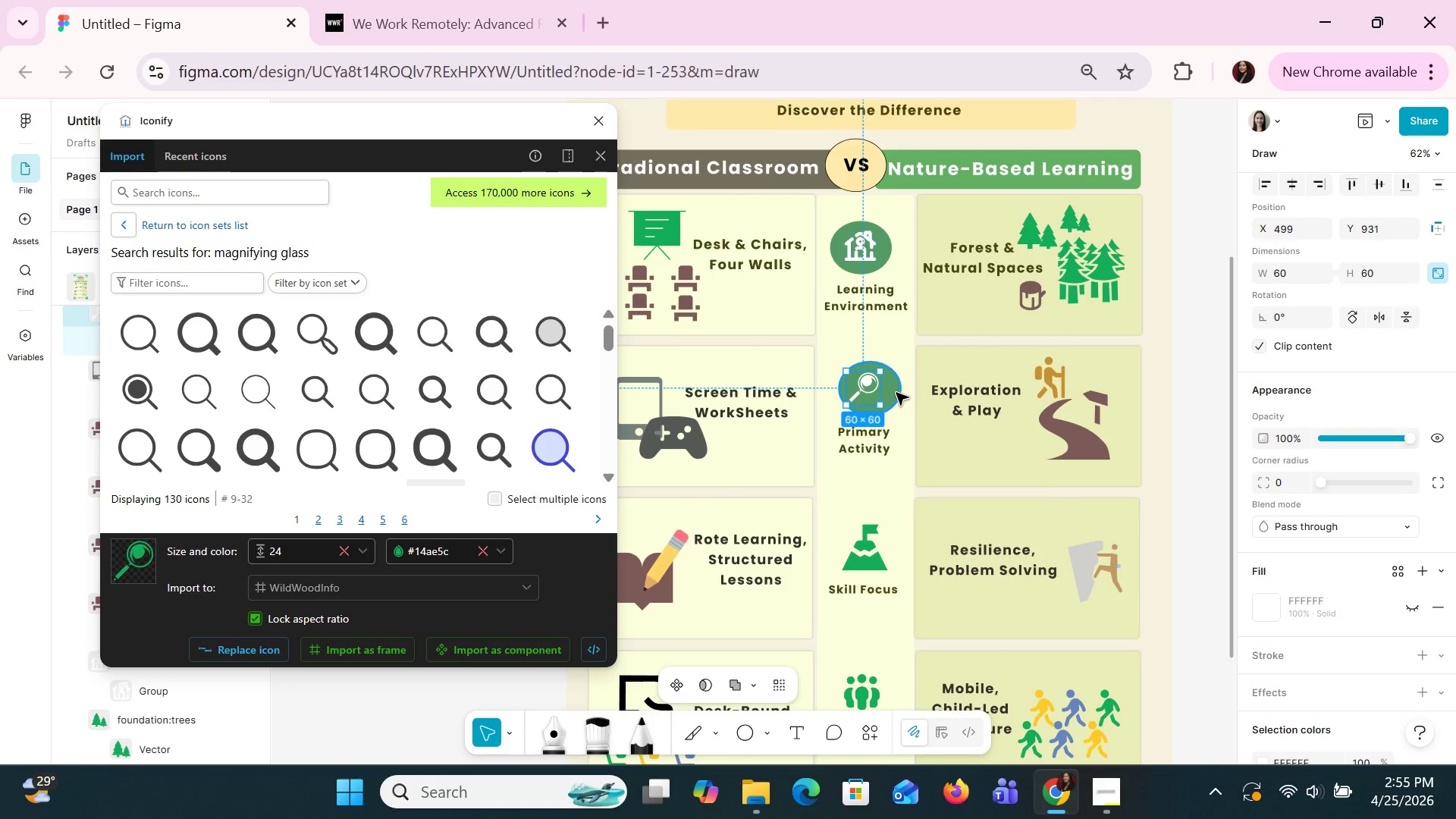 
left_click([891, 392])
 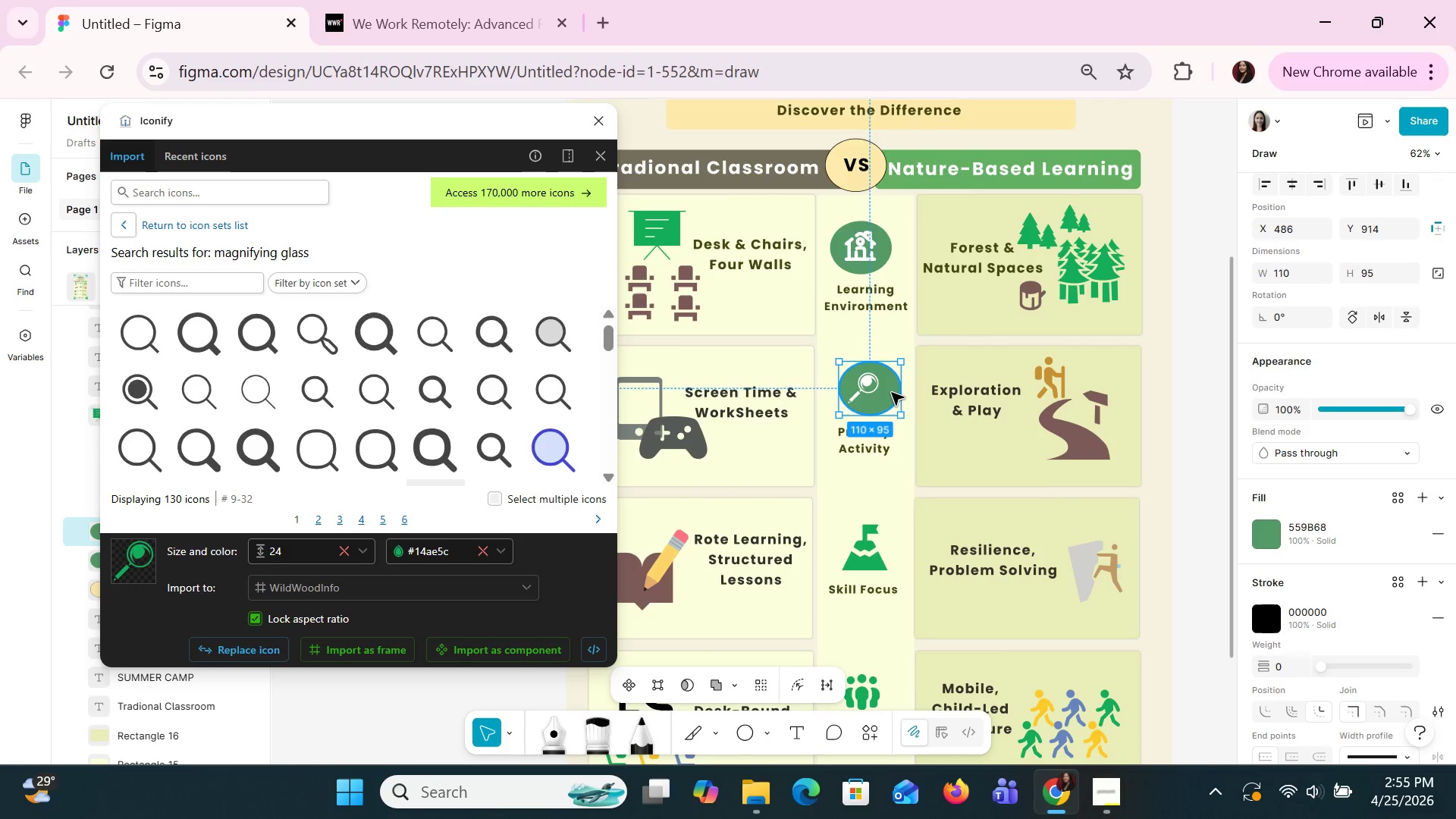 
left_click_drag(start_coordinate=[891, 392], to_coordinate=[884, 389])
 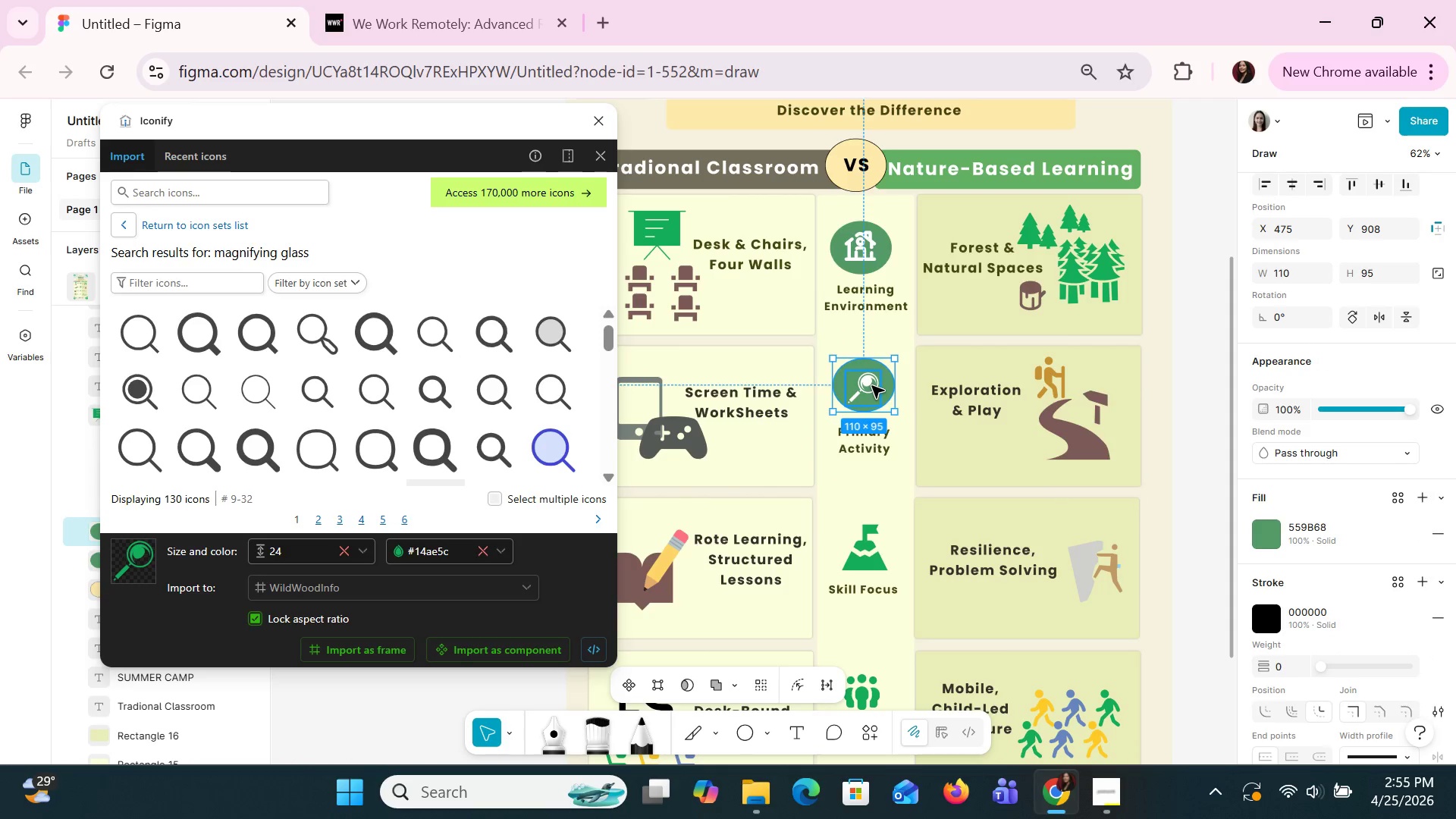 
left_click([871, 385])
 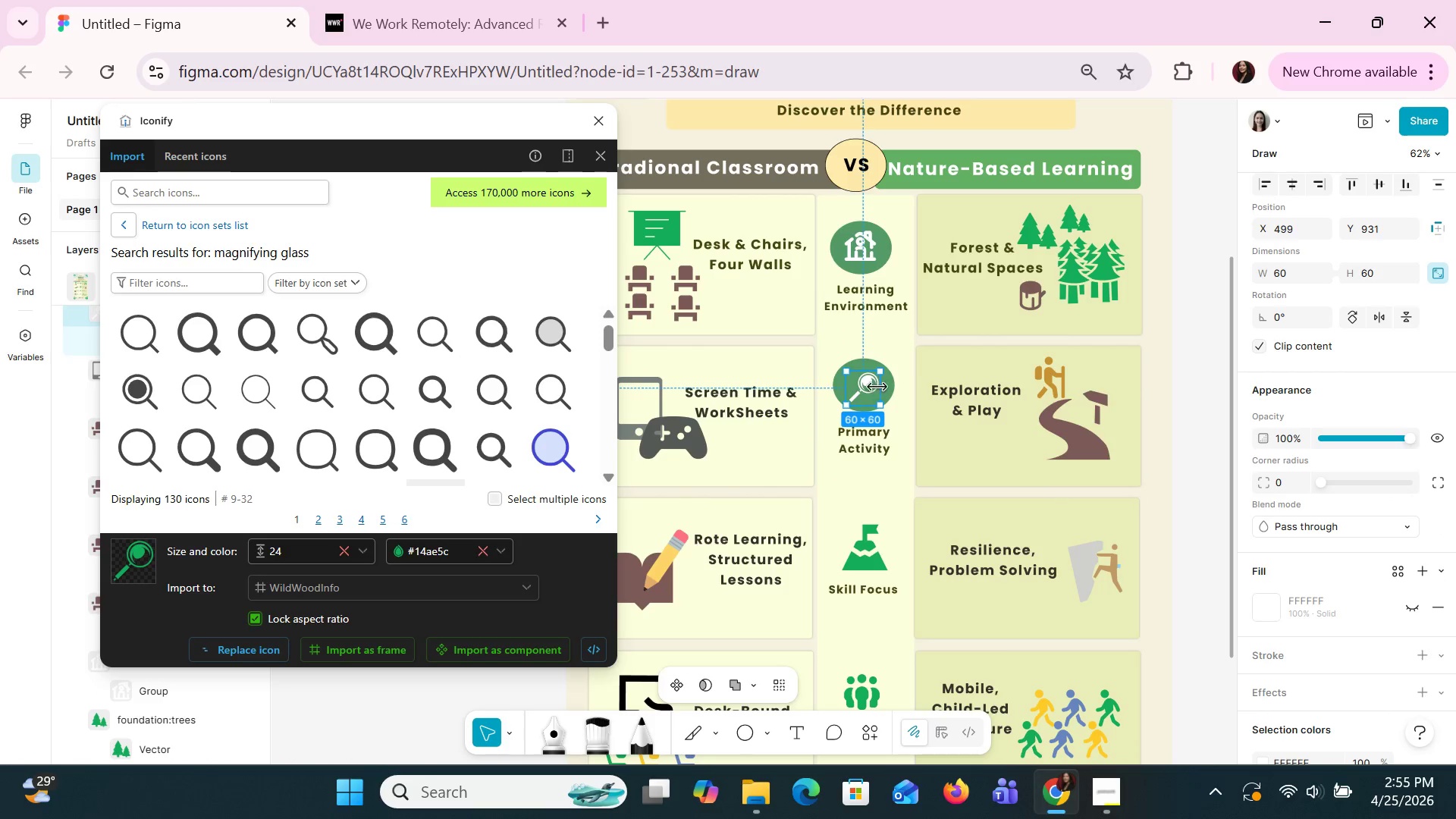 
key(ArrowUp)
 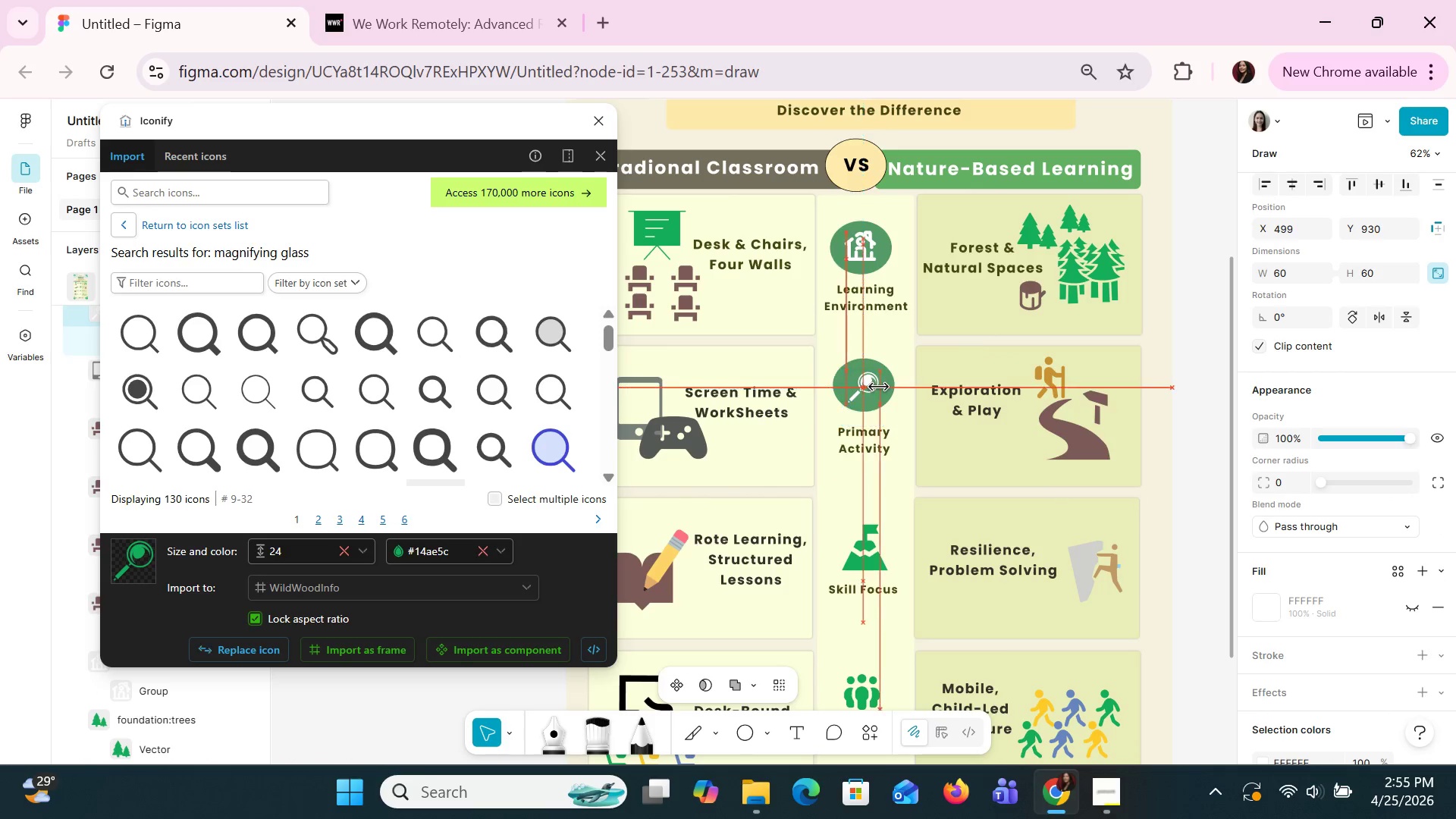 
key(ArrowUp)
 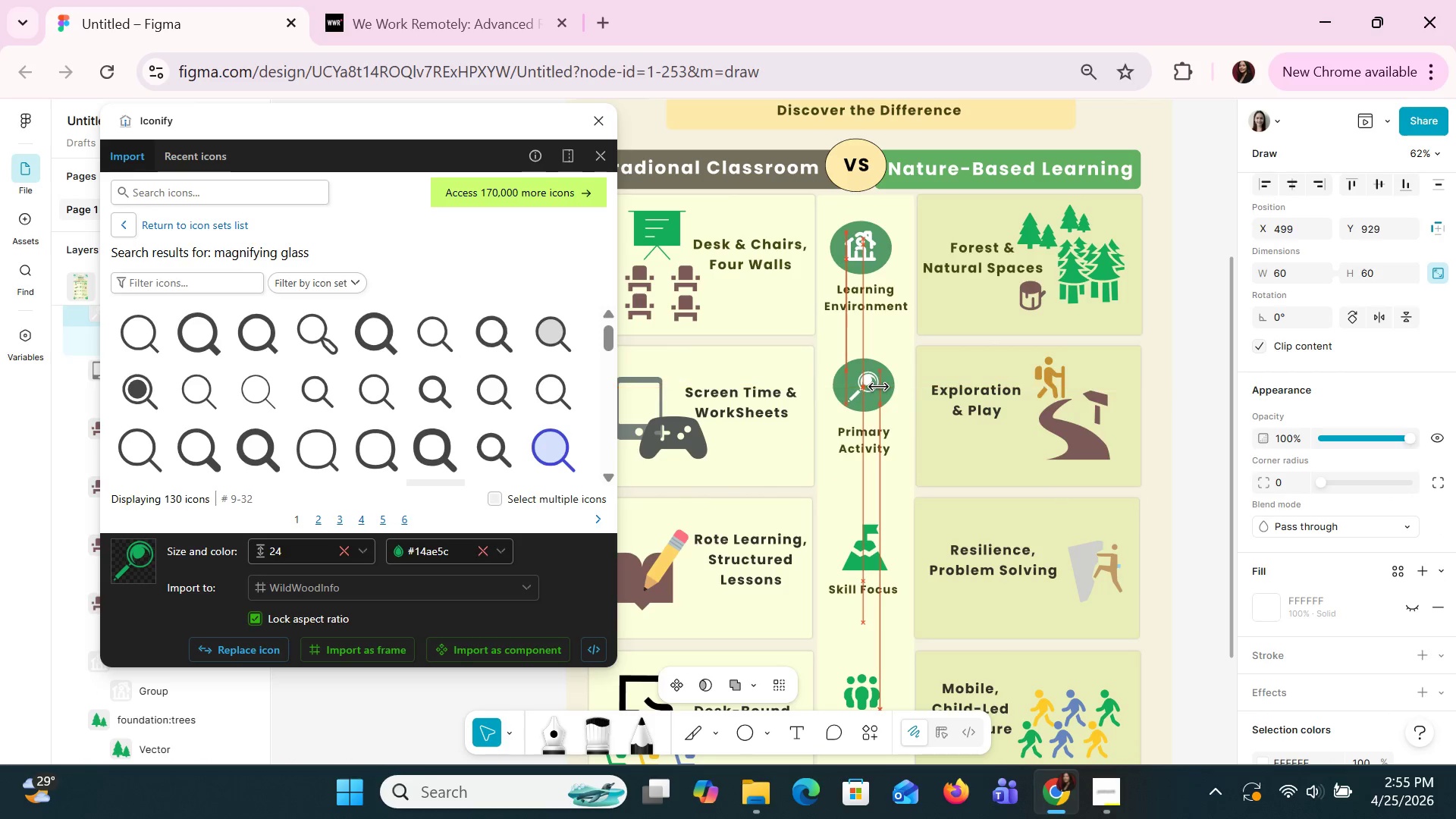 
key(ArrowUp)
 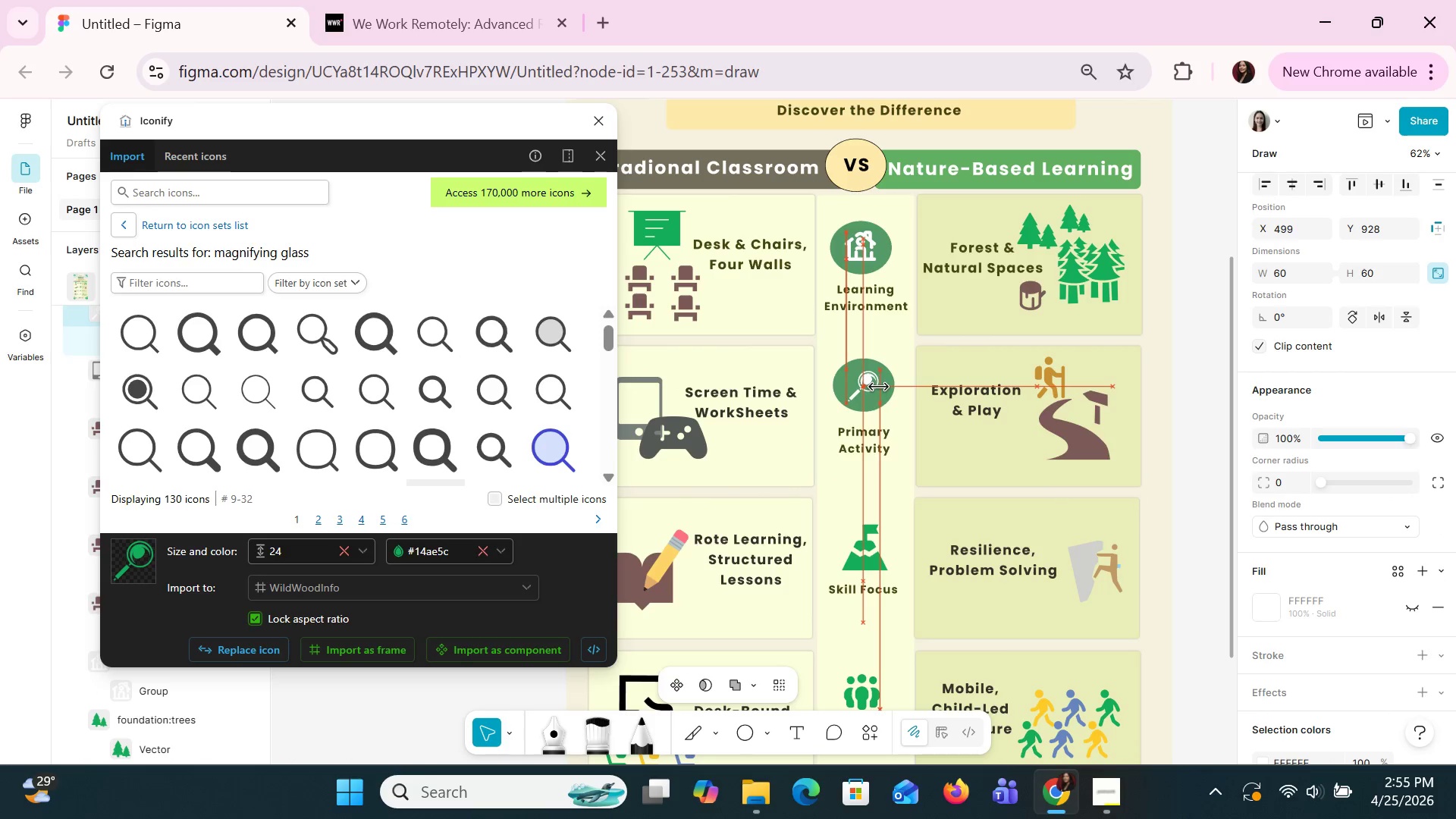 
key(ArrowUp)
 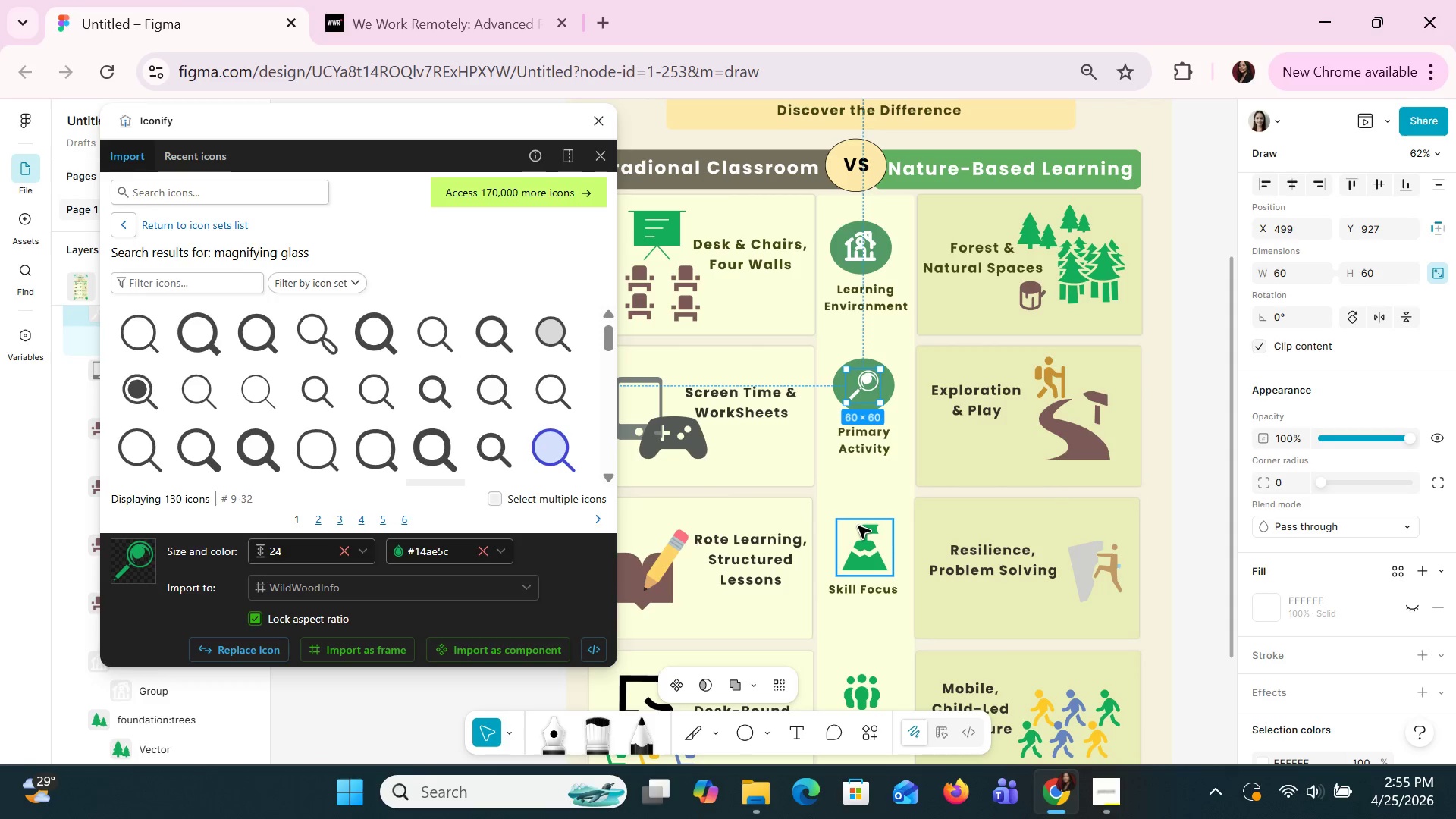 
left_click([871, 543])
 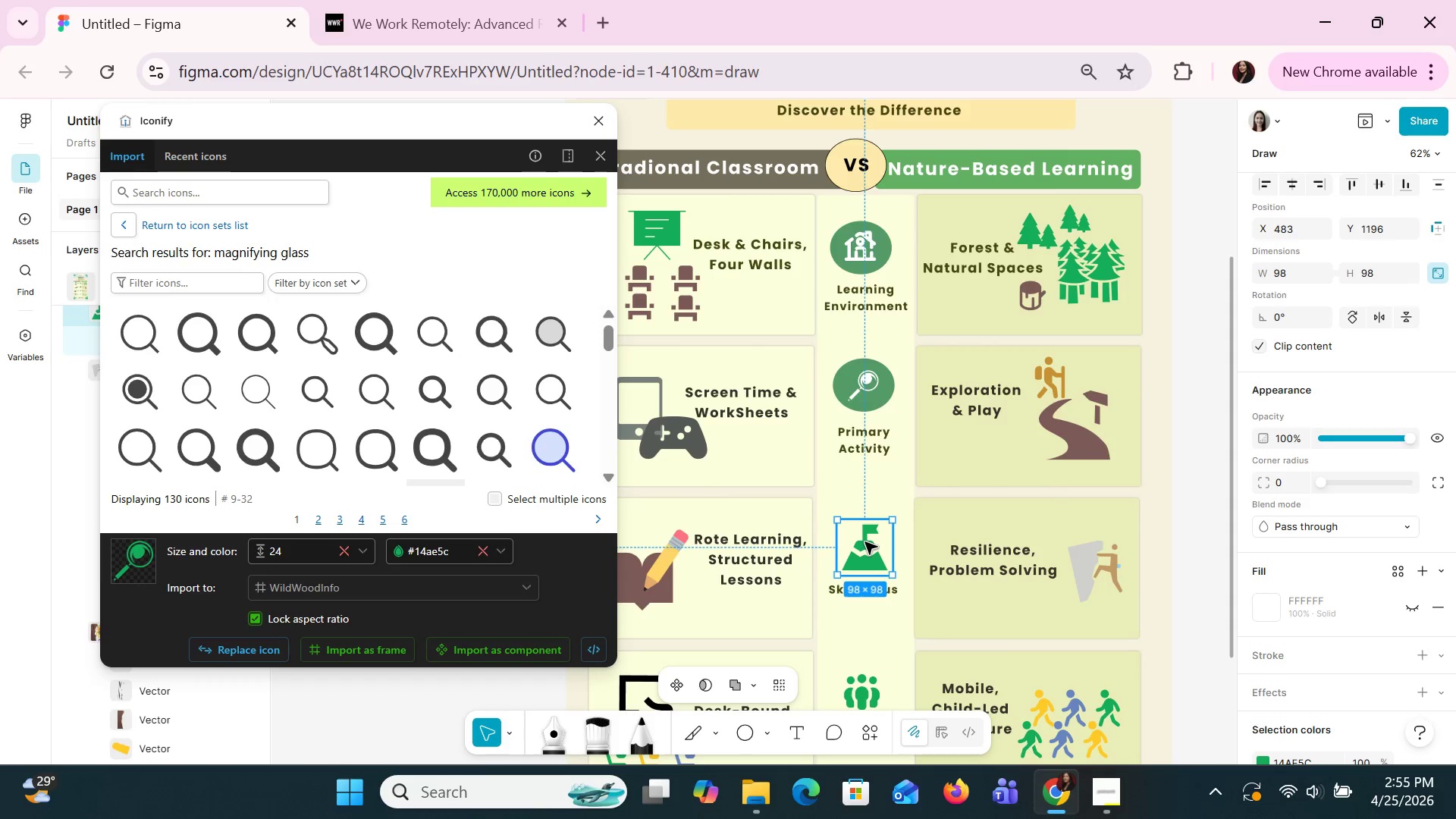 
left_click_drag(start_coordinate=[864, 541], to_coordinate=[864, 529])
 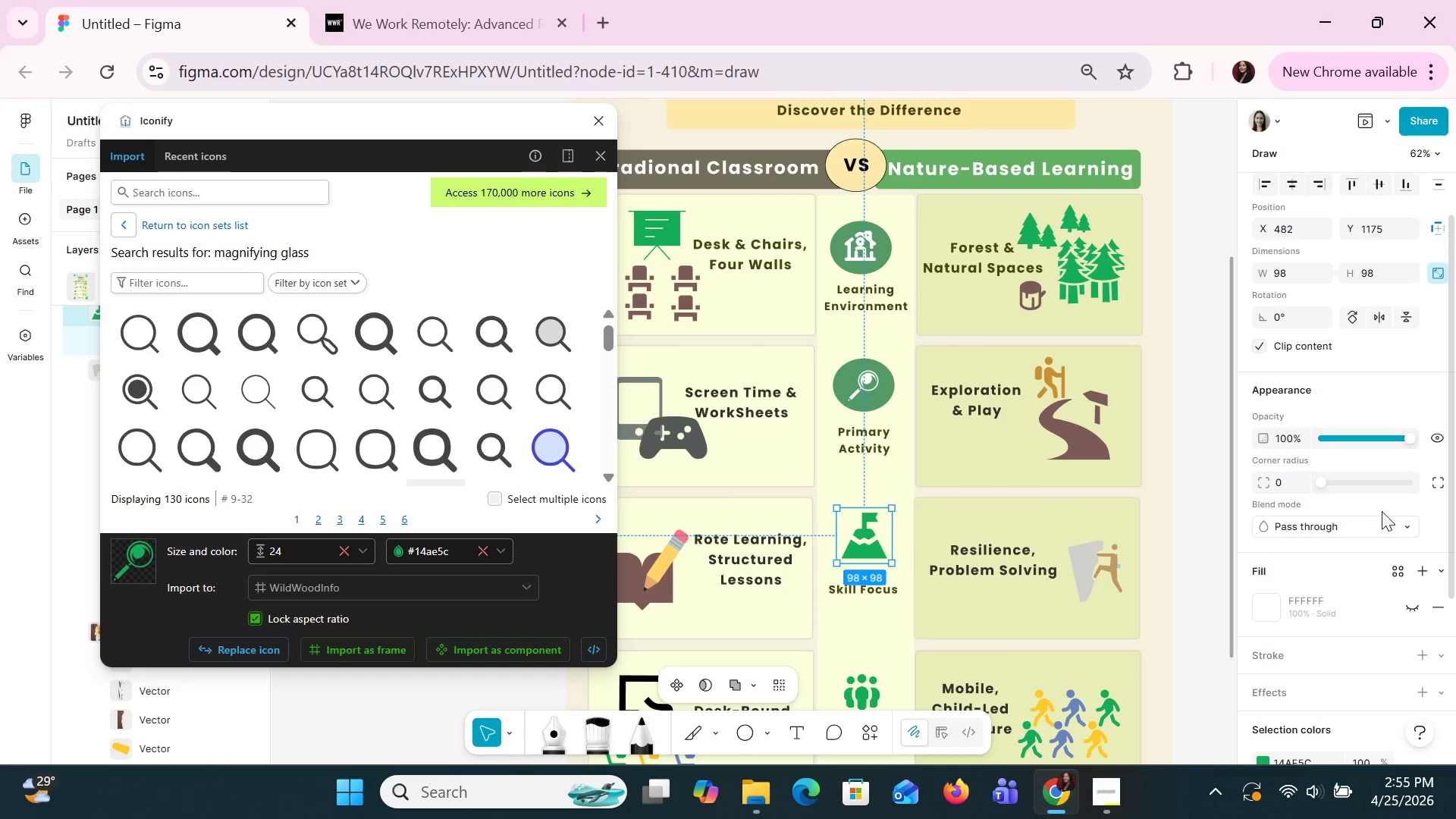 
scroll: coordinate [1347, 526], scroll_direction: down, amount: 2.0
 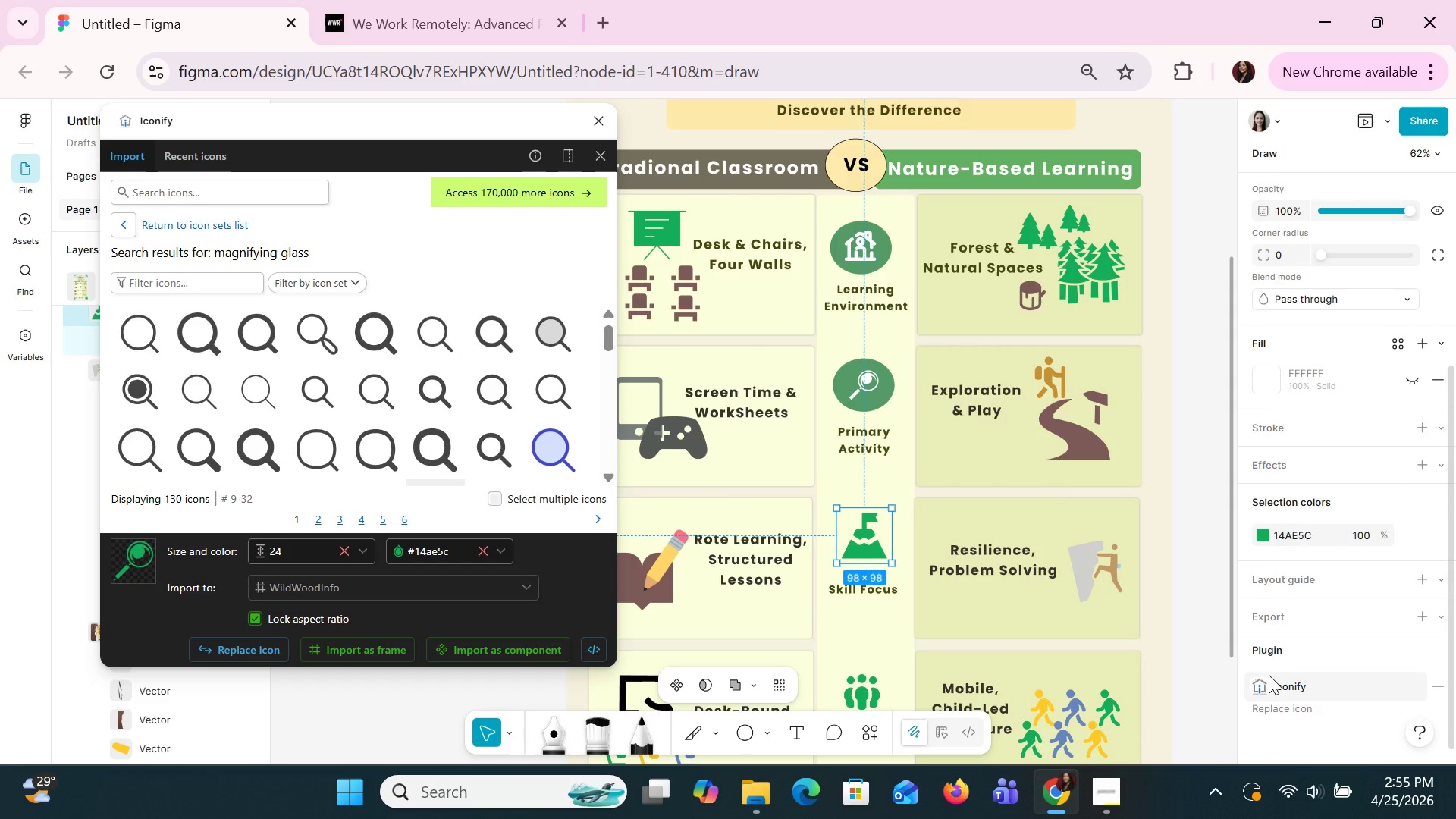 
left_click([1272, 676])
 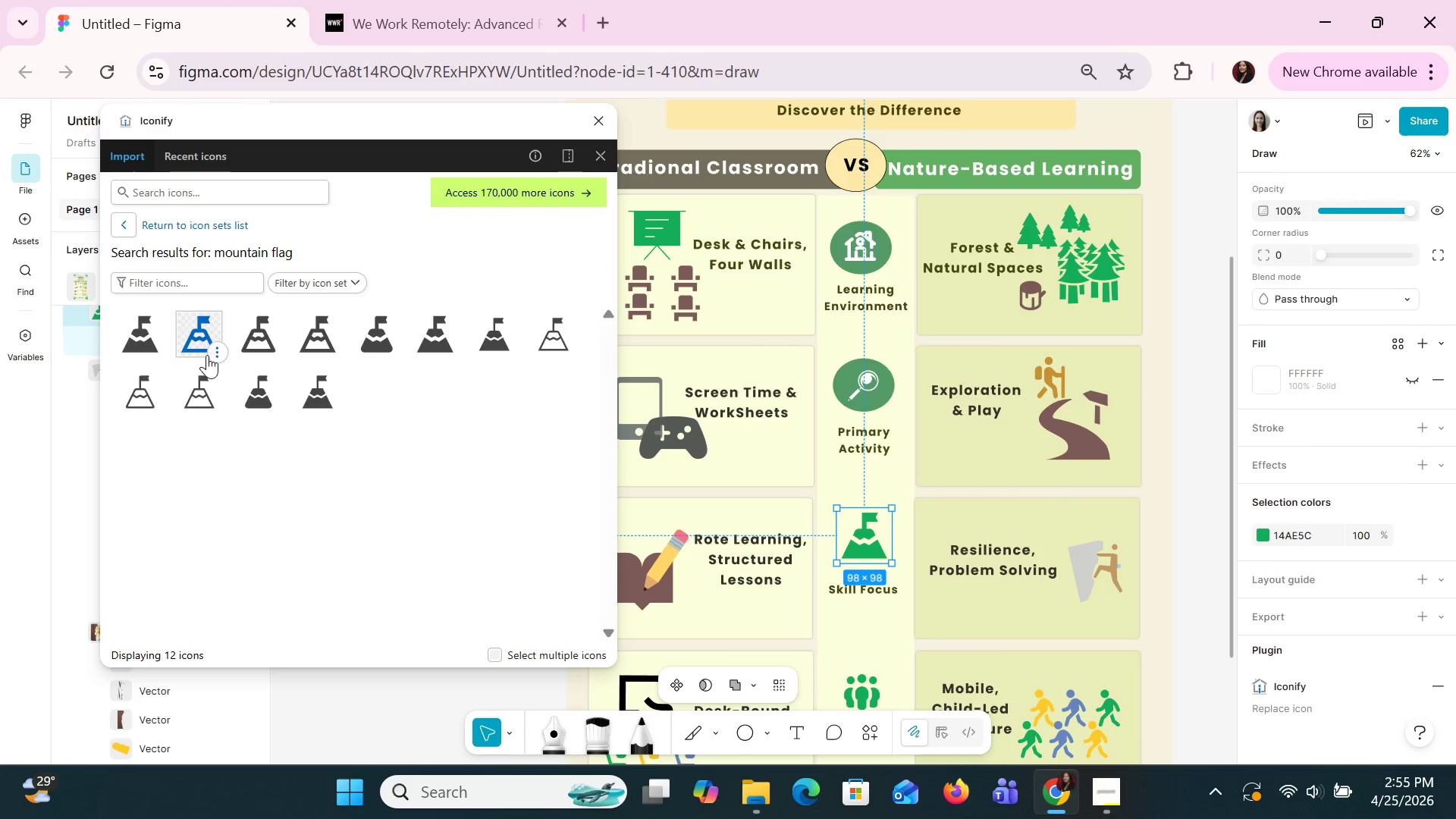 
wait(5.41)
 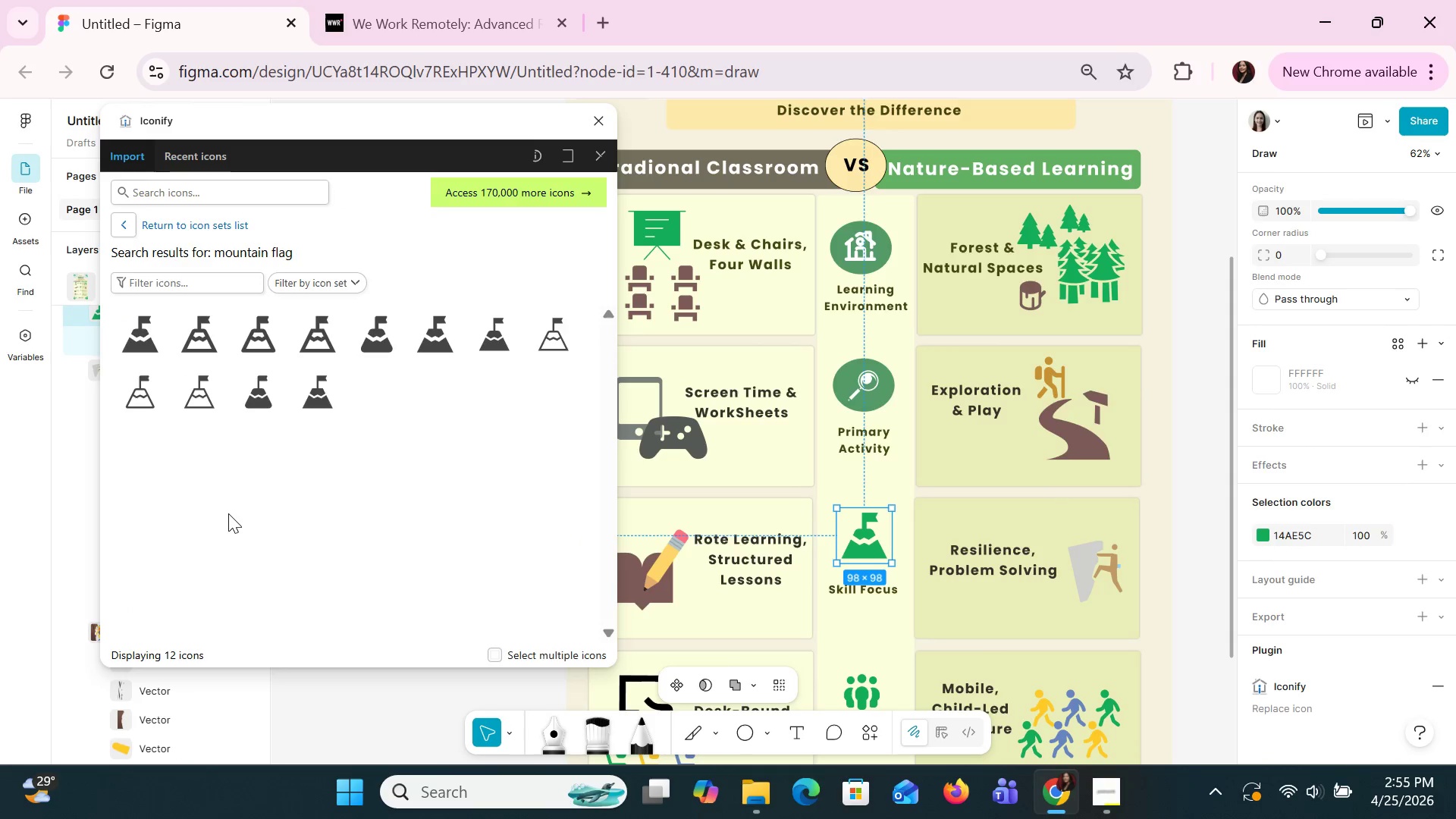 
left_click([246, 337])
 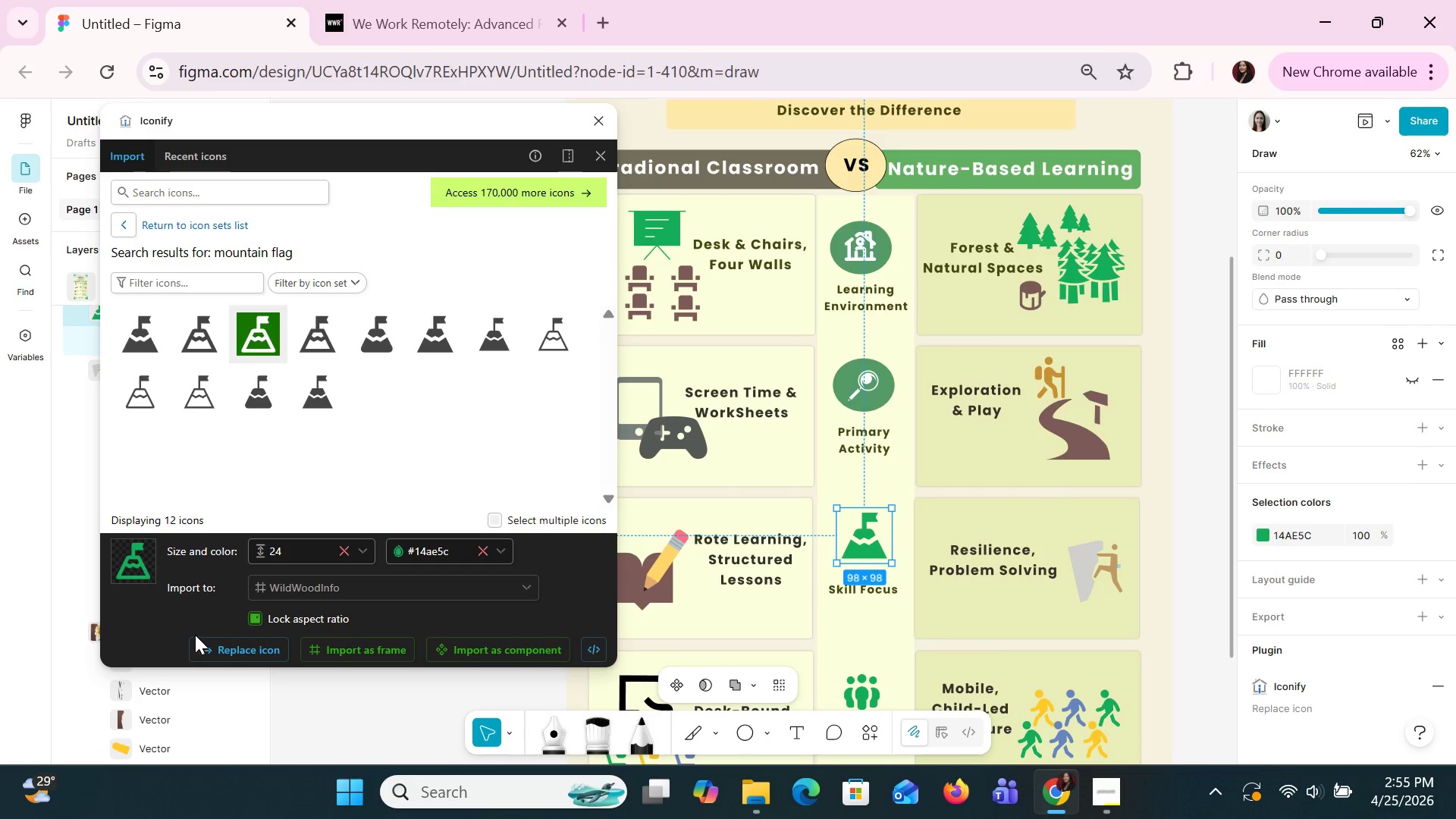 
left_click([214, 651])
 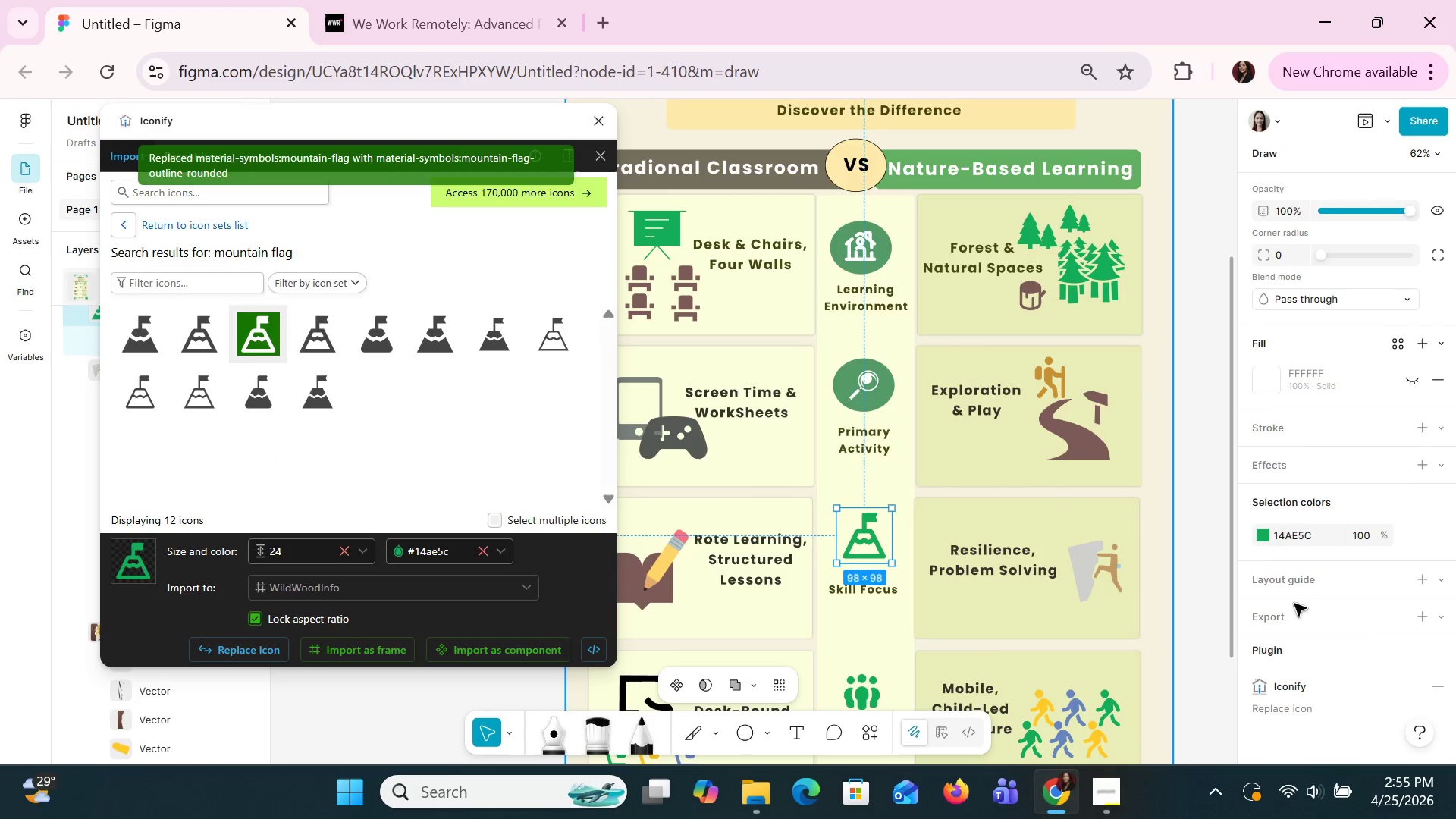 
scroll: coordinate [1359, 619], scroll_direction: down, amount: 1.0
 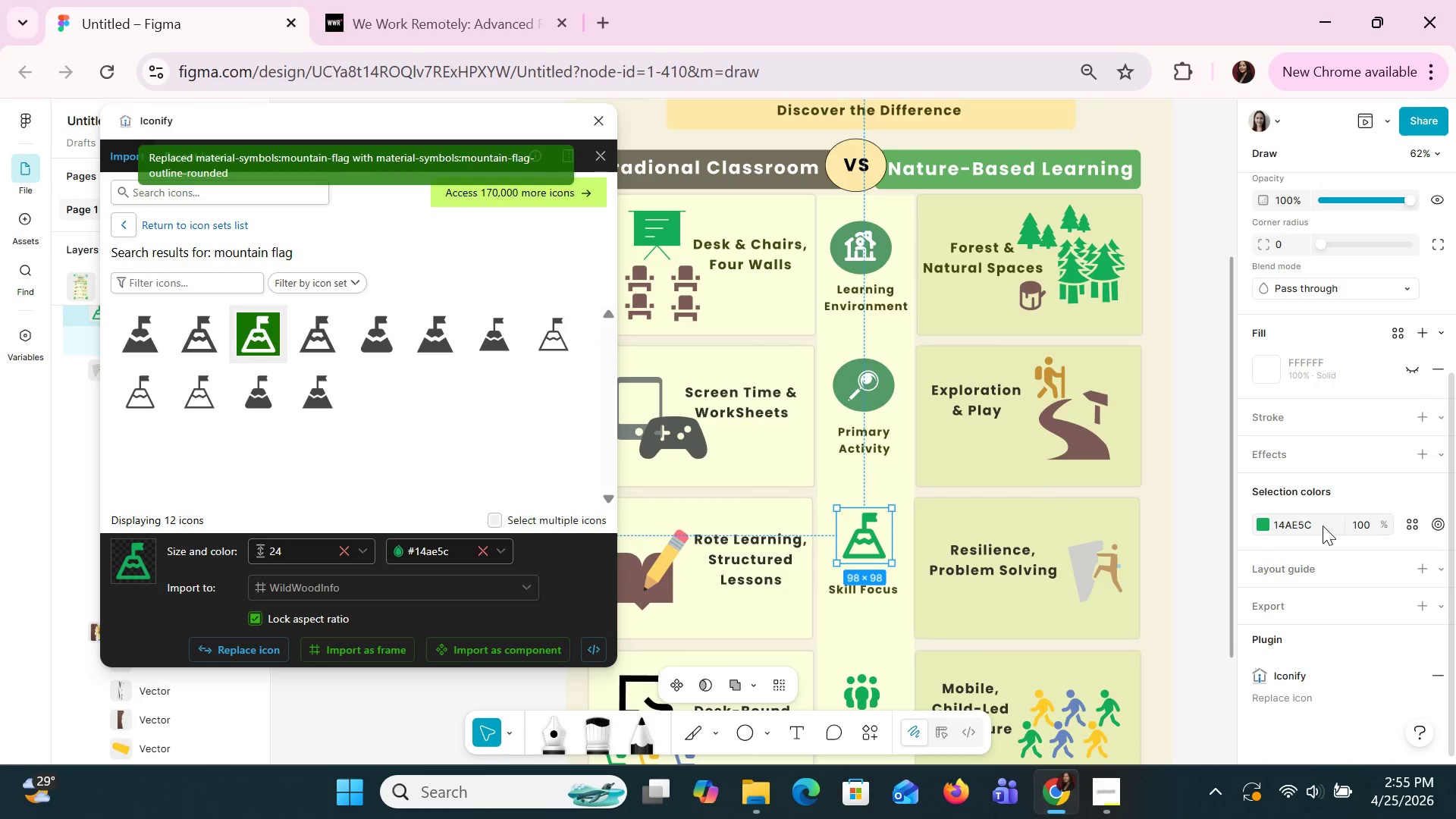 
left_click([1313, 526])
 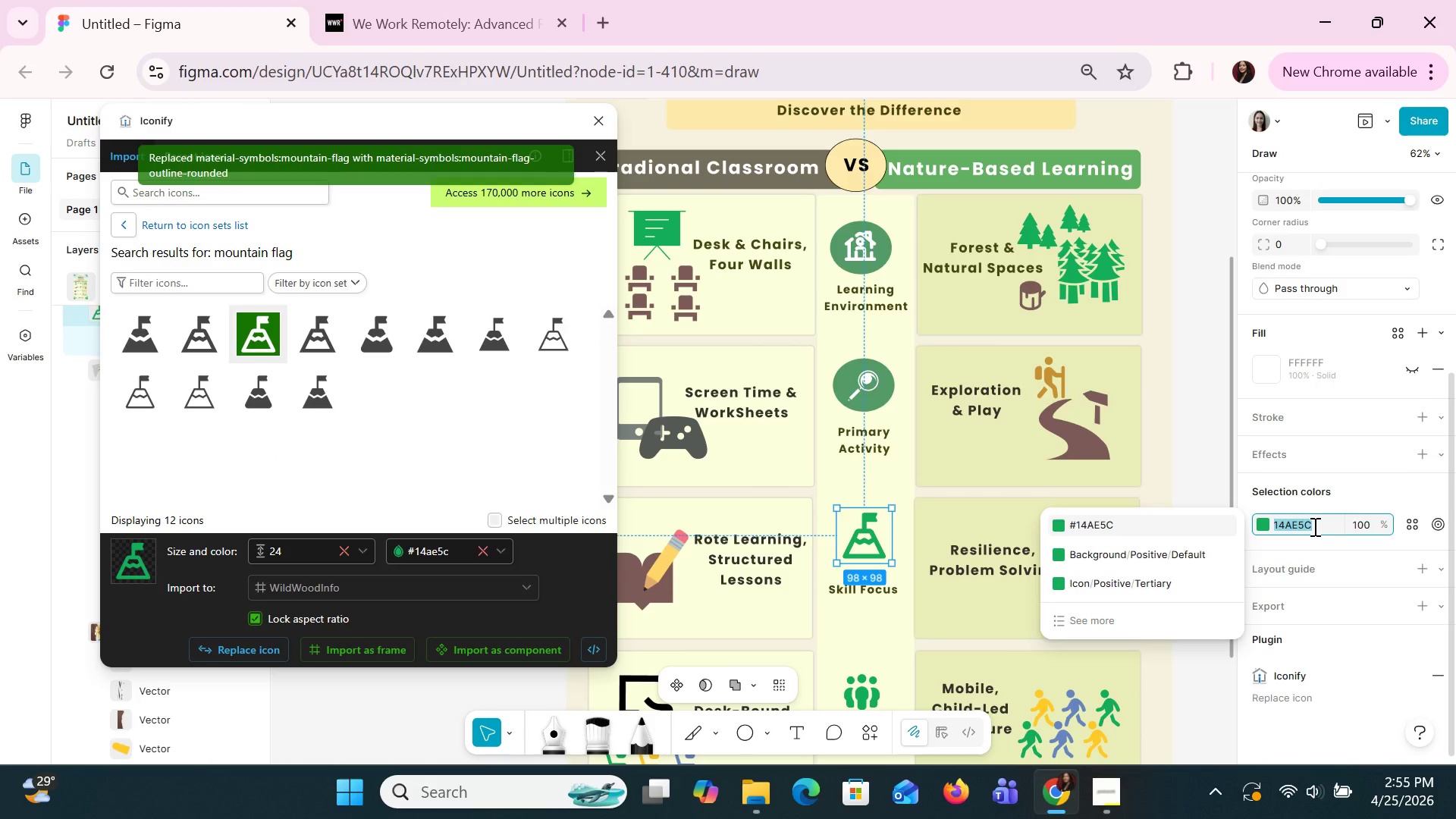 
type(white)
 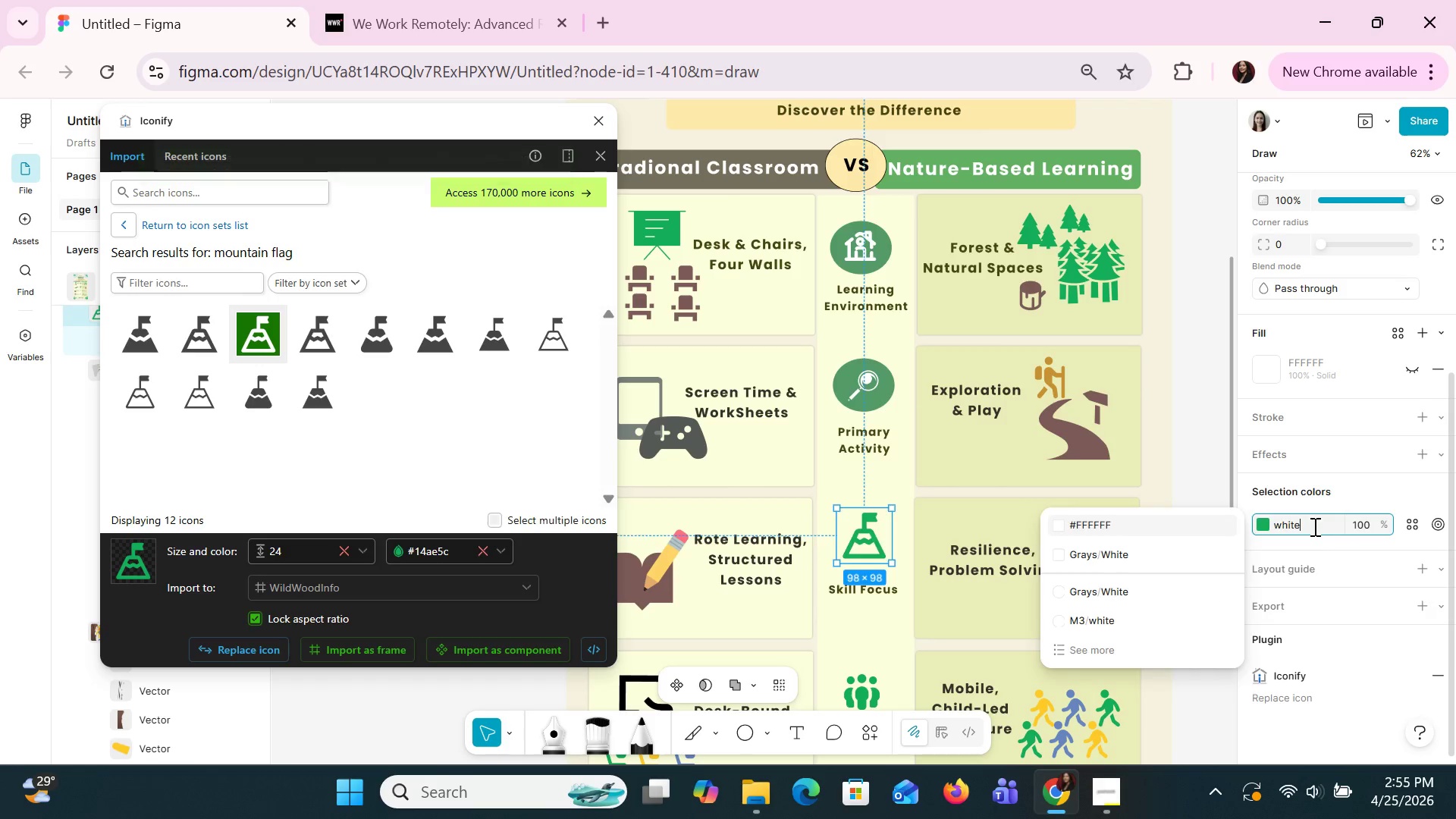 
key(Enter)
 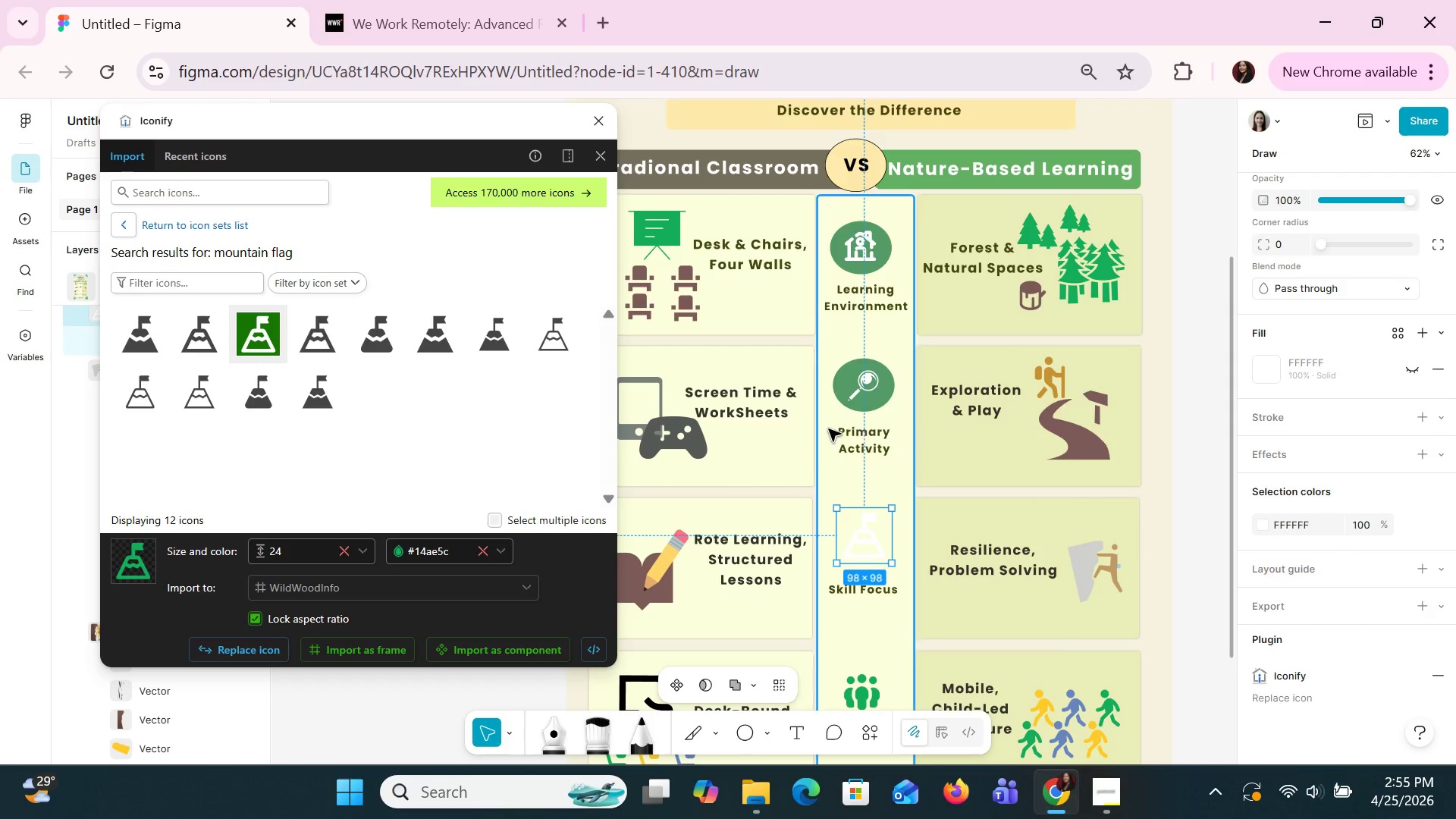 
left_click([871, 401])
 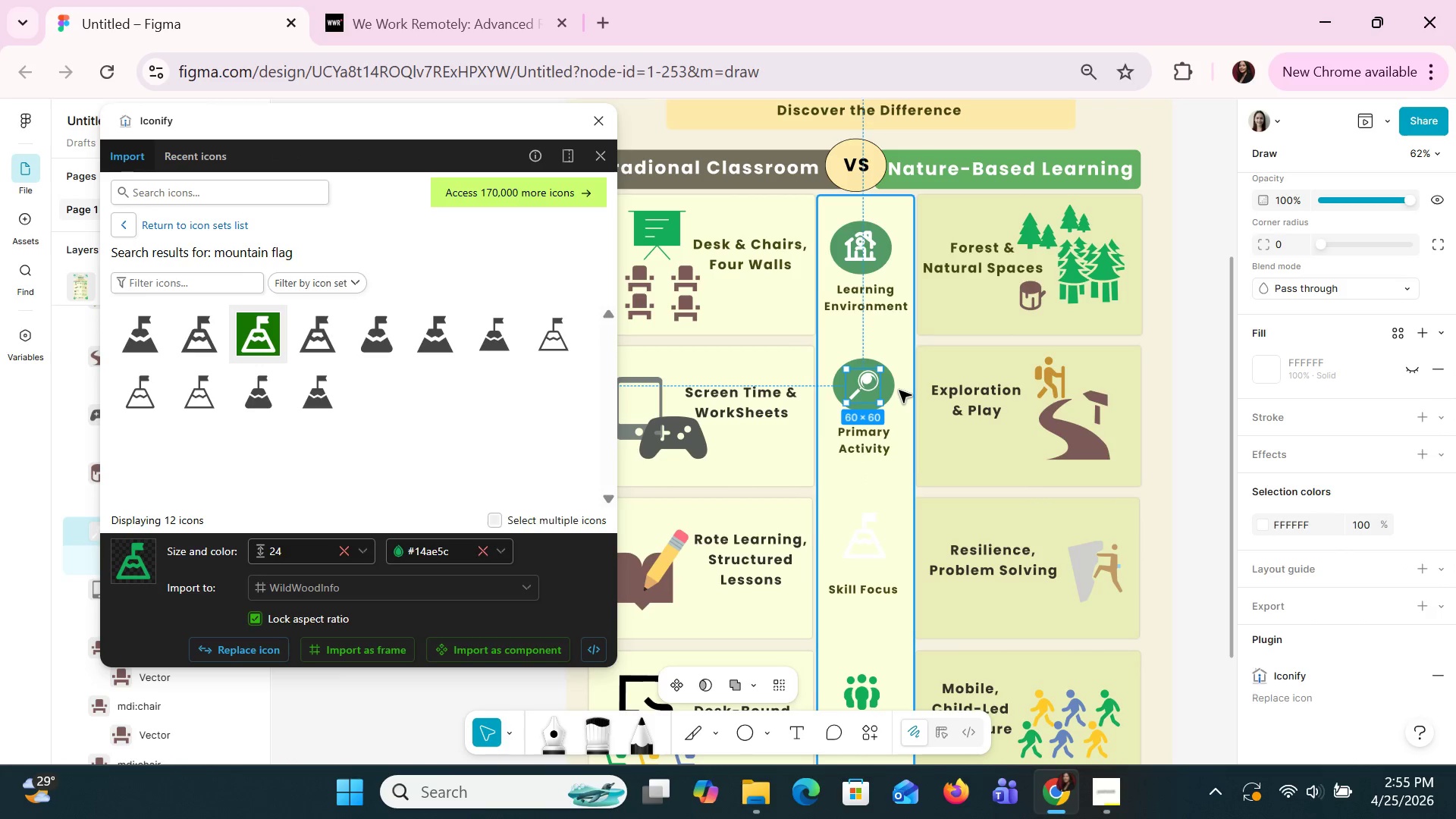 
left_click([897, 388])
 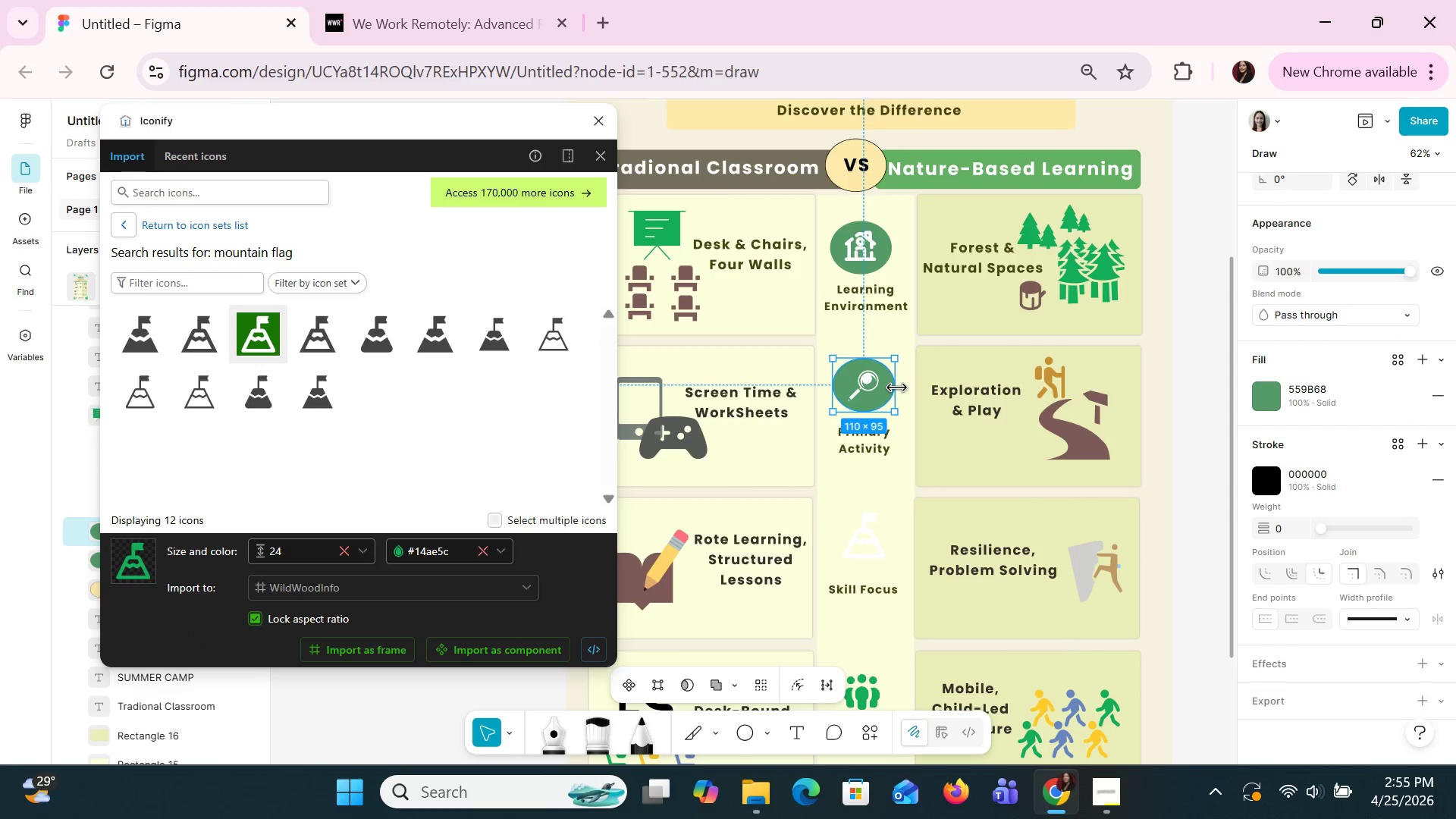 
key(Control+C)
 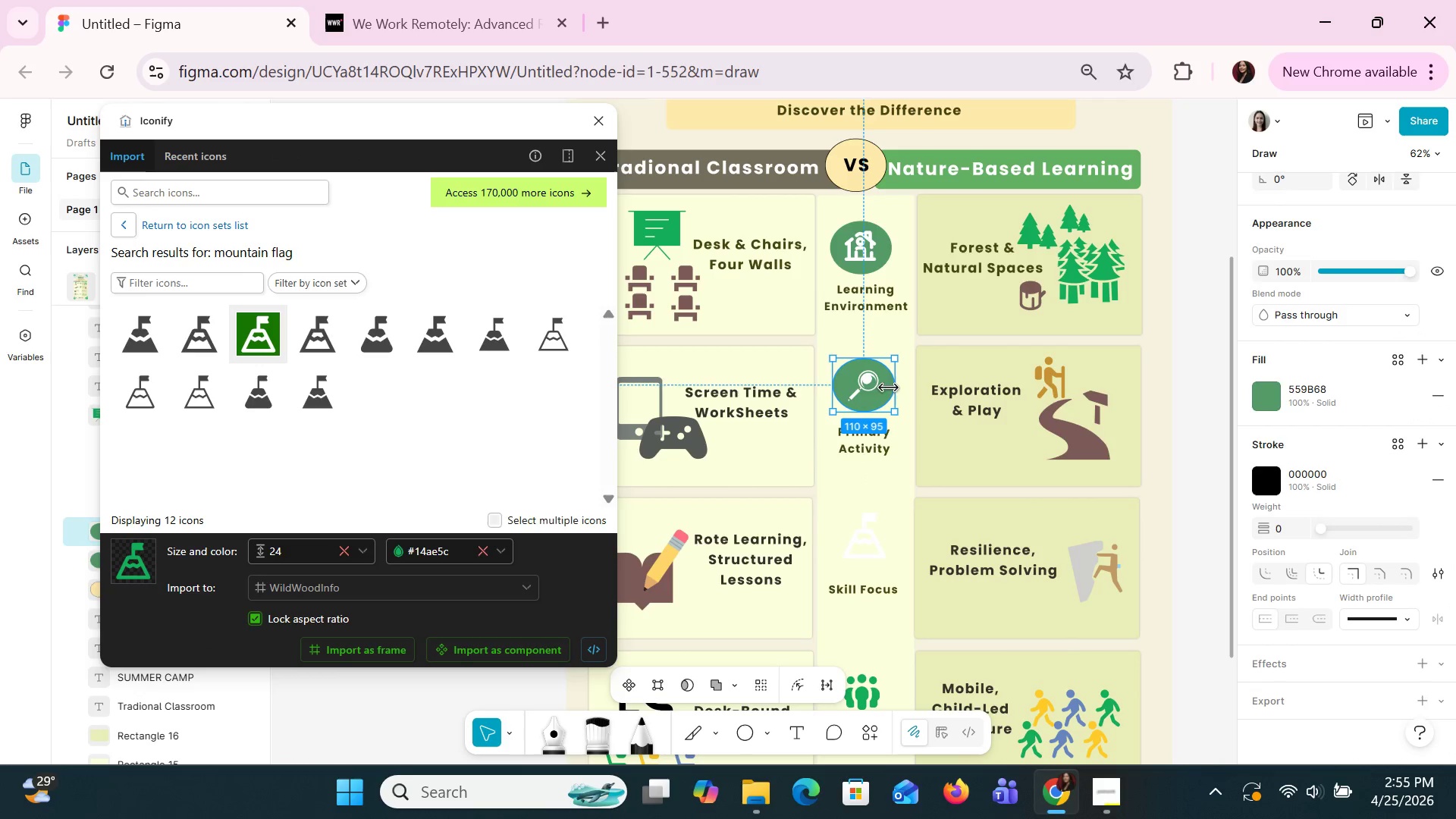 
key(Control+V)
 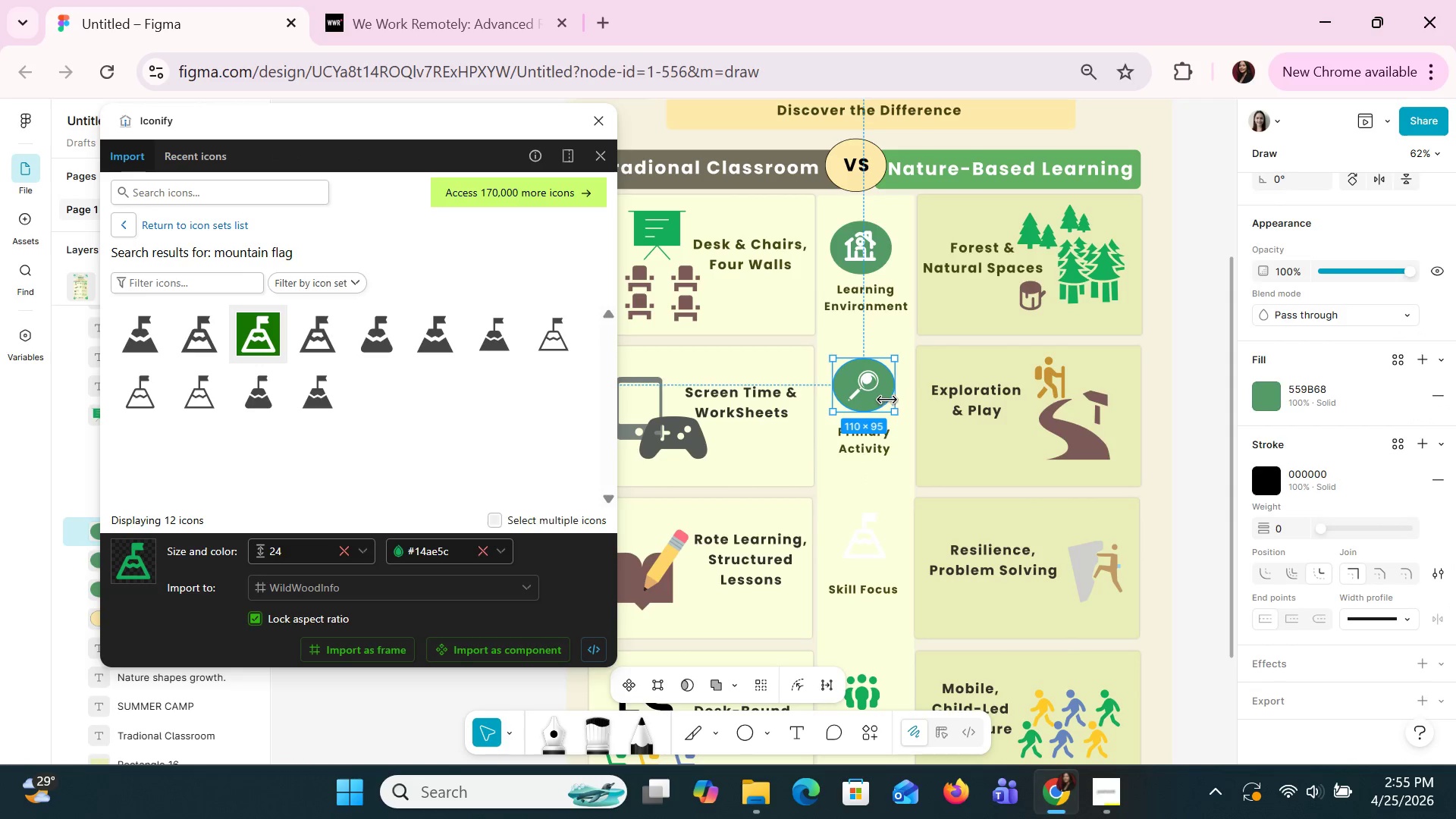 
left_click_drag(start_coordinate=[884, 398], to_coordinate=[883, 546])
 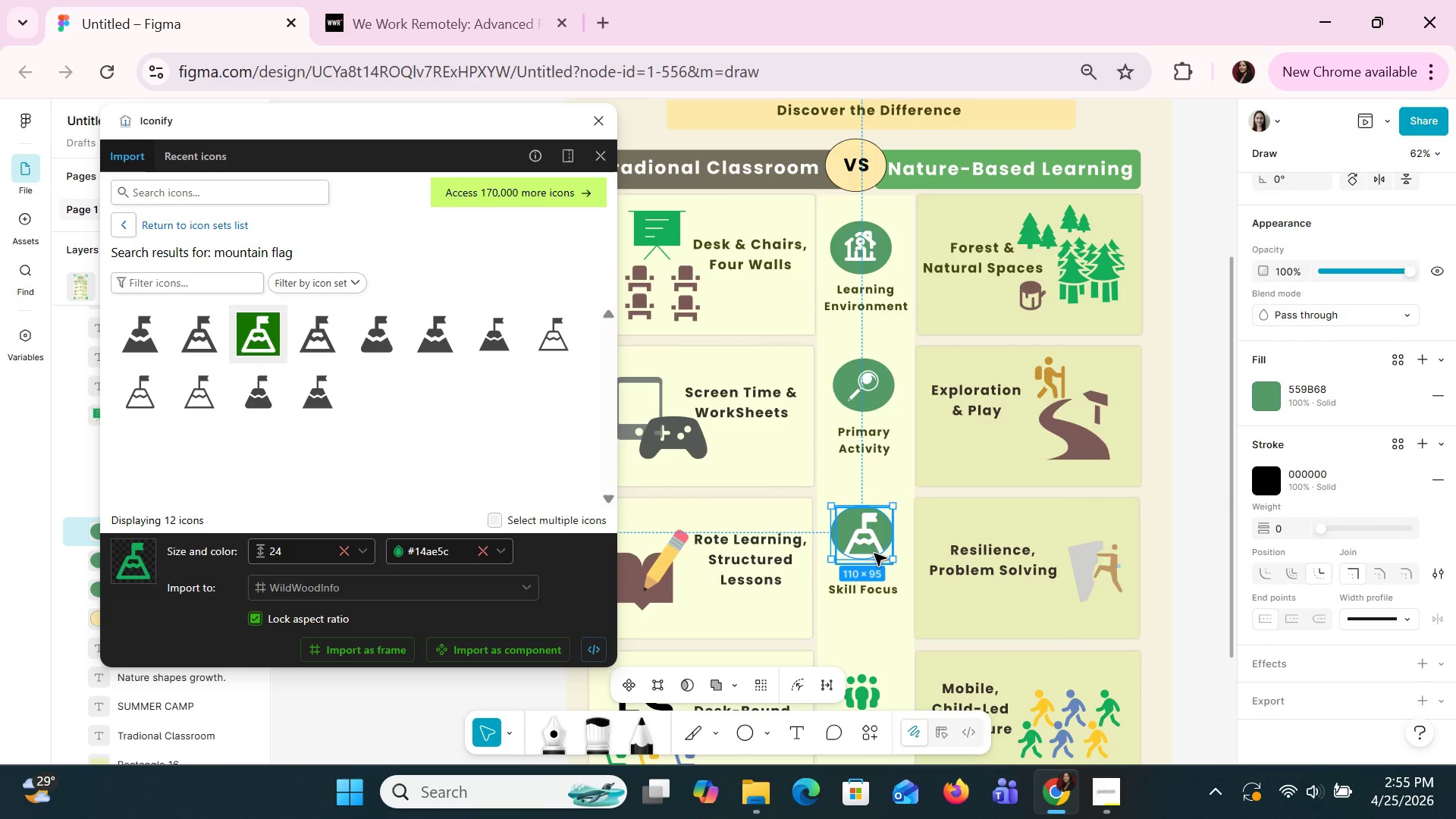 
left_click([874, 553])
 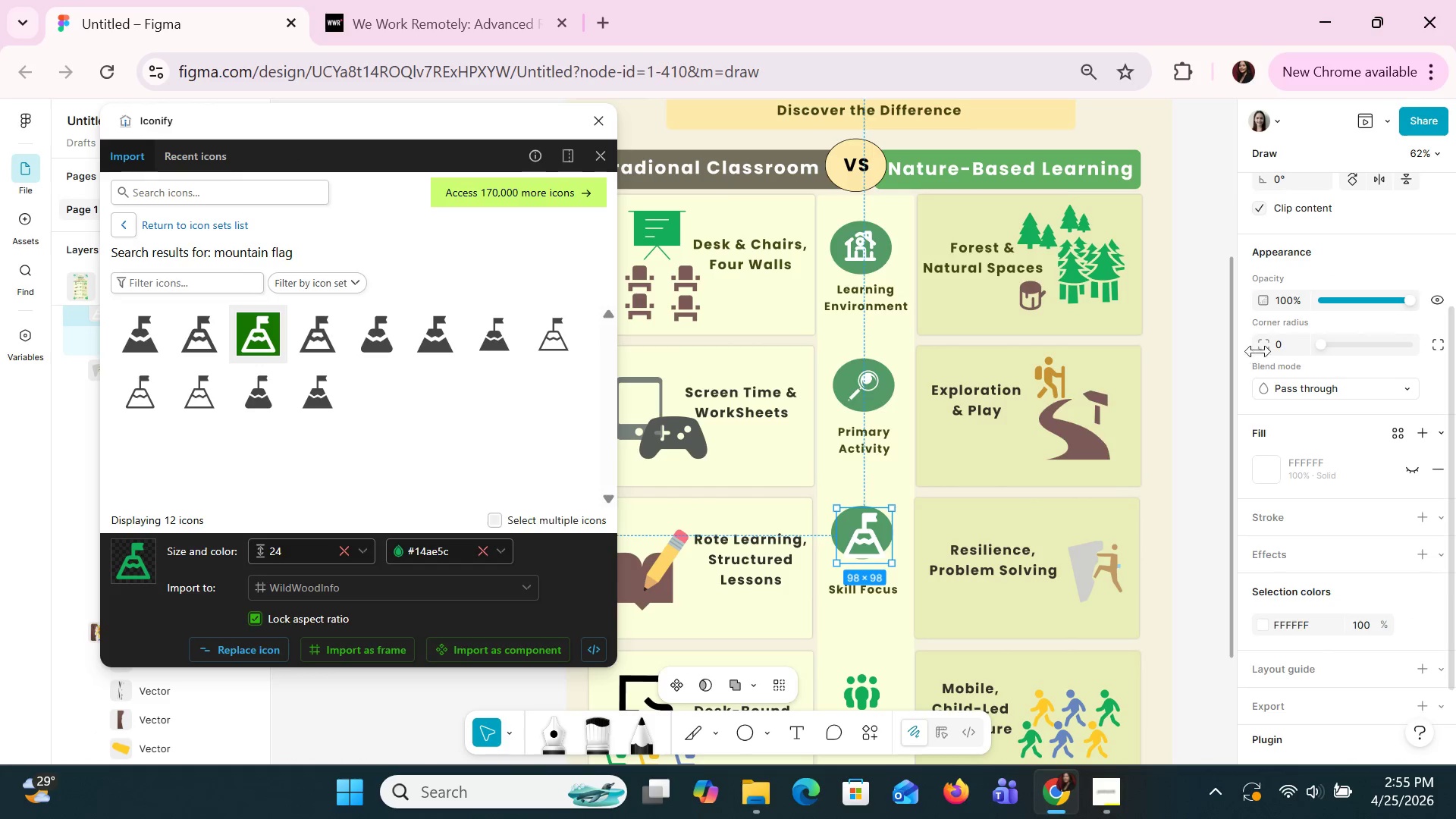 
scroll: coordinate [1279, 363], scroll_direction: up, amount: 1.0
 